 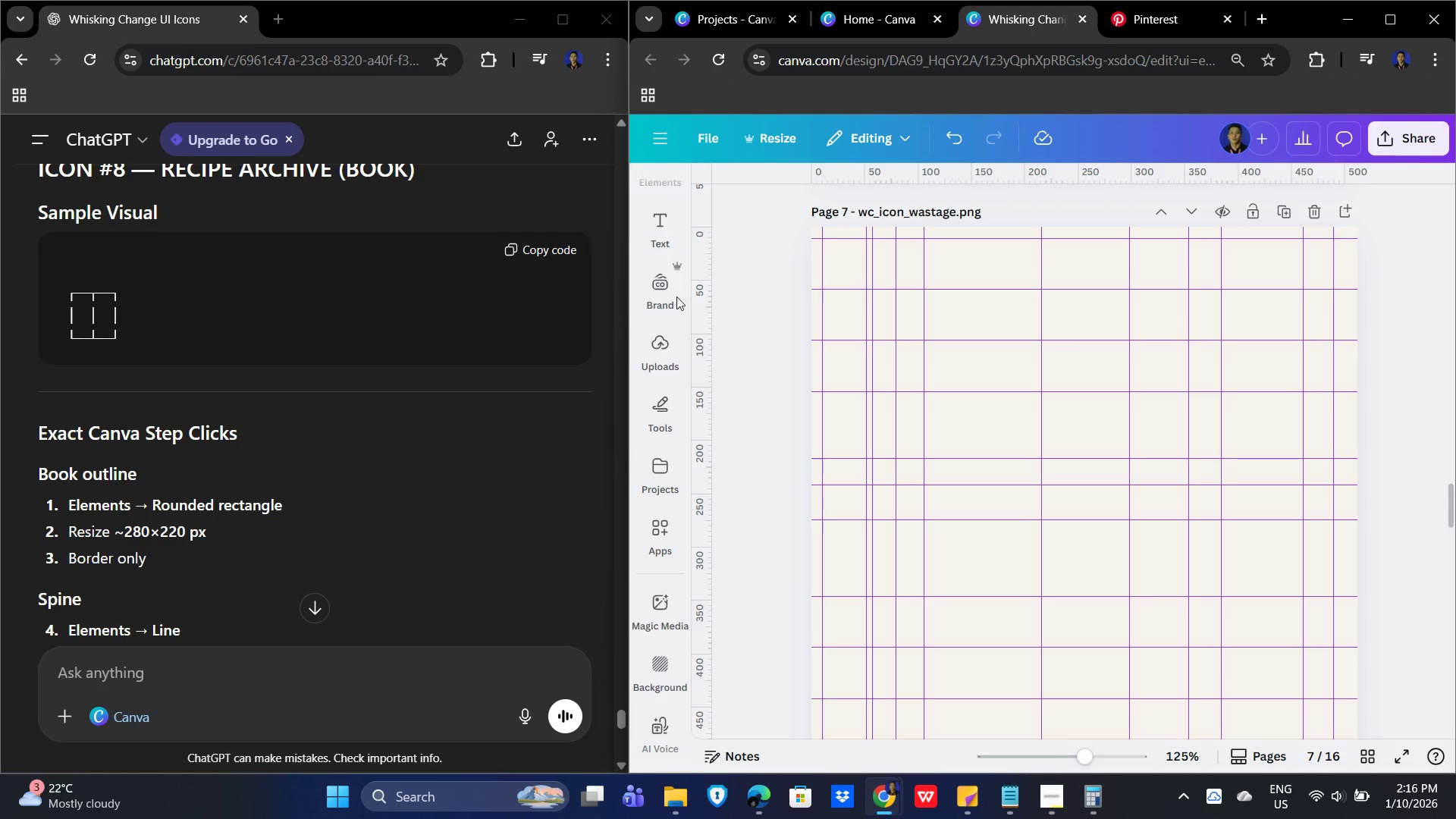 
scroll: coordinate [362, 453], scroll_direction: up, amount: 7.0
 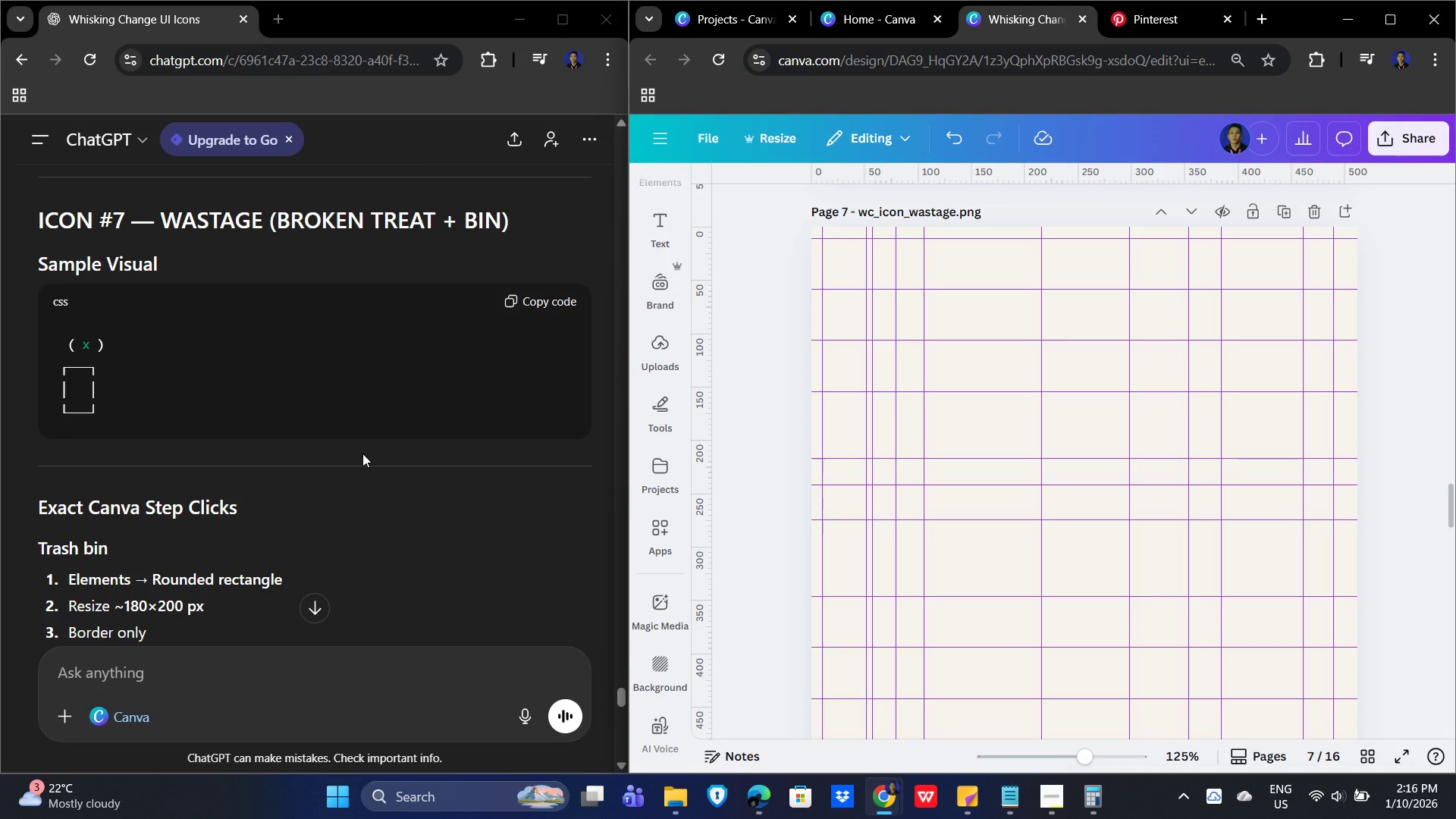 
scroll: coordinate [362, 453], scroll_direction: down, amount: 1.0
 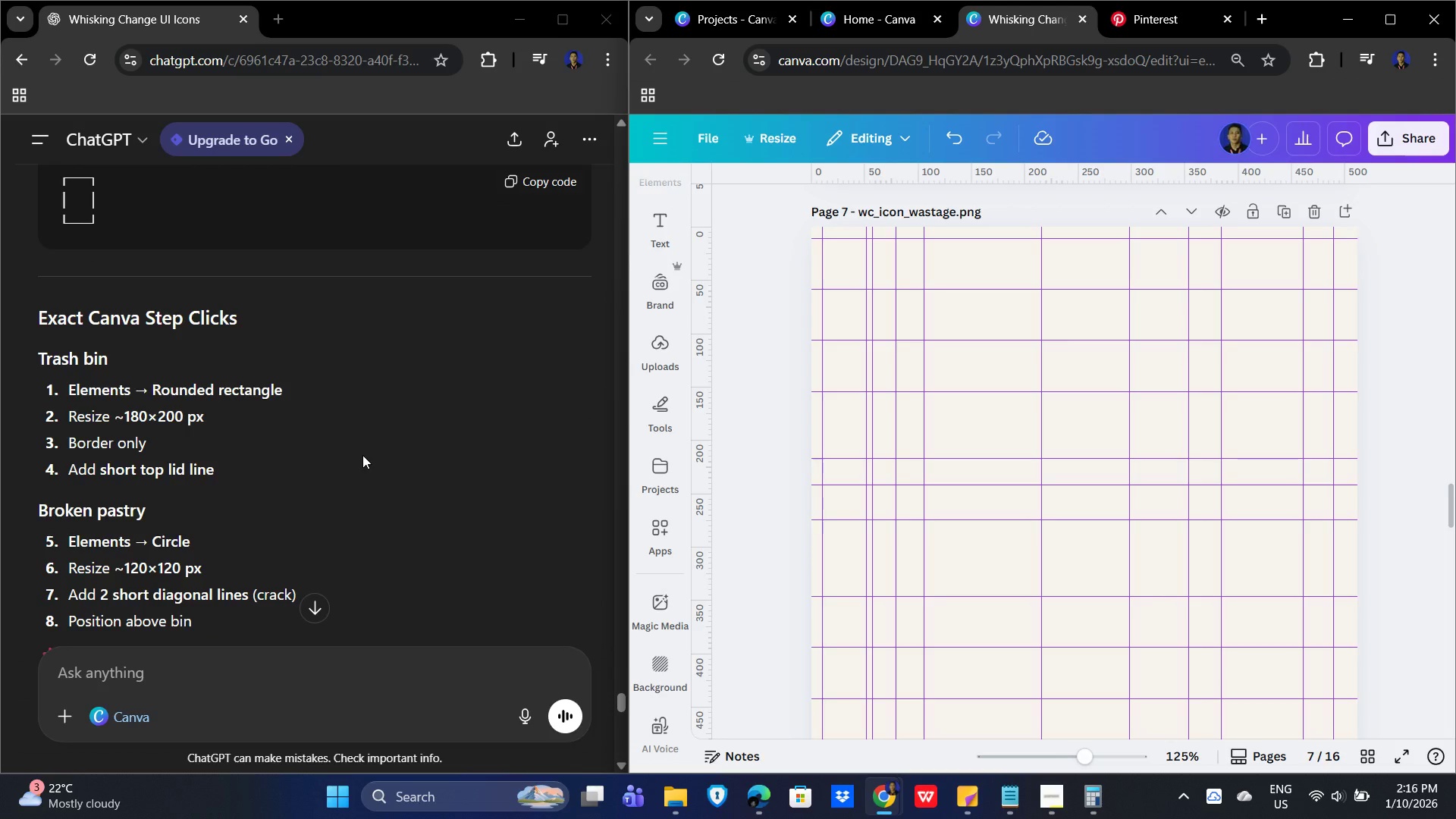 
wait(7.55)
 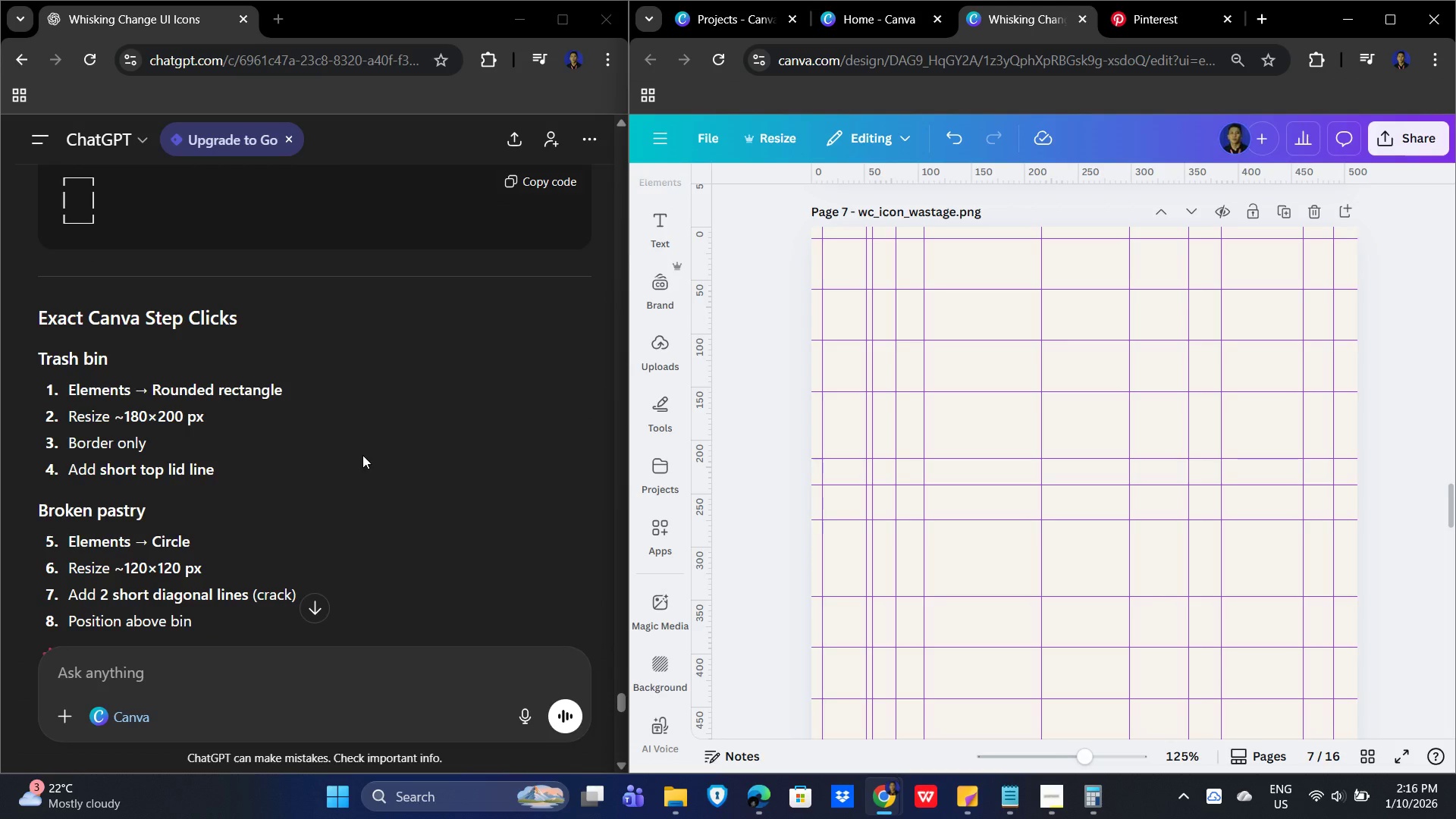 
scroll: coordinate [673, 400], scroll_direction: up, amount: 2.0
 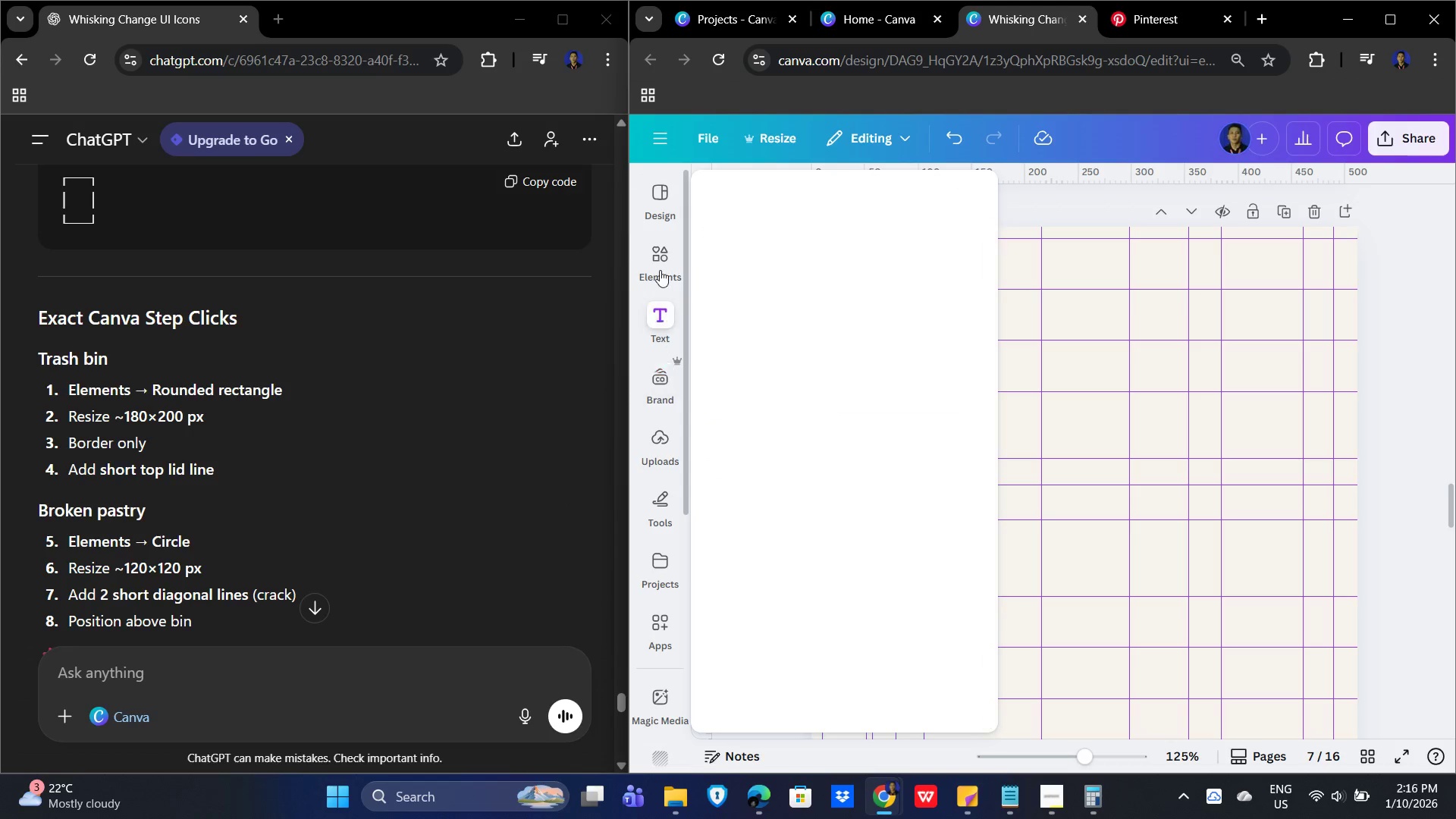 
left_click([657, 258])
 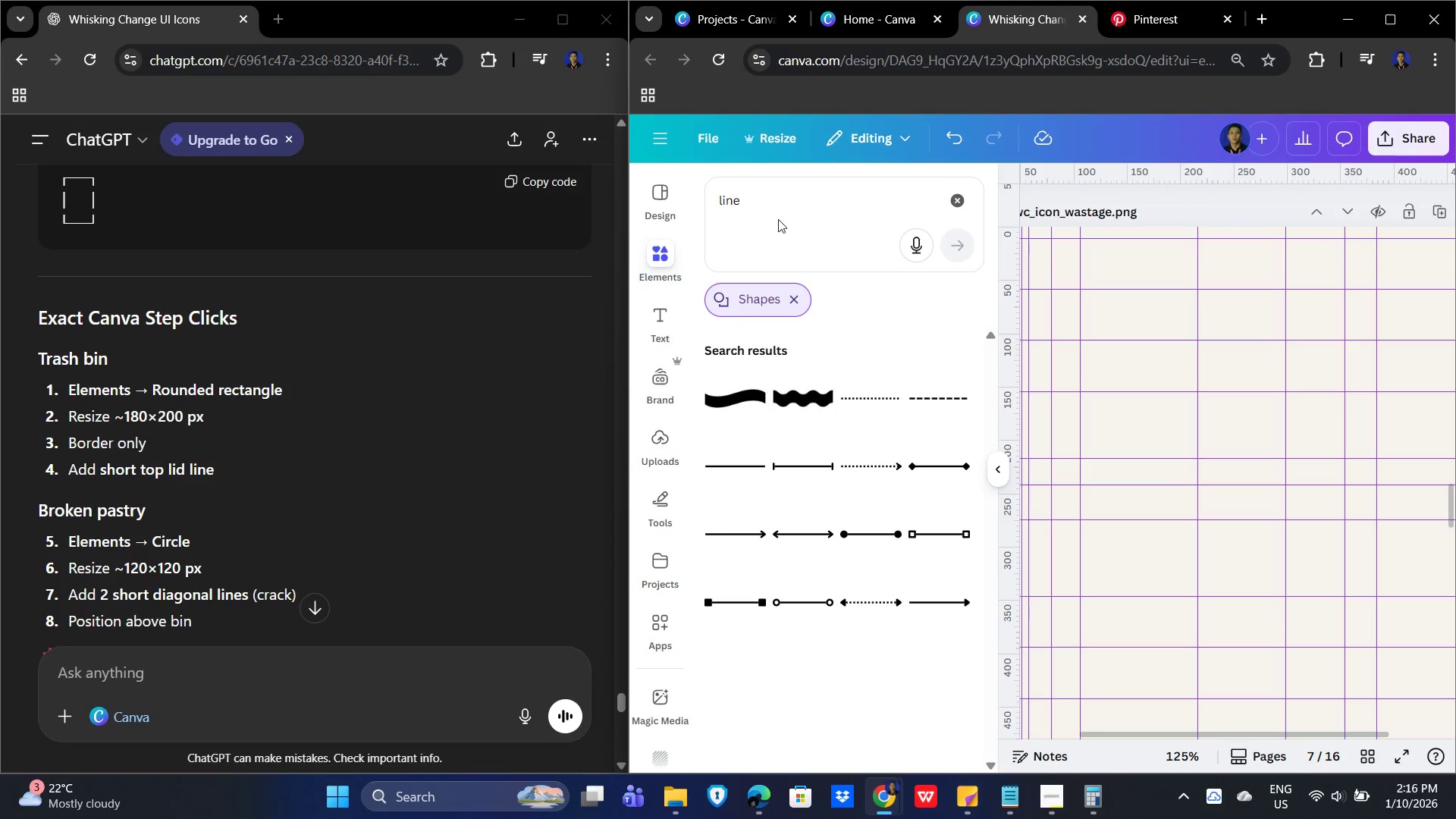 
left_click_drag(start_coordinate=[774, 211], to_coordinate=[682, 221])
 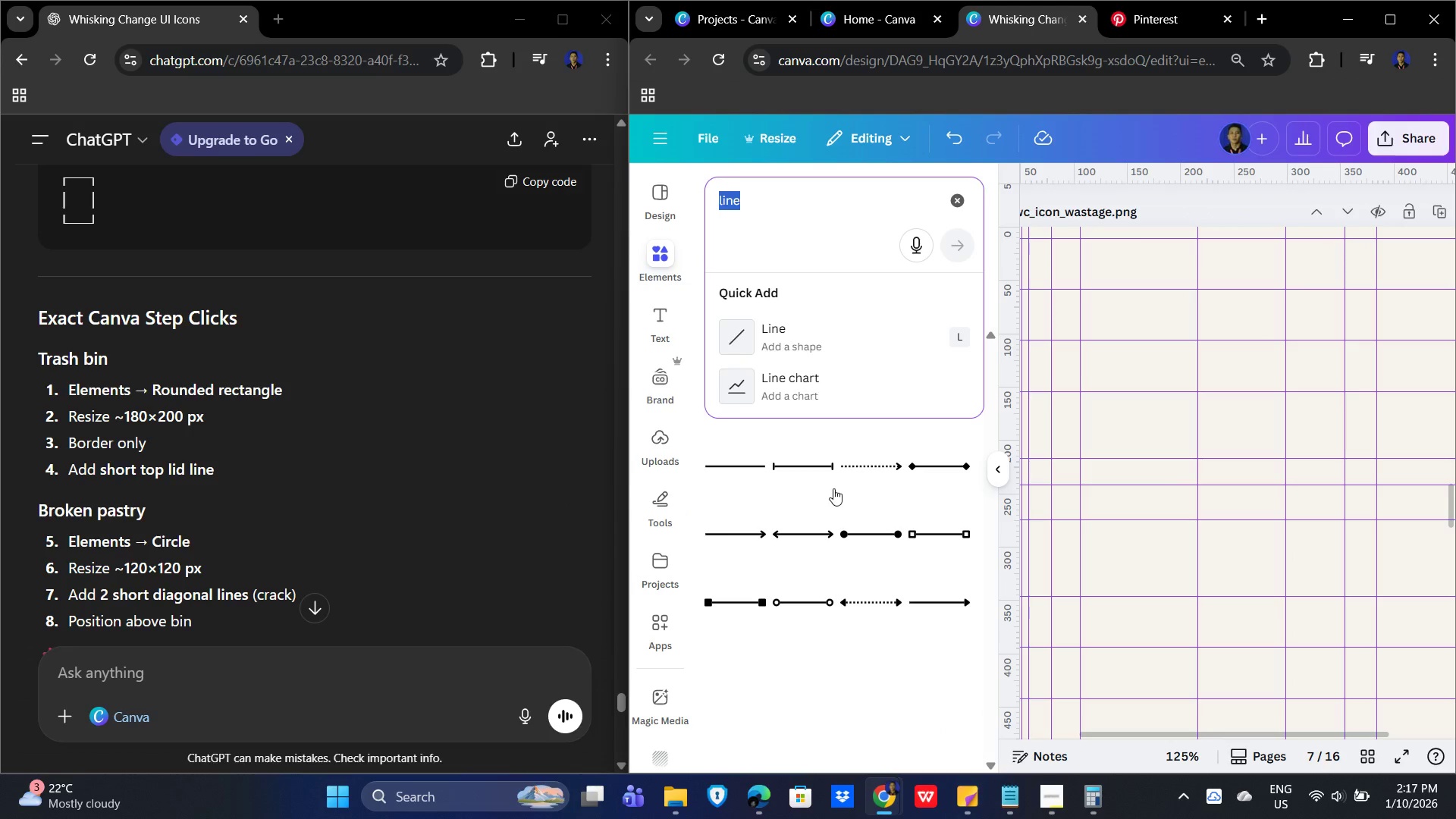 
type(rounded )
 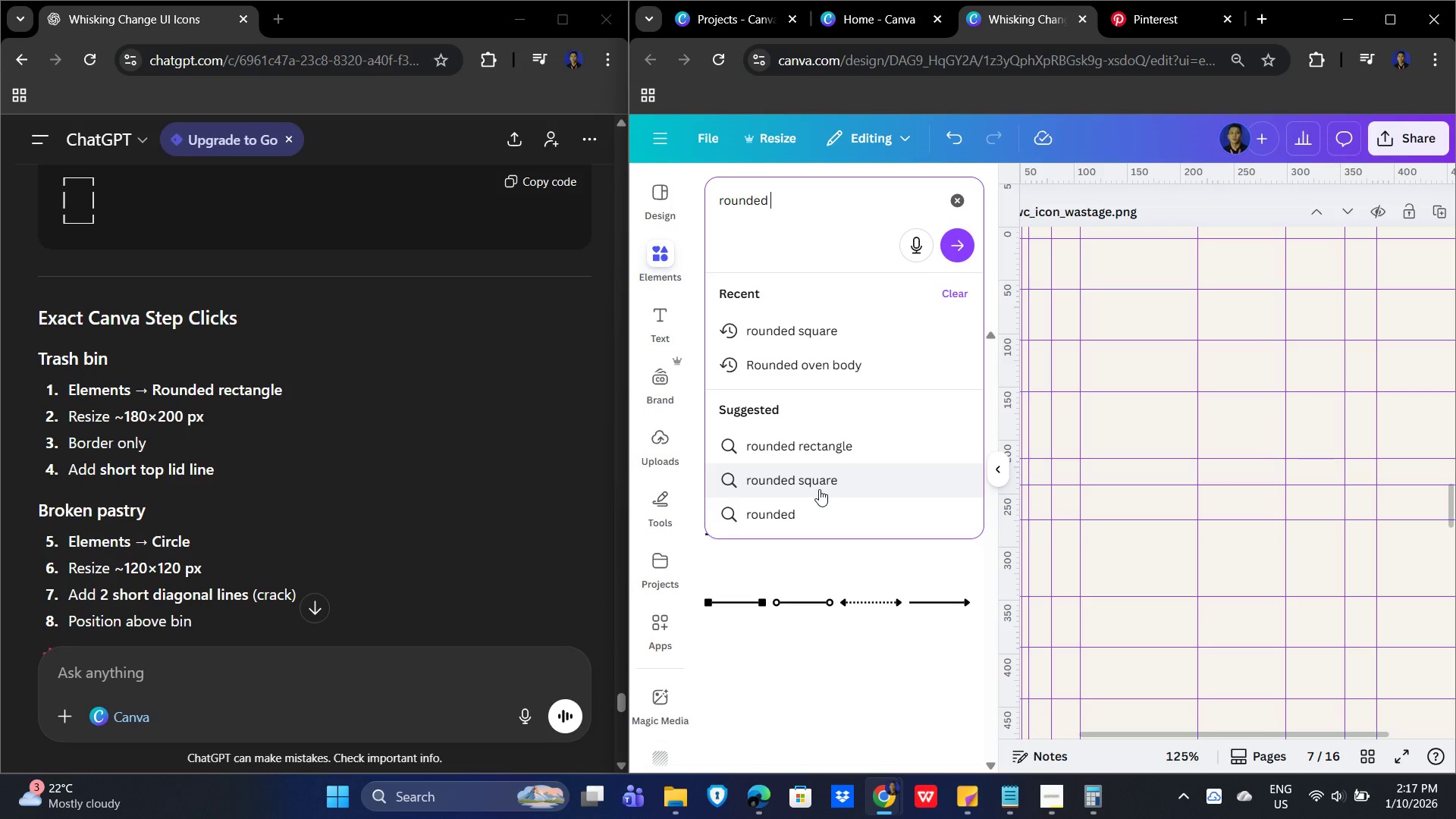 
hold_key(key=Backspace, duration=0.97)
 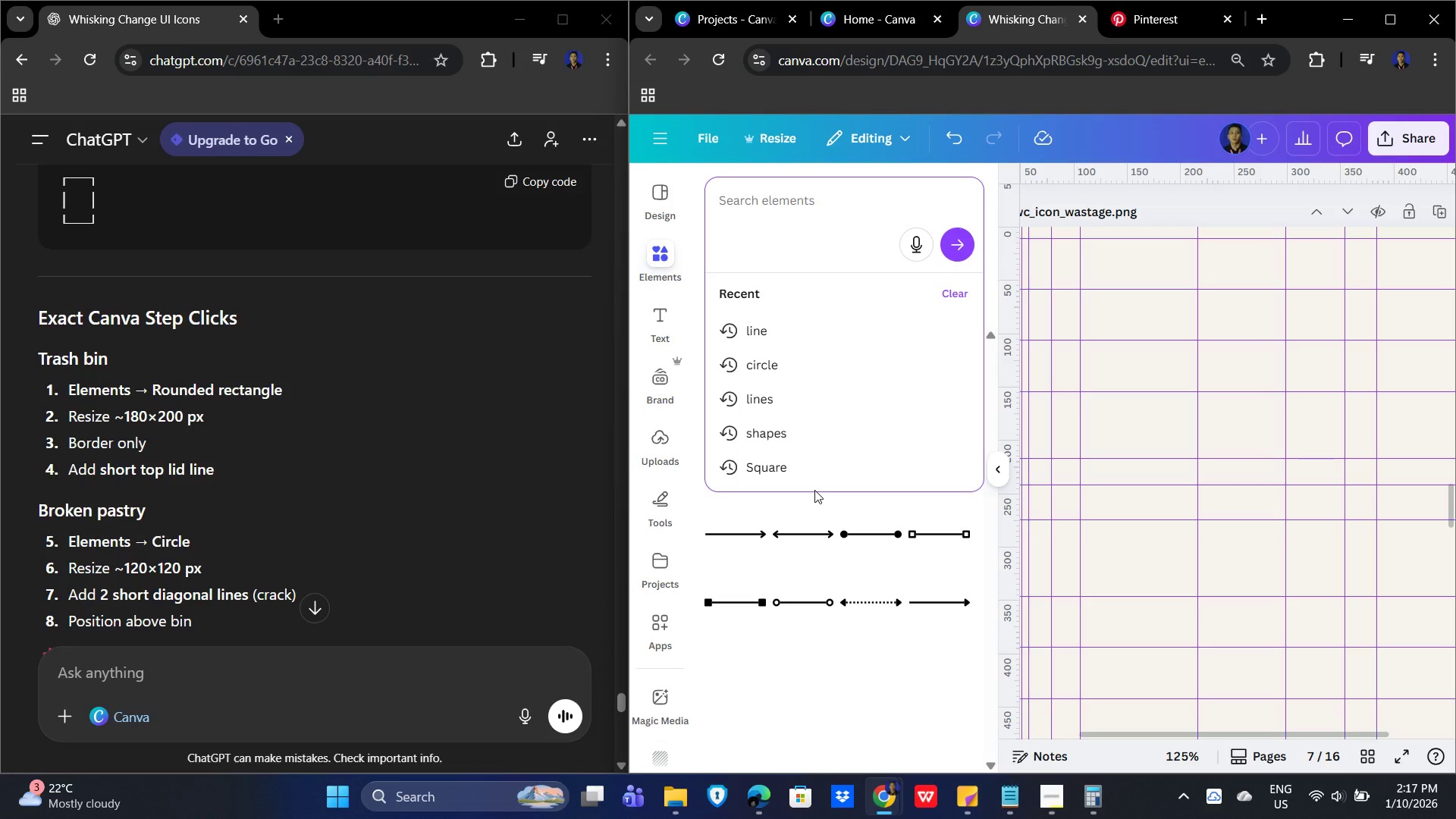 
type(re)
 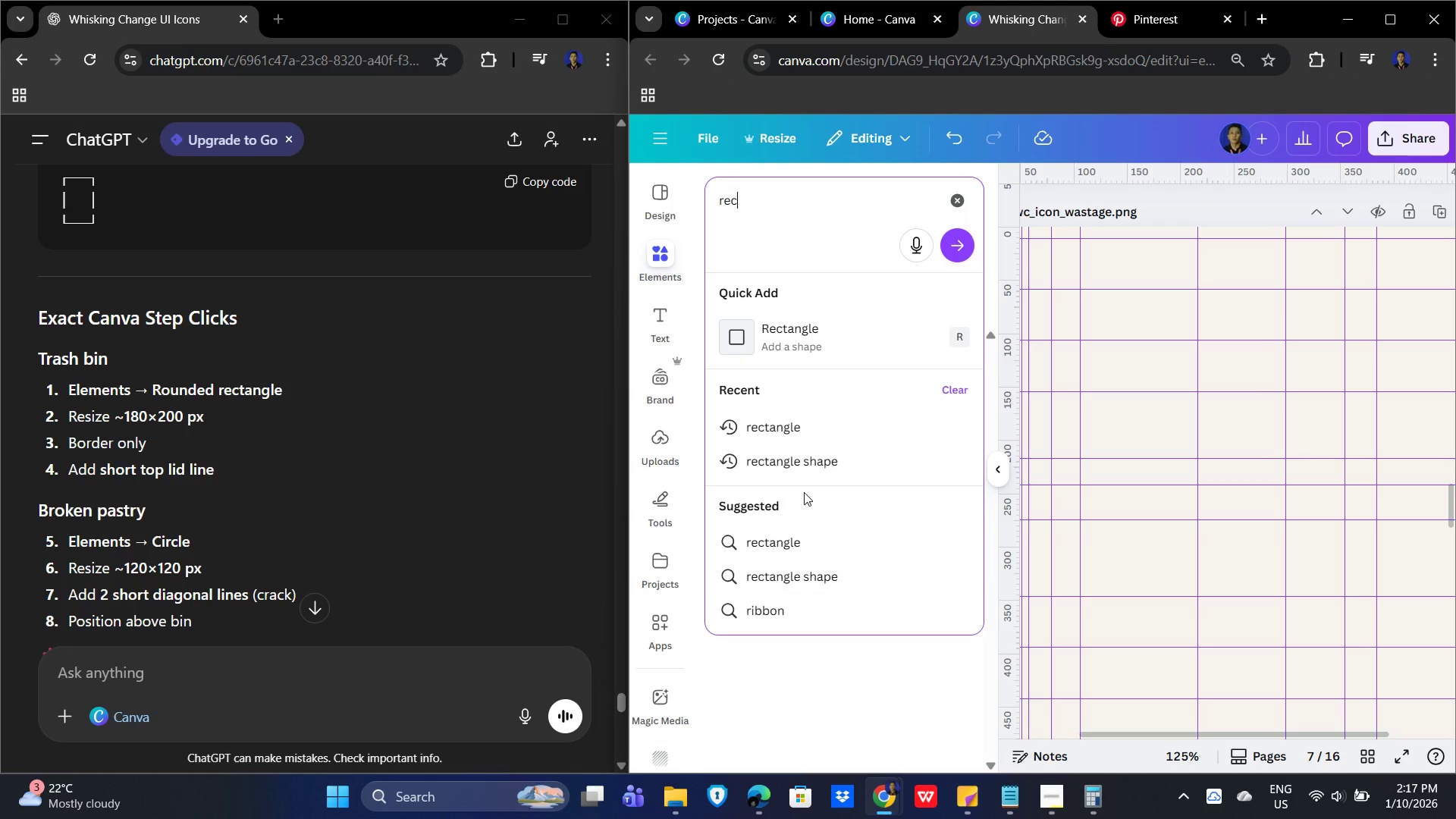 
type(tangle)
 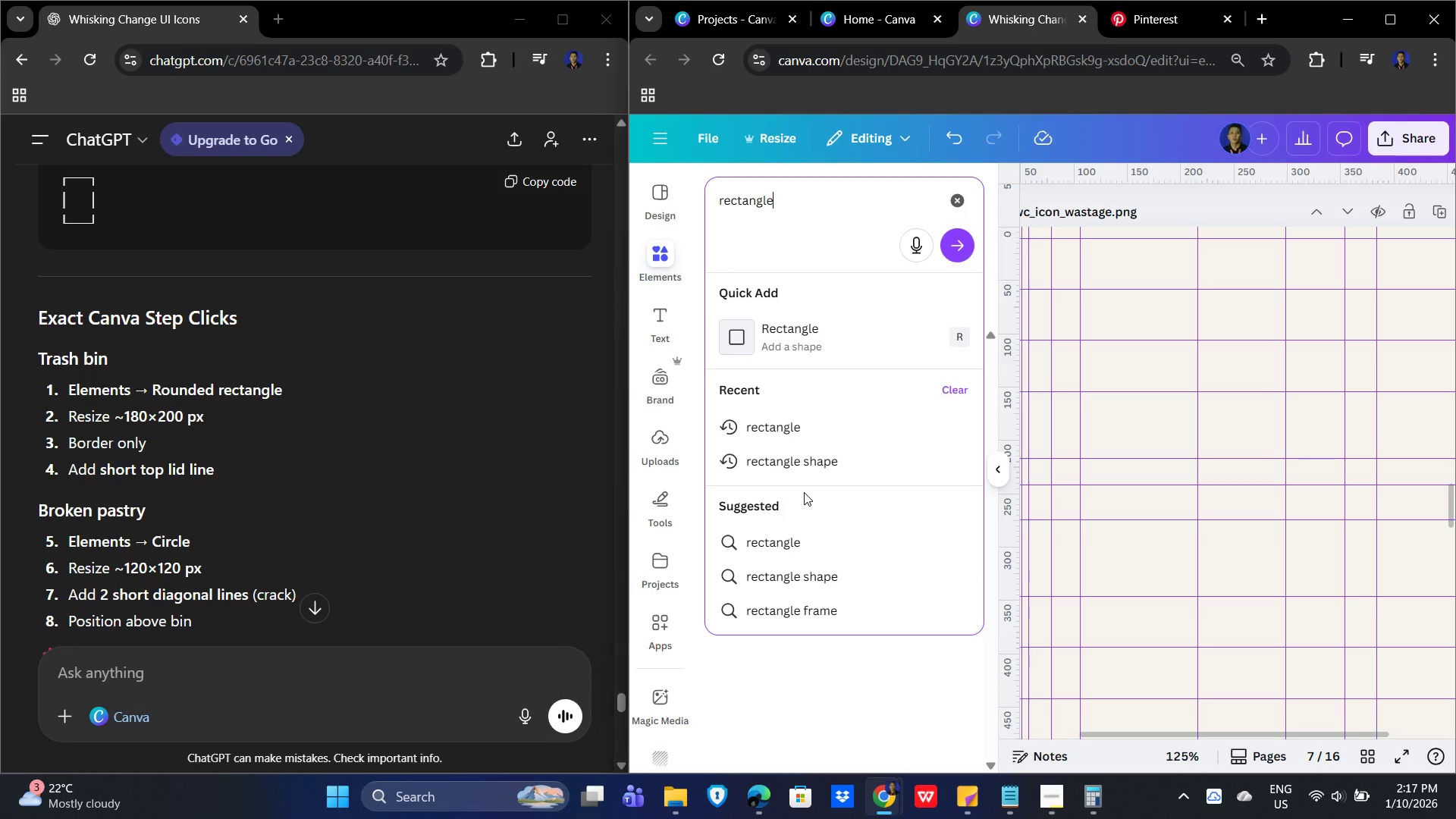 
key(Enter)
 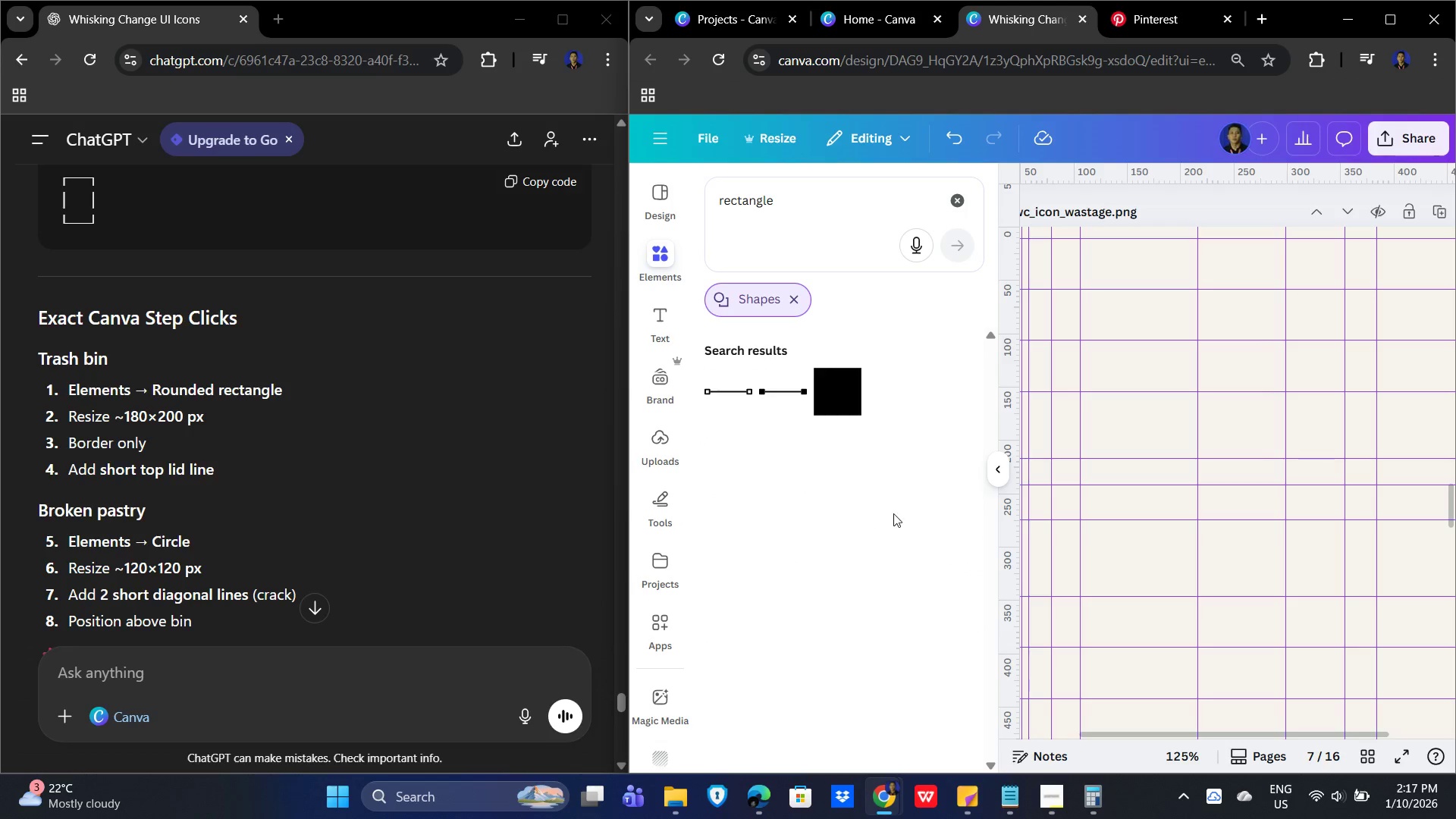 
scroll: coordinate [892, 515], scroll_direction: down, amount: 1.0
 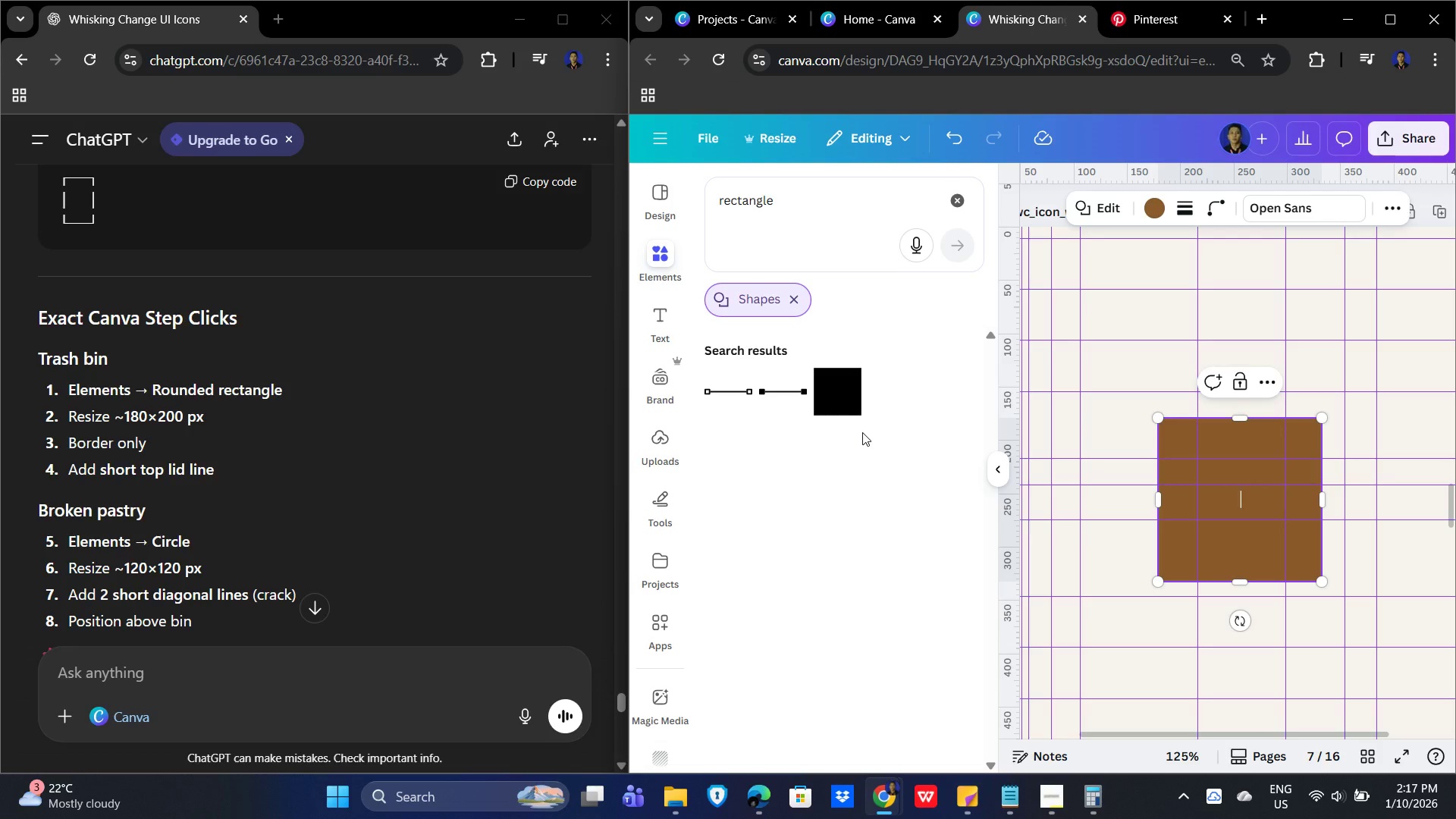 
wait(9.28)
 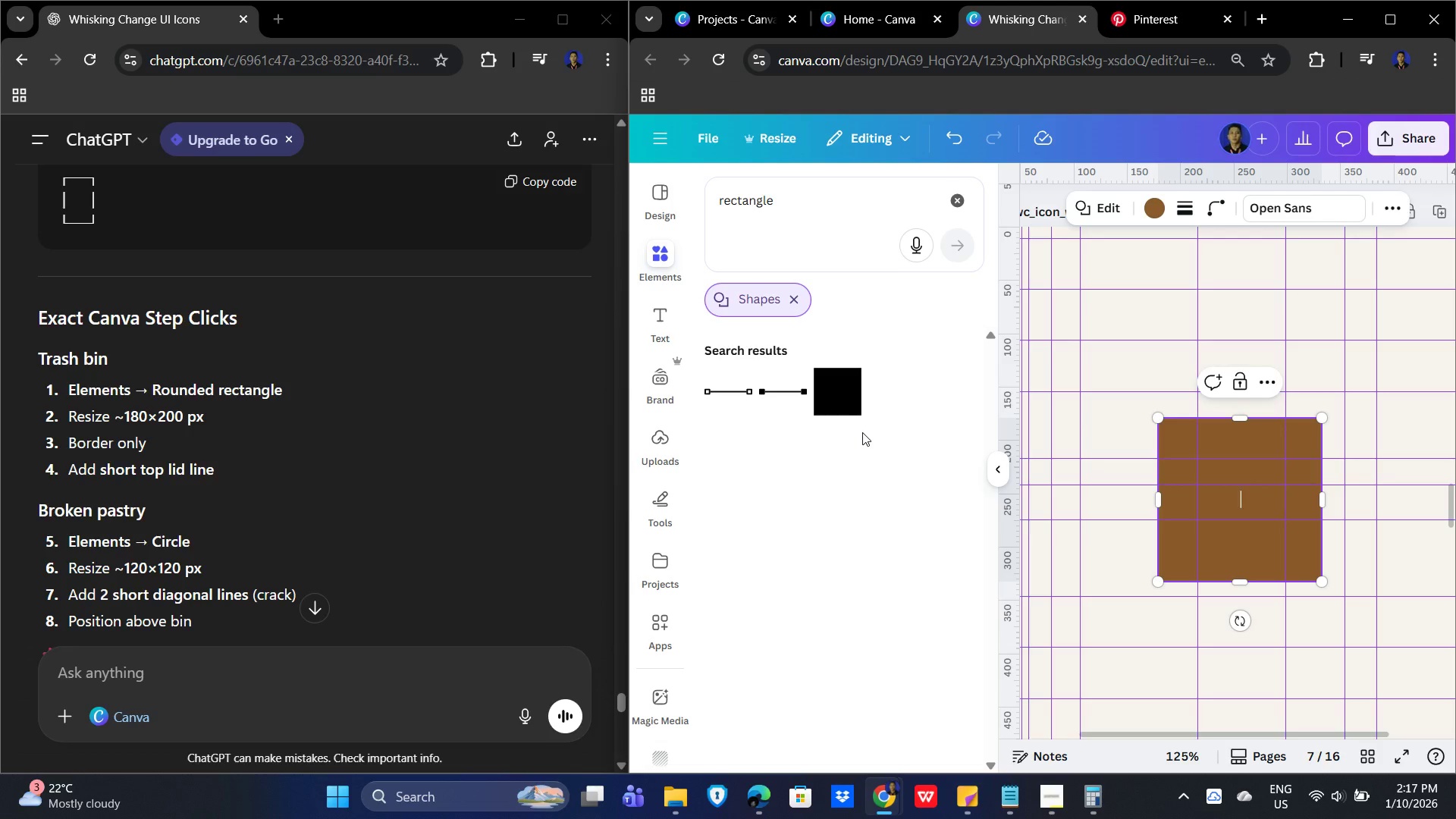 
left_click([715, 568])
 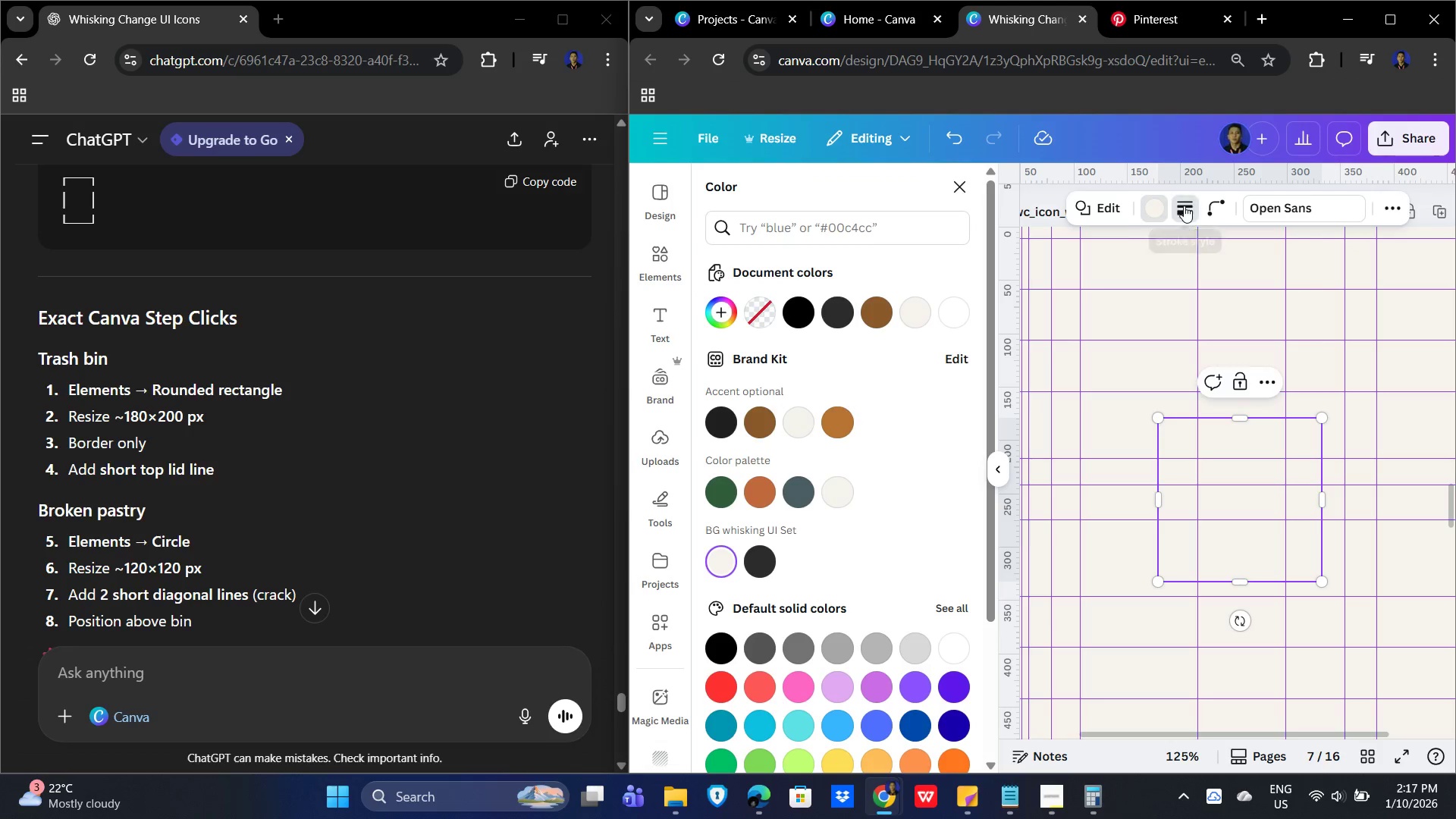 
left_click([1141, 267])
 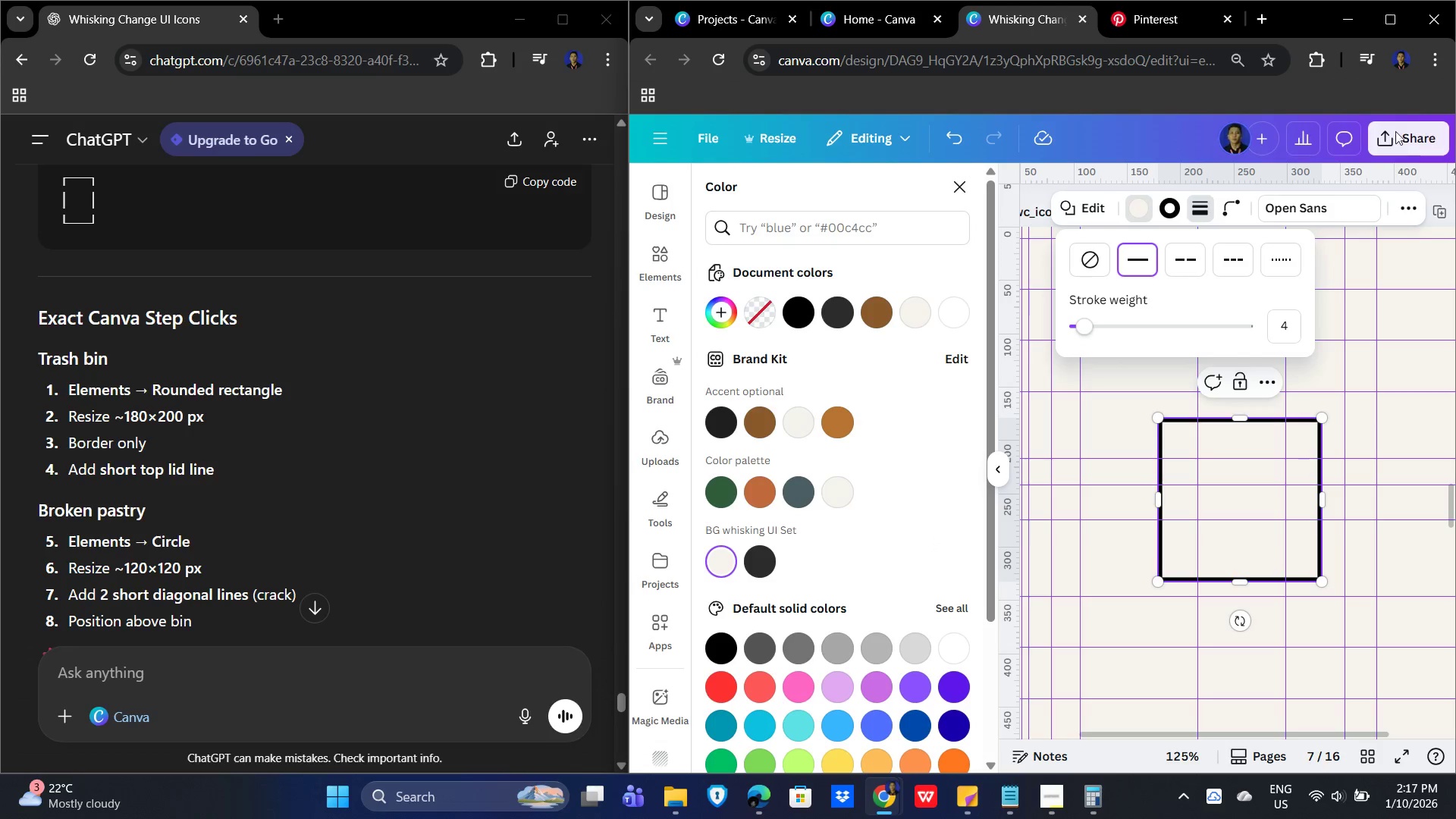 
wait(7.92)
 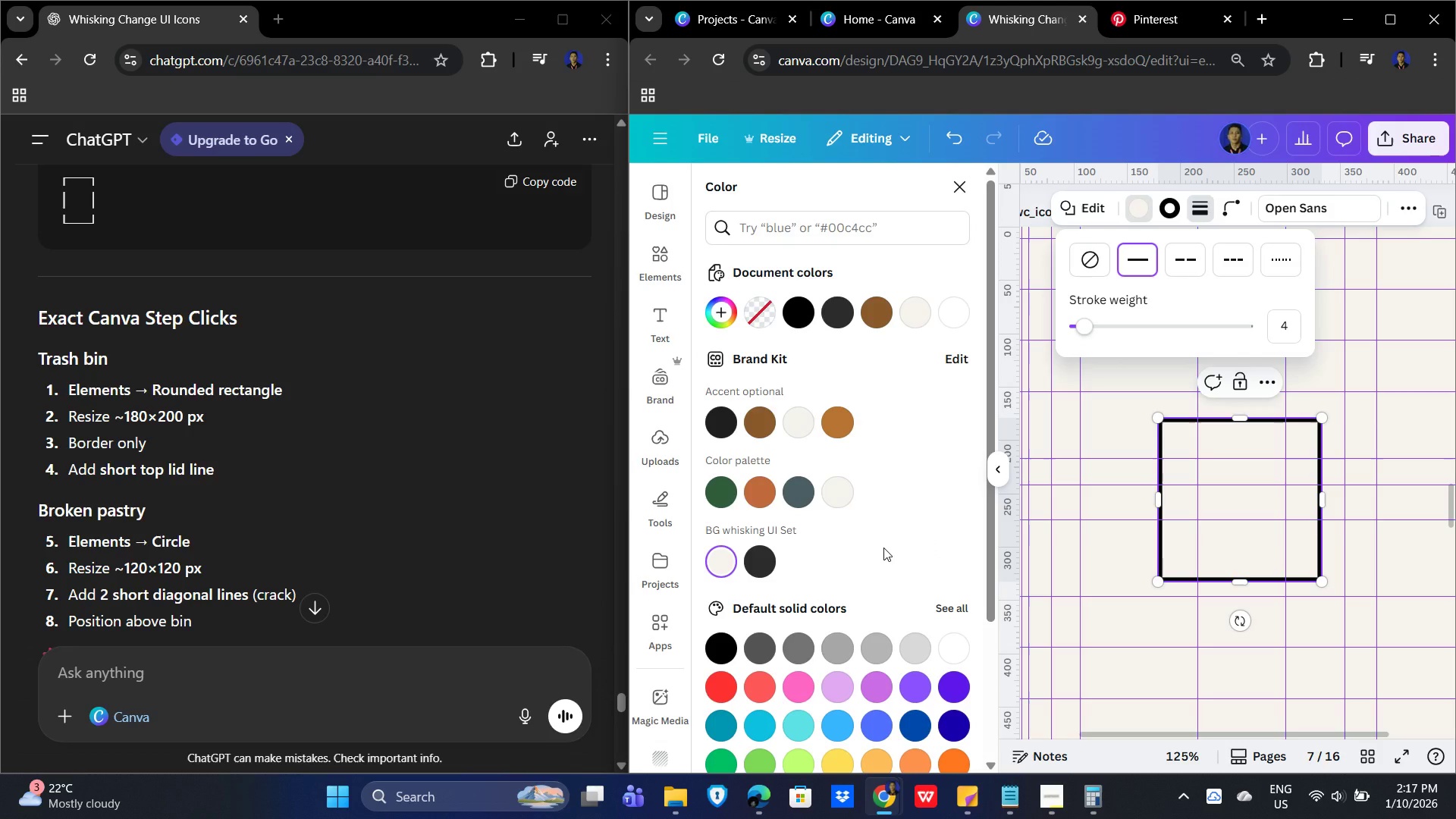 
left_click([993, 476])
 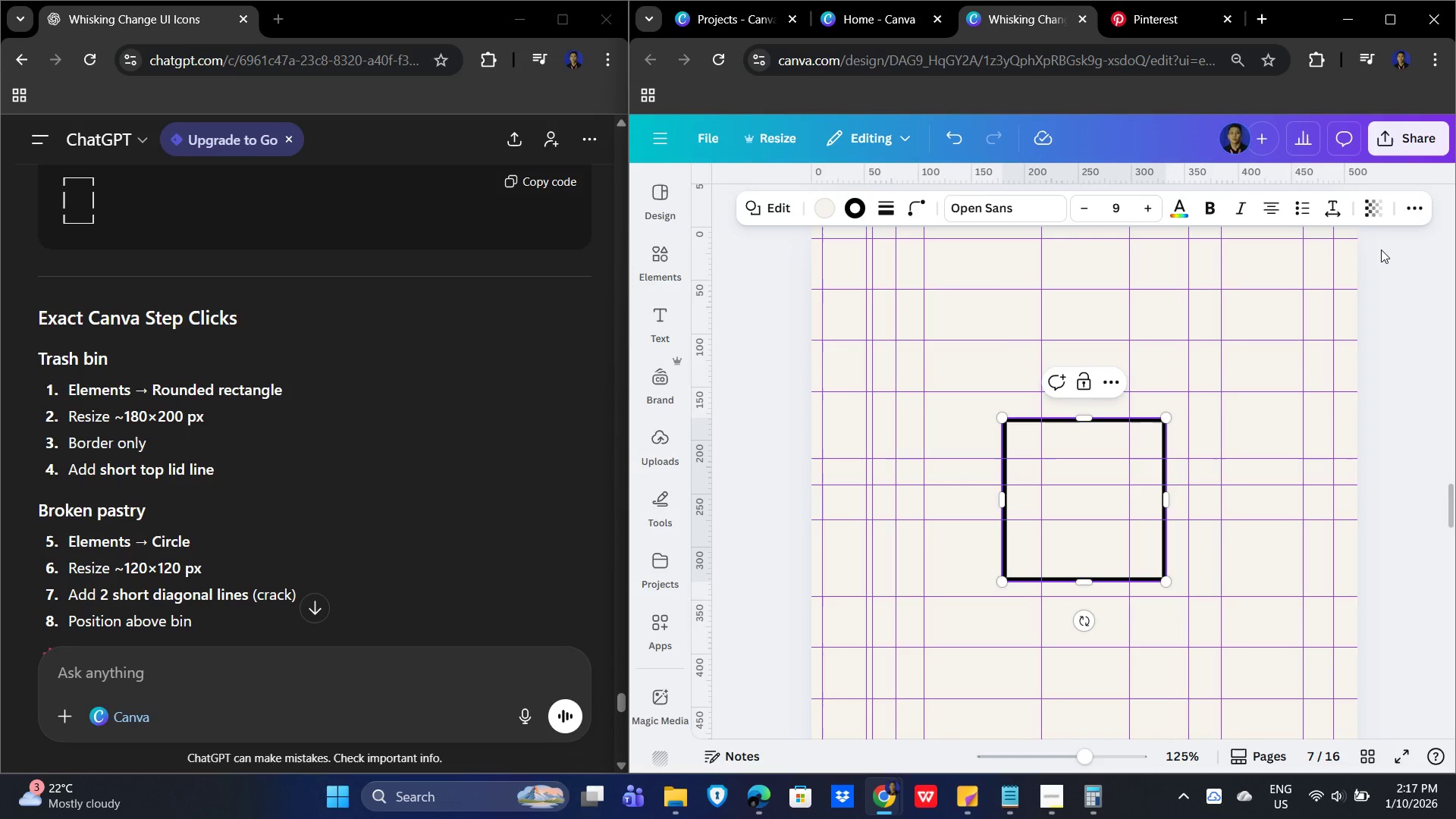 
left_click([1423, 207])
 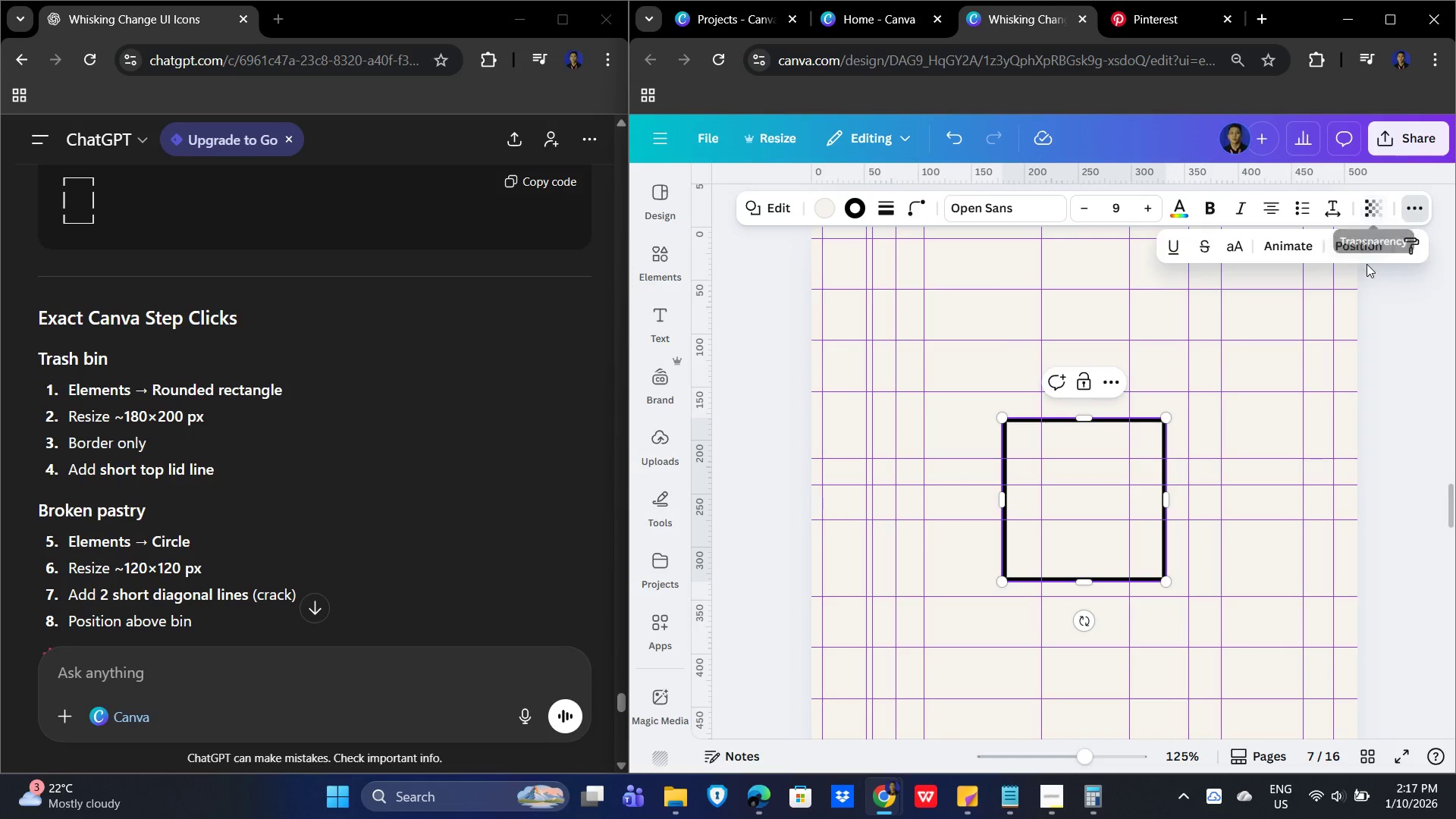 
left_click([1367, 248])
 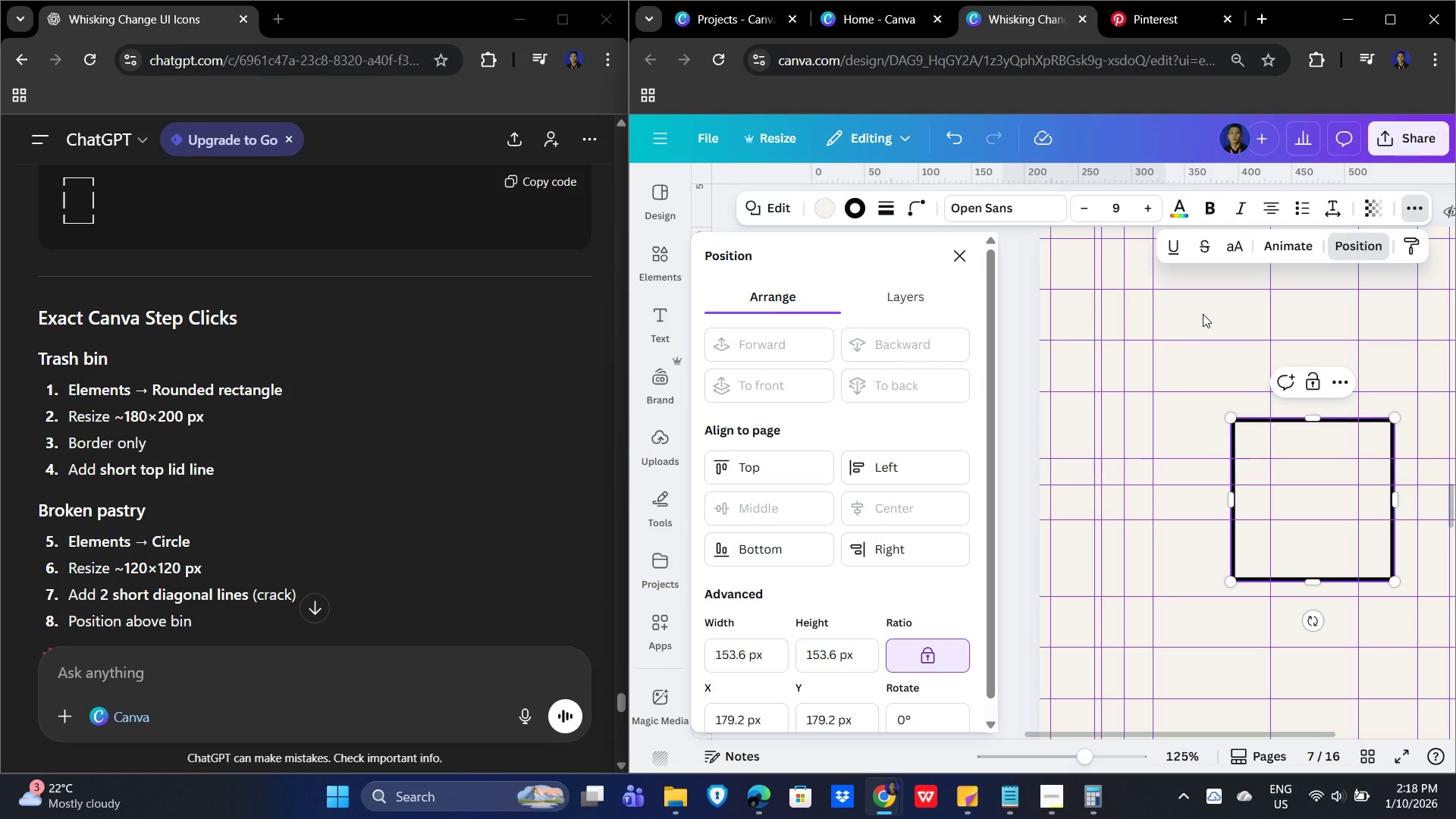 
wait(69.0)
 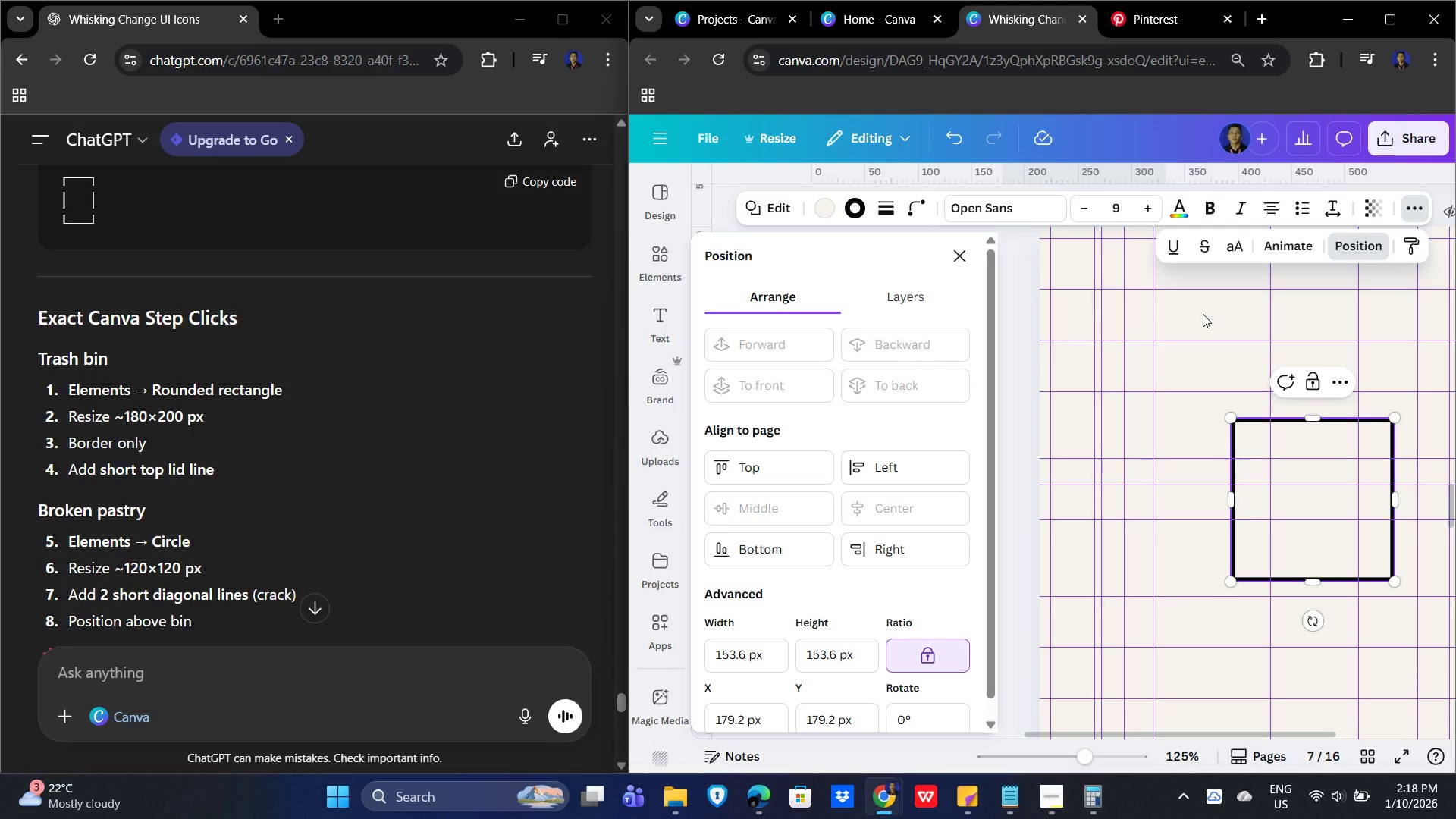 
scroll: coordinate [875, 485], scroll_direction: down, amount: 5.0
 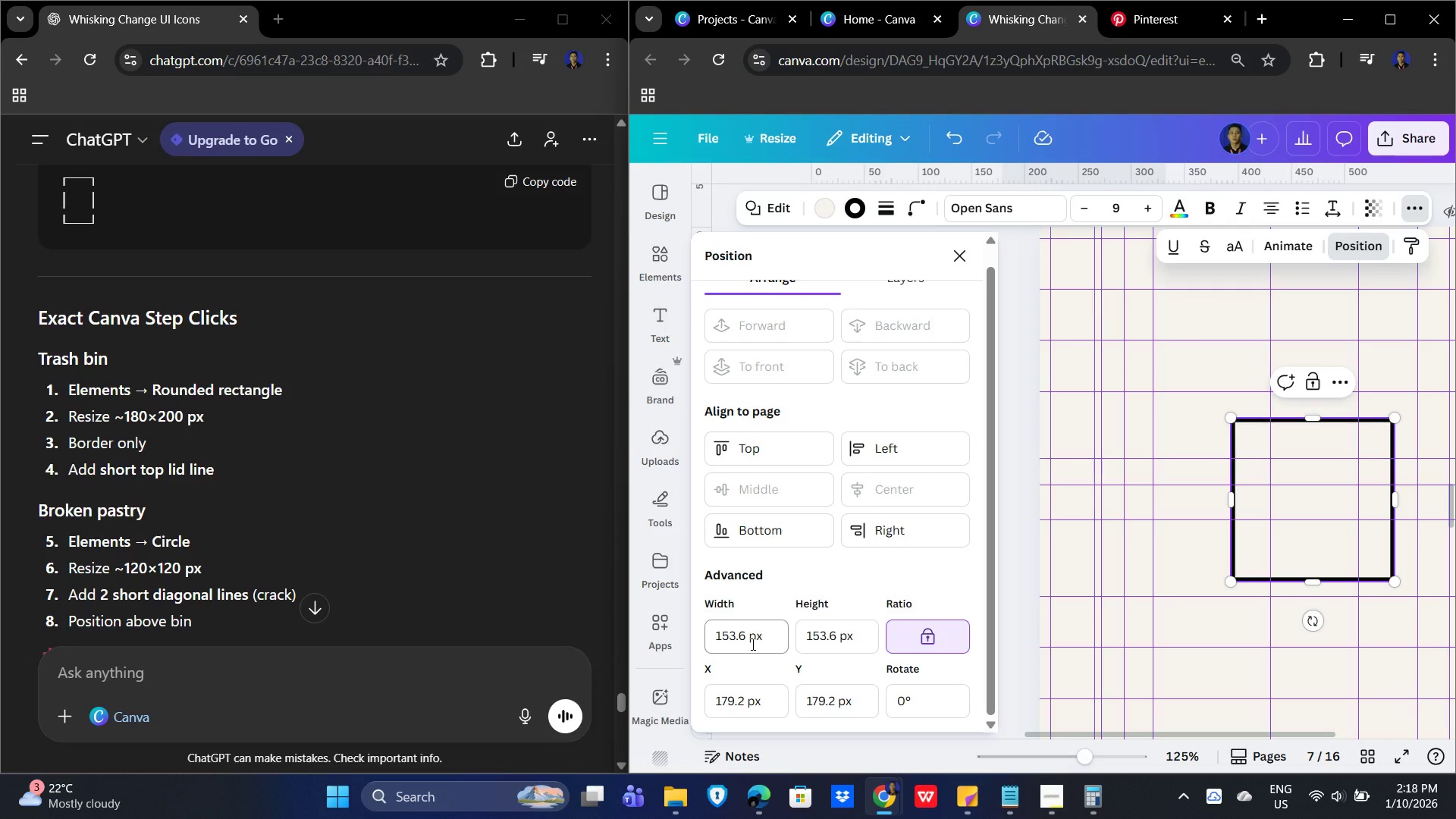 
wait(8.43)
 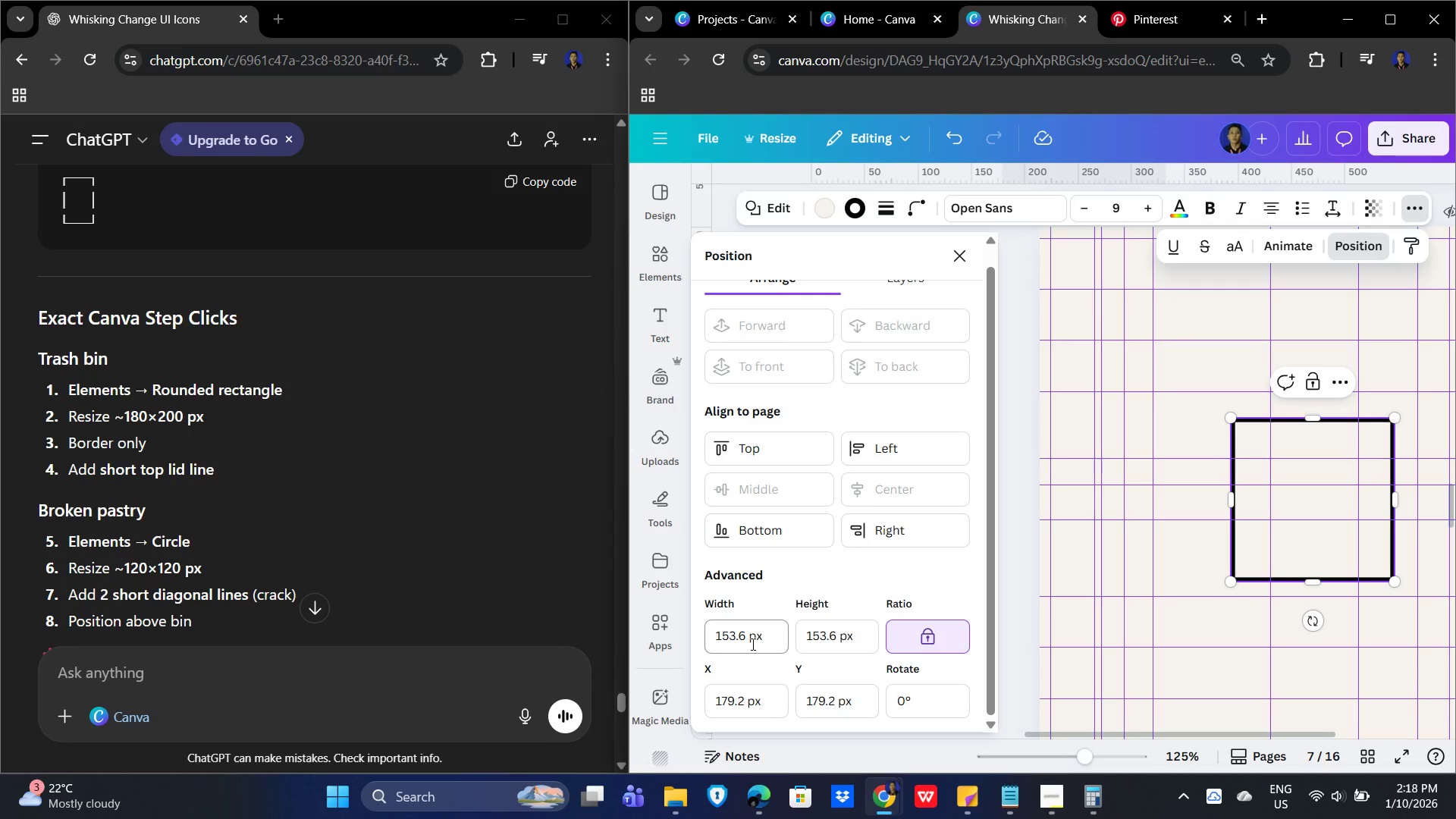 
left_click([767, 638])
 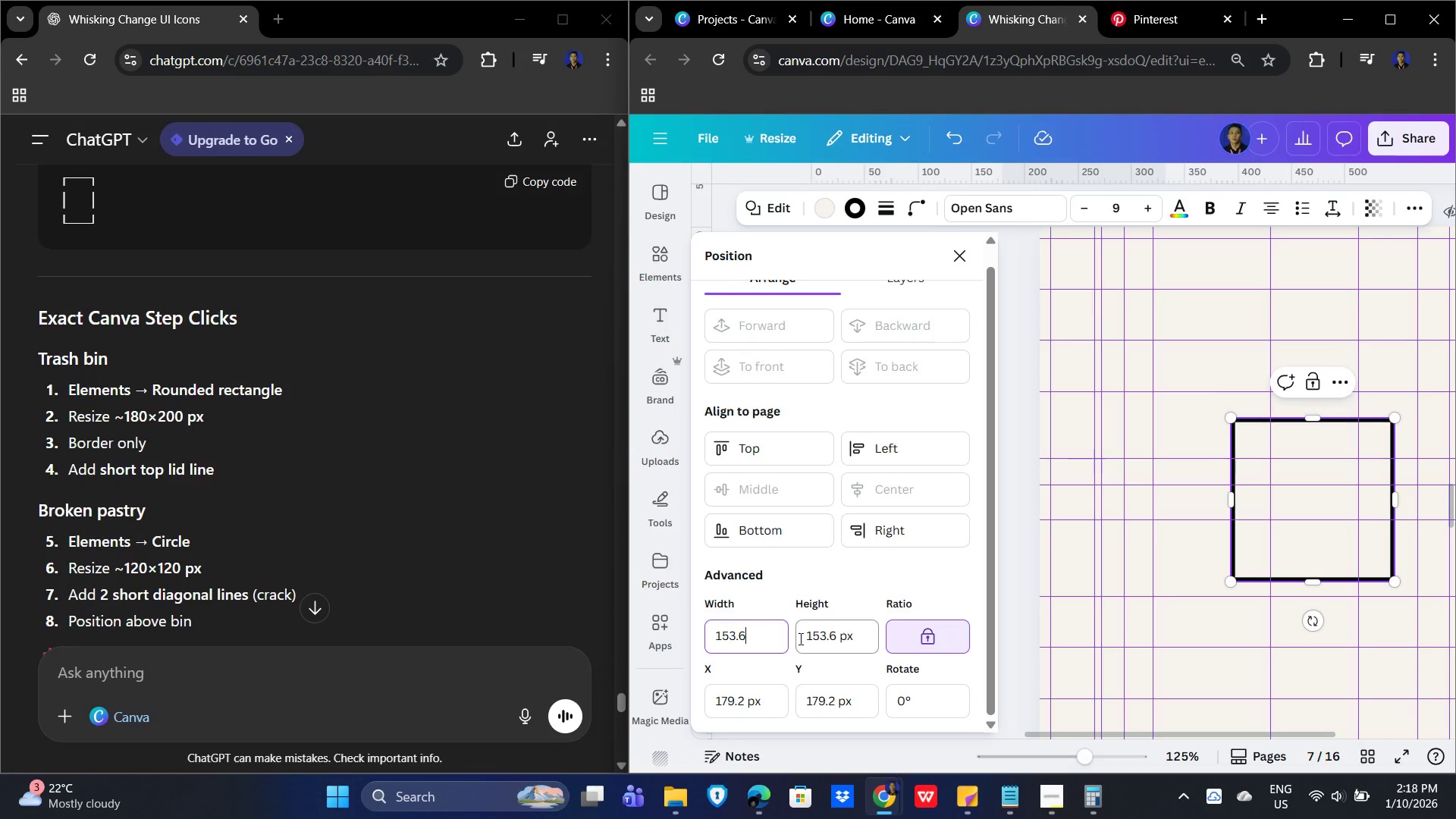 
left_click_drag(start_coordinate=[773, 632], to_coordinate=[706, 642])
 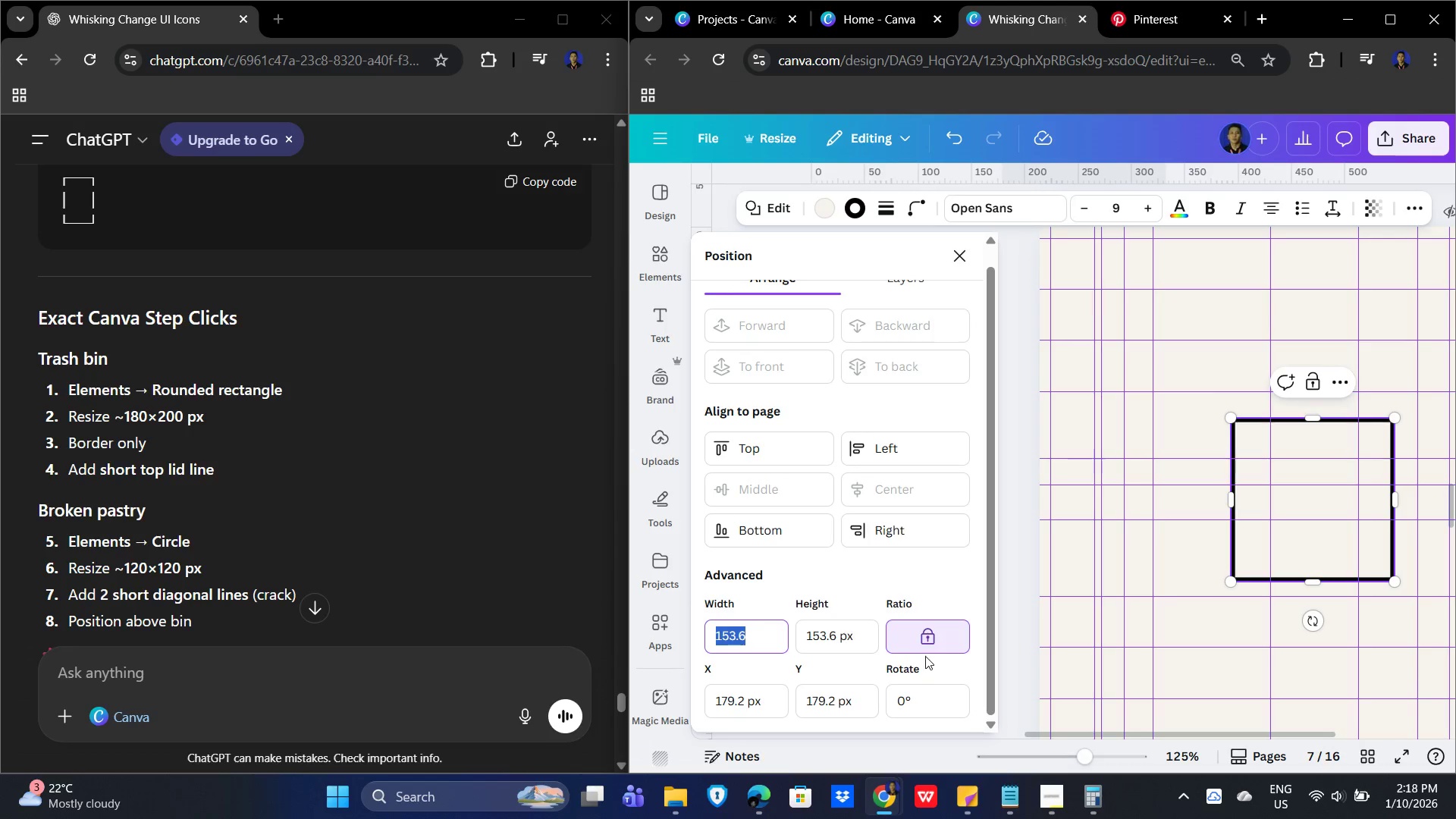 
left_click([927, 646])
 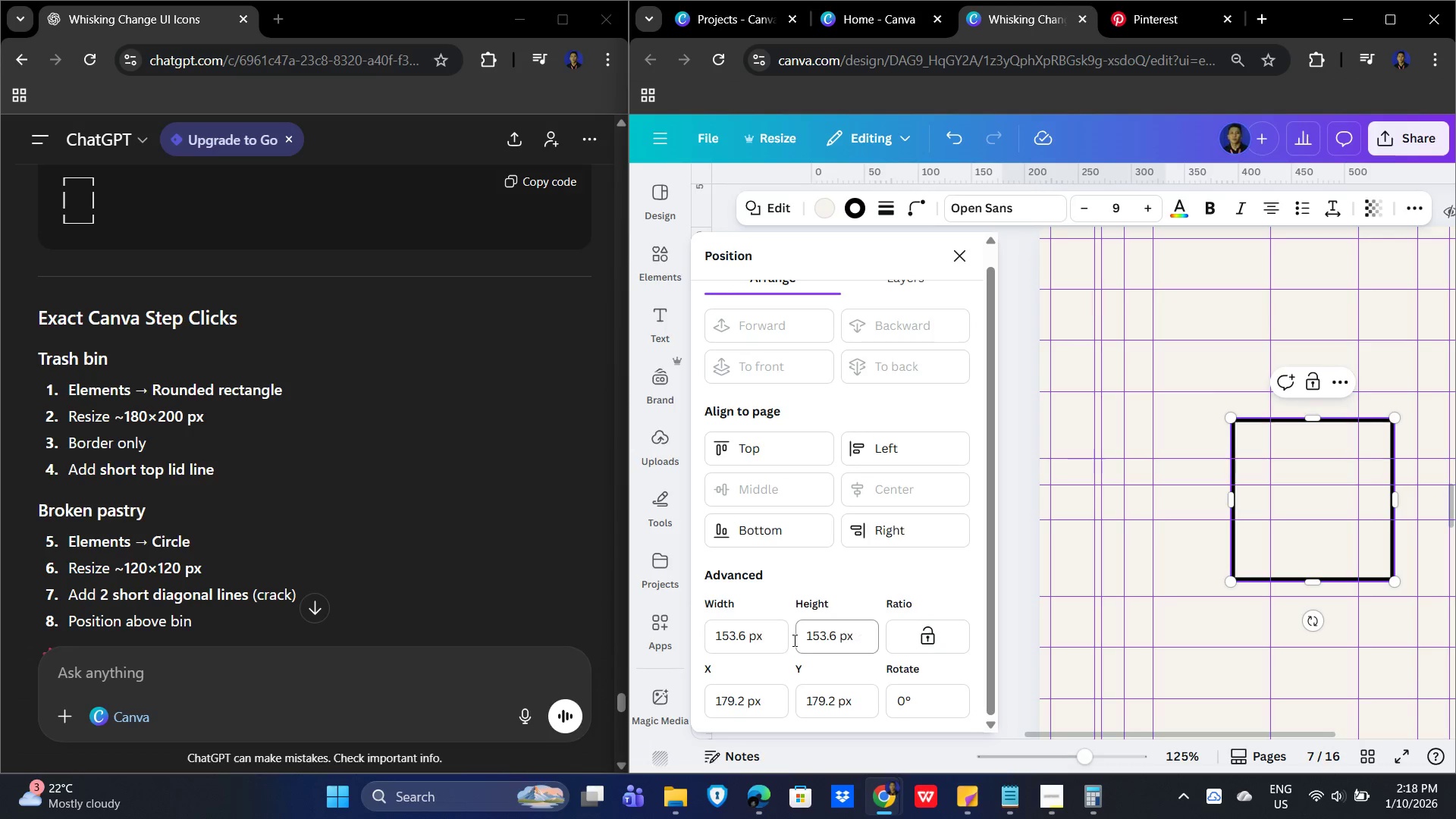 
left_click_drag(start_coordinate=[773, 634], to_coordinate=[687, 635])
 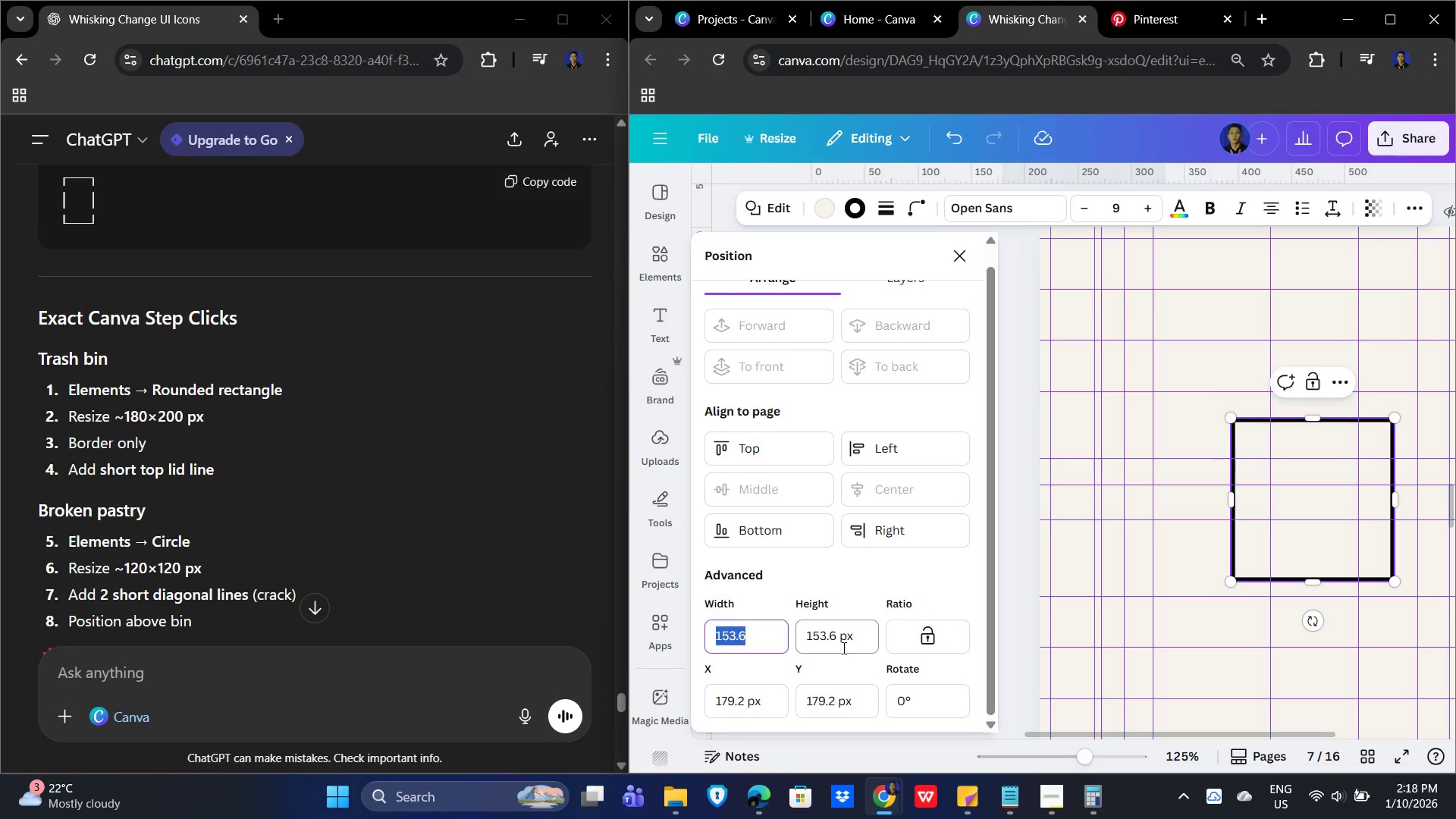 
key(Numpad1)
 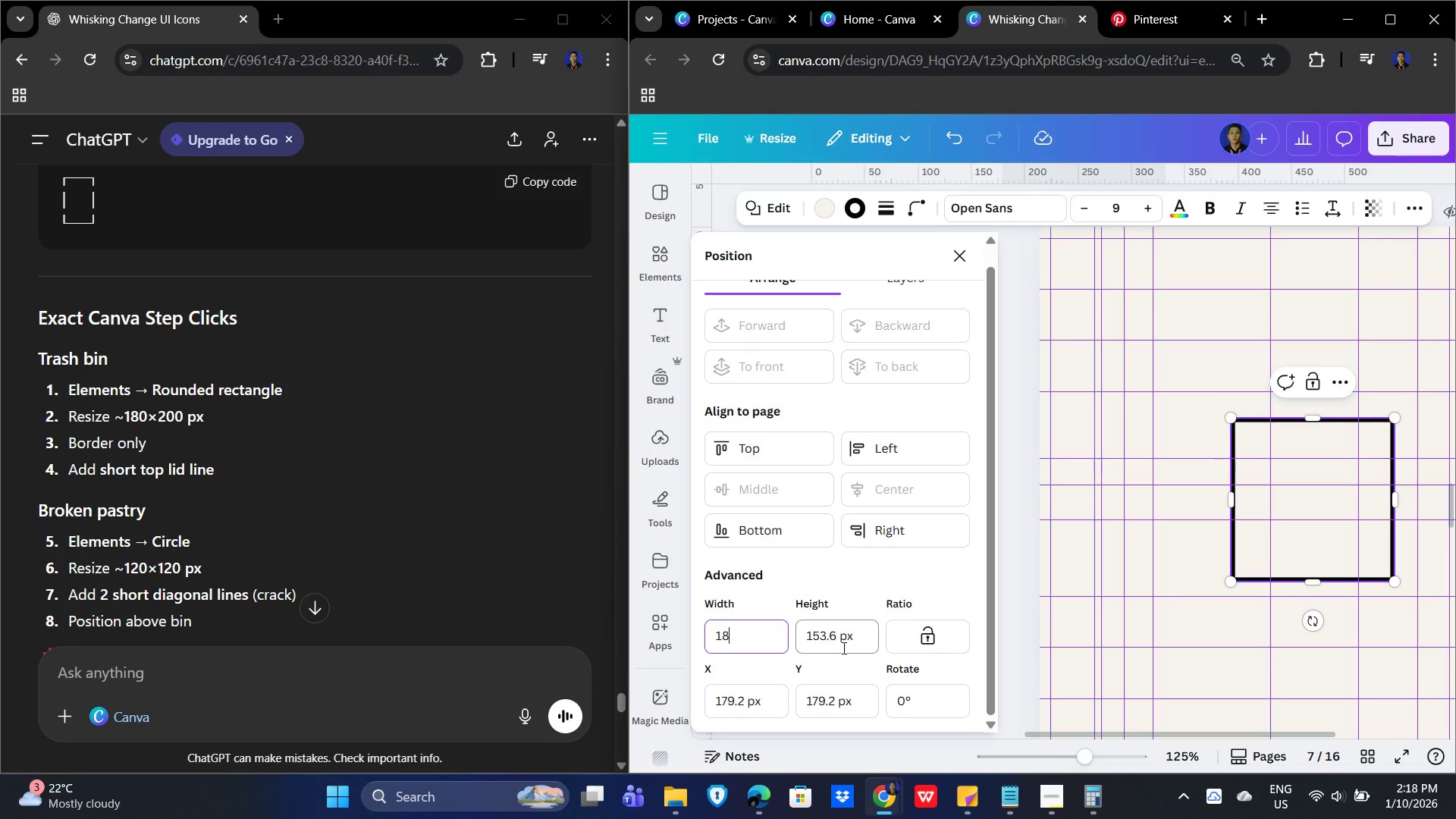 
key(Numpad8)
 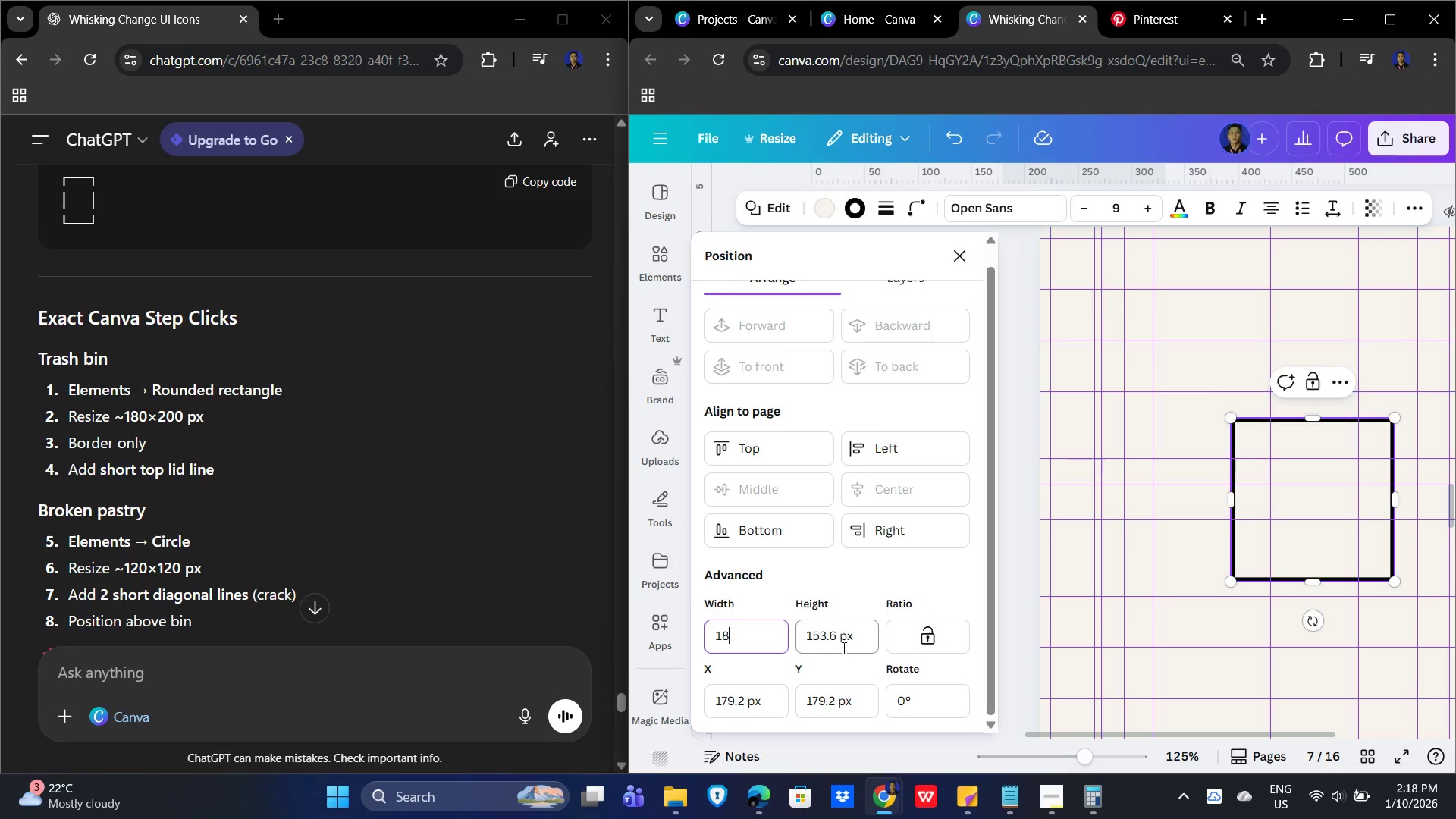 
key(Numpad0)
 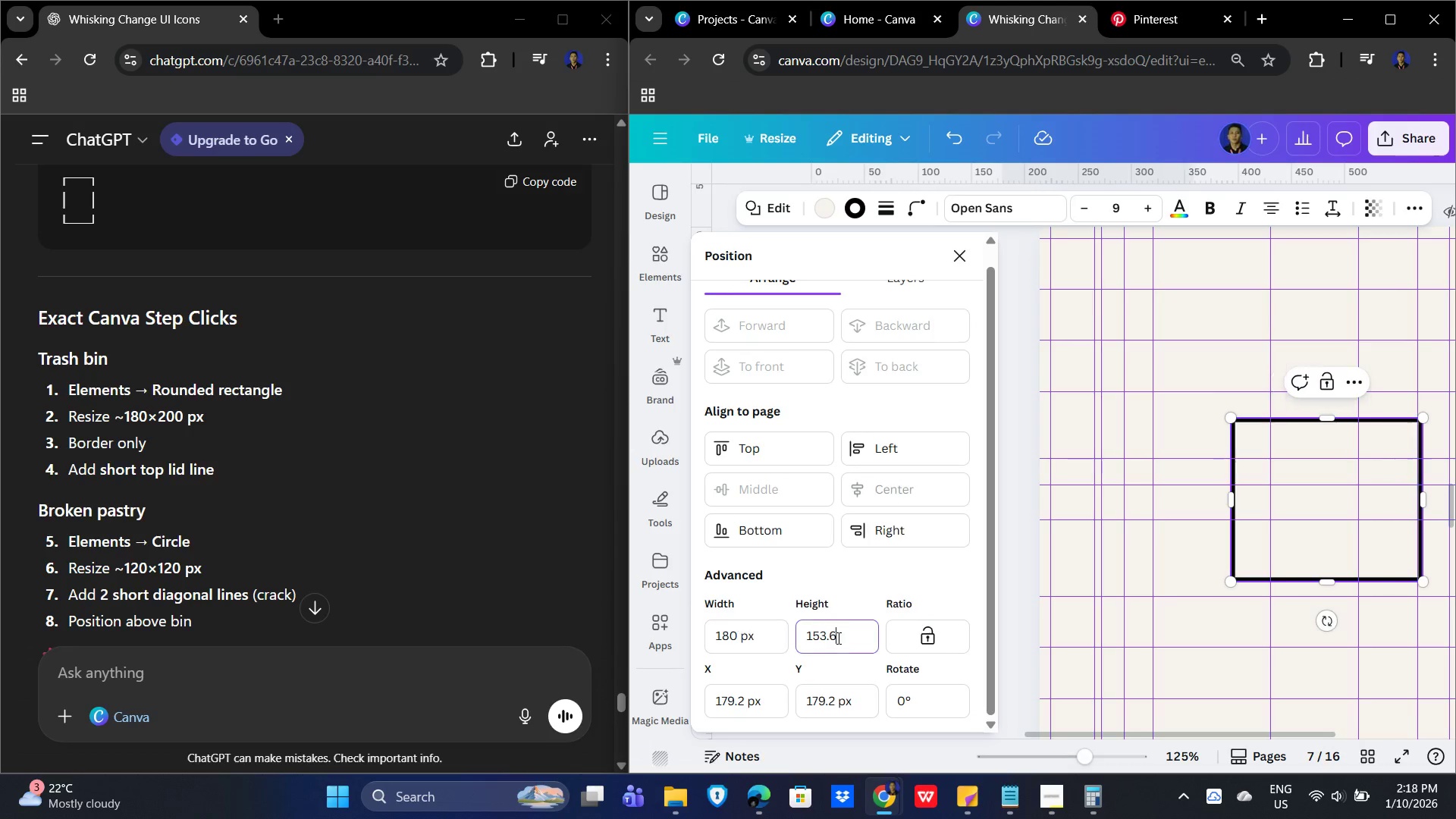 
left_click_drag(start_coordinate=[855, 632], to_coordinate=[798, 632])
 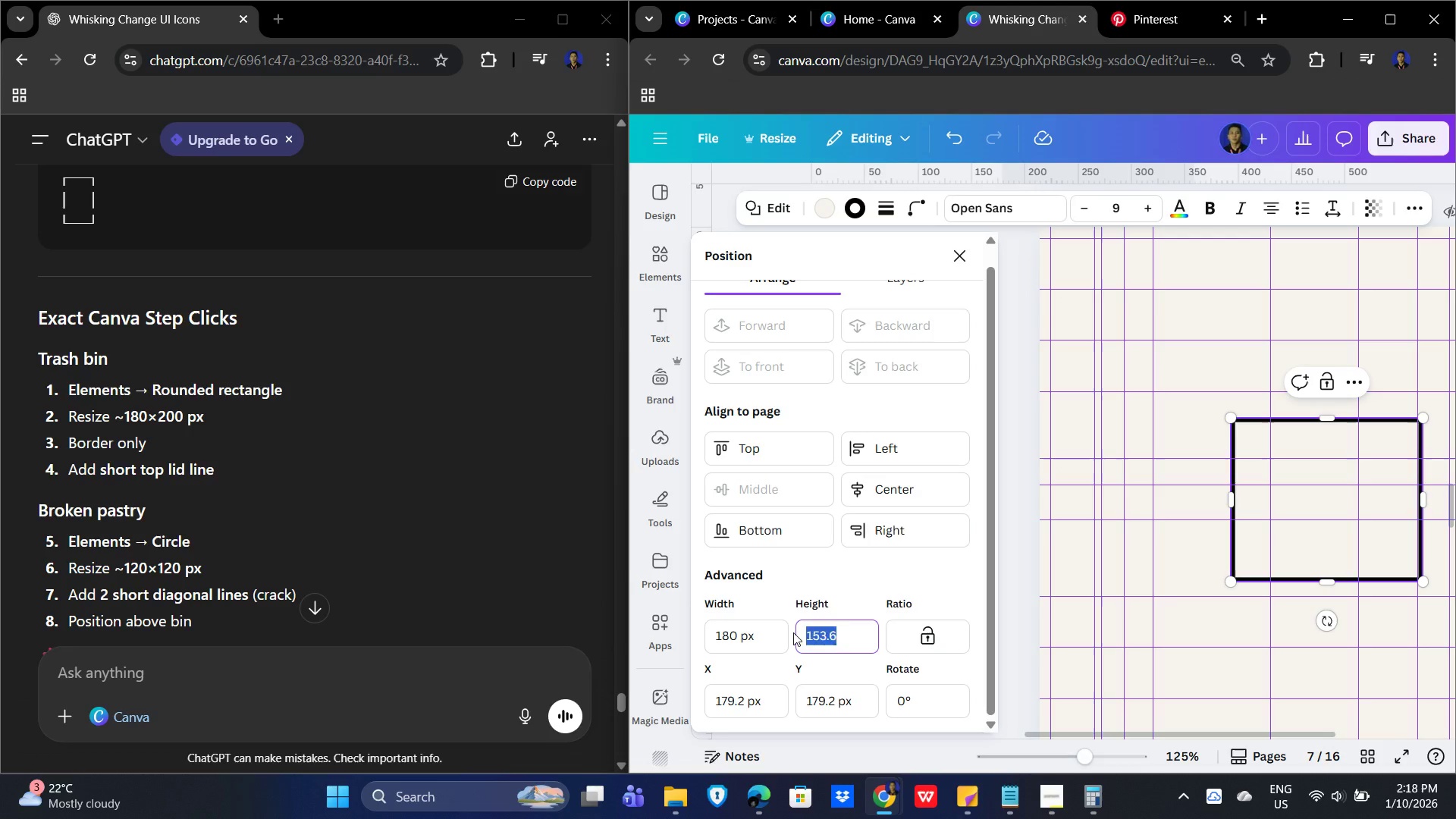 
key(Numpad2)
 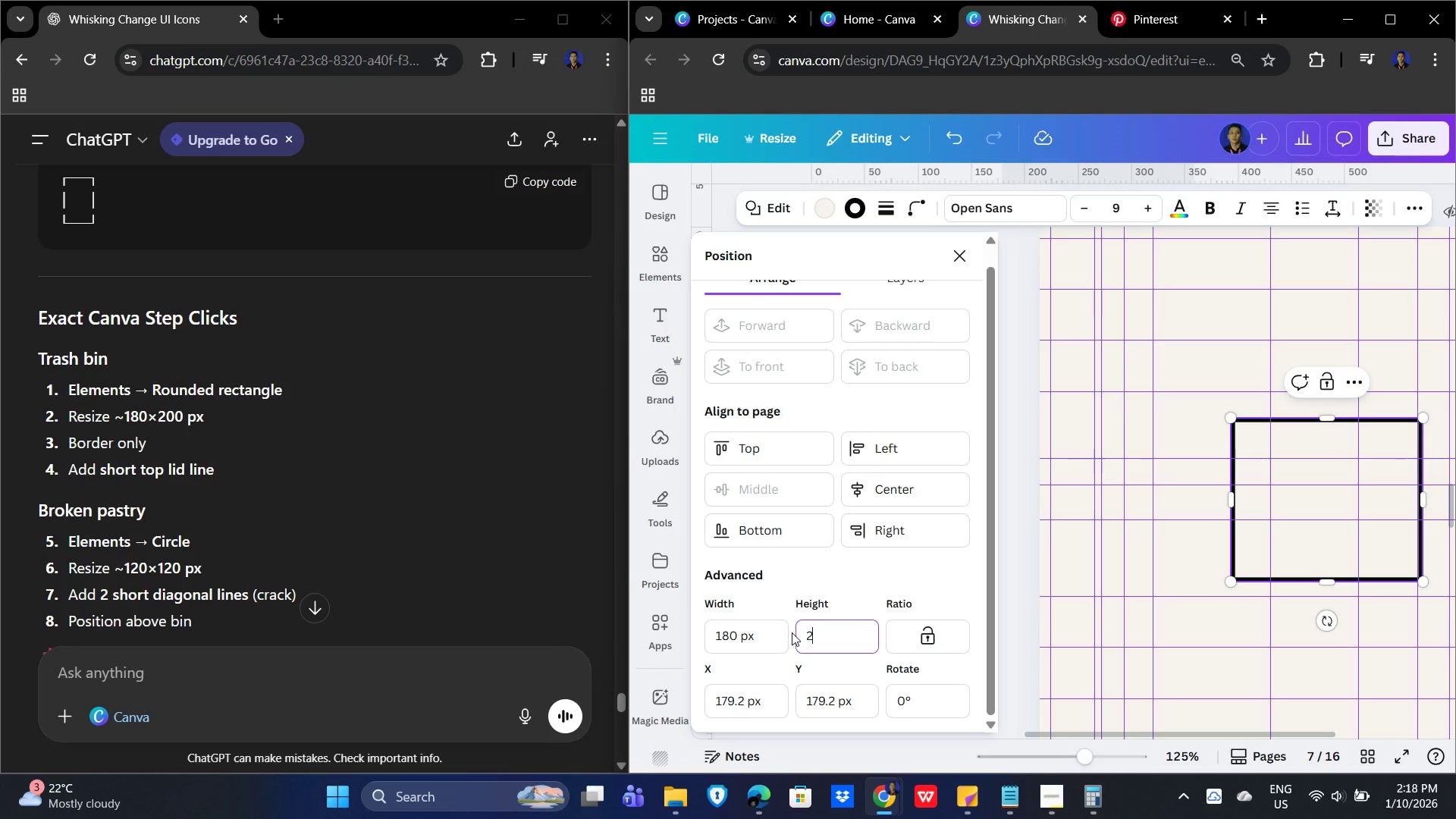 
key(Numpad0)
 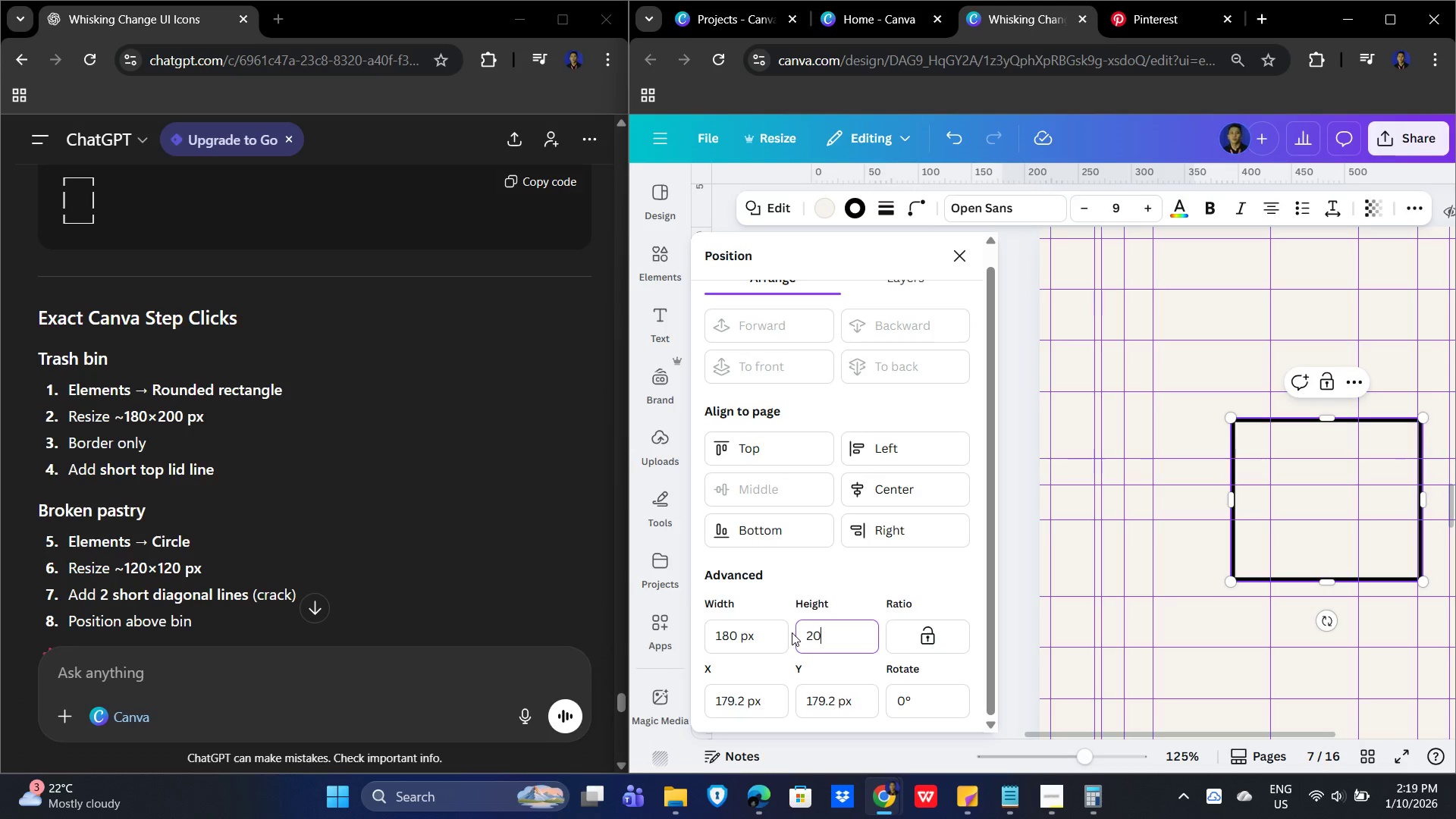 
key(Numpad0)
 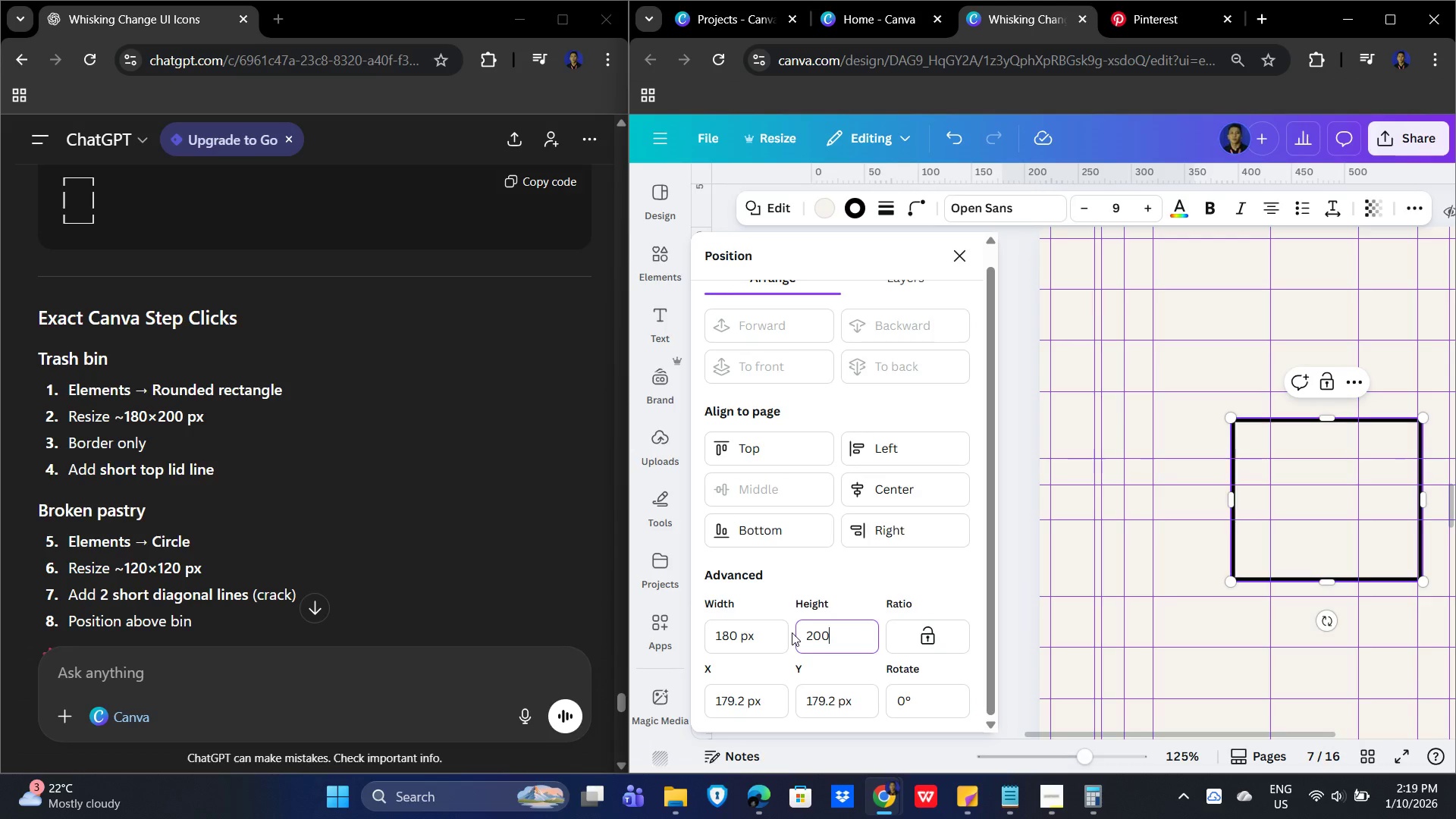 
key(NumpadEnter)
 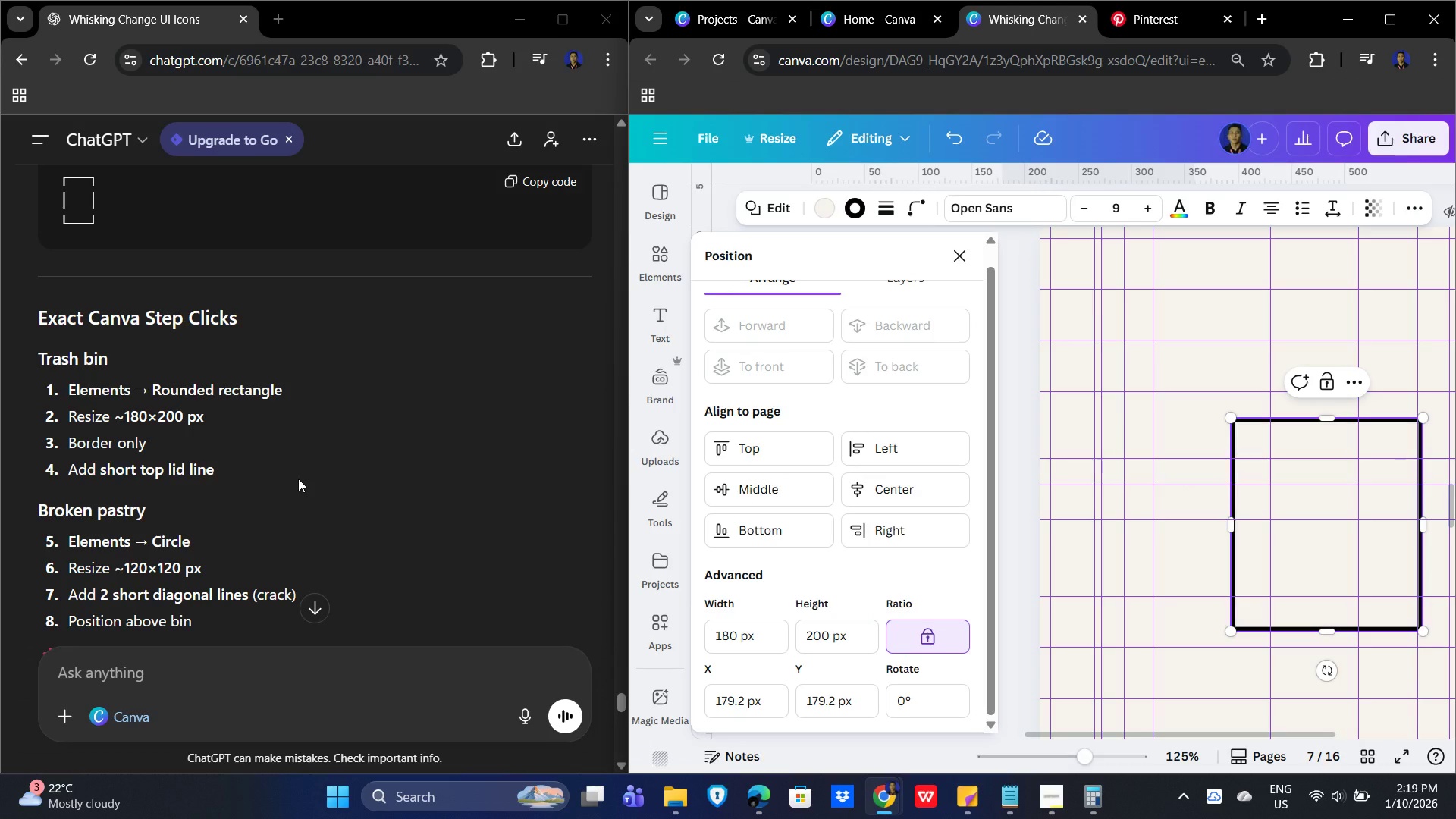 
wait(5.05)
 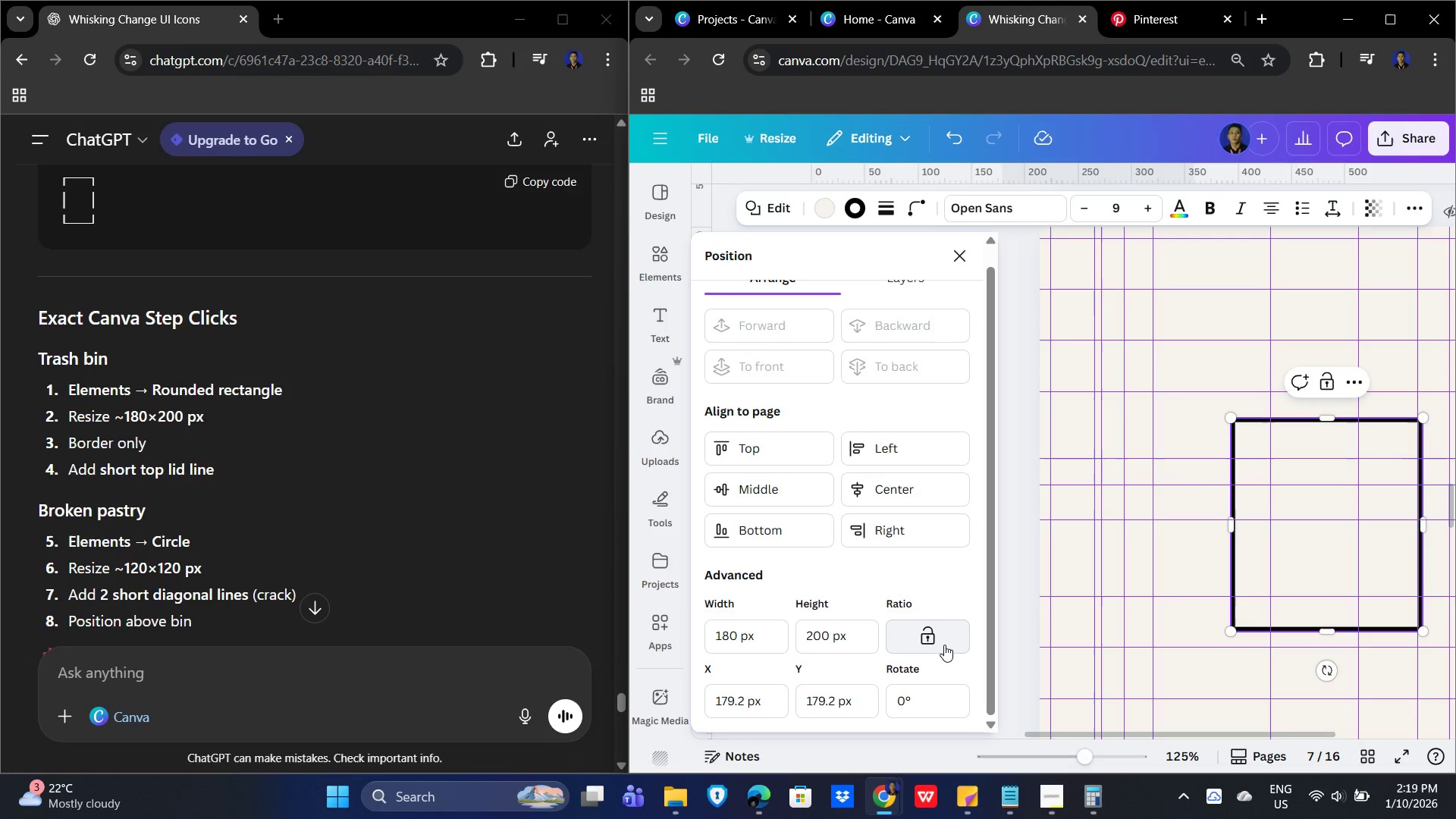 
scroll: coordinate [294, 475], scroll_direction: down, amount: 1.0
 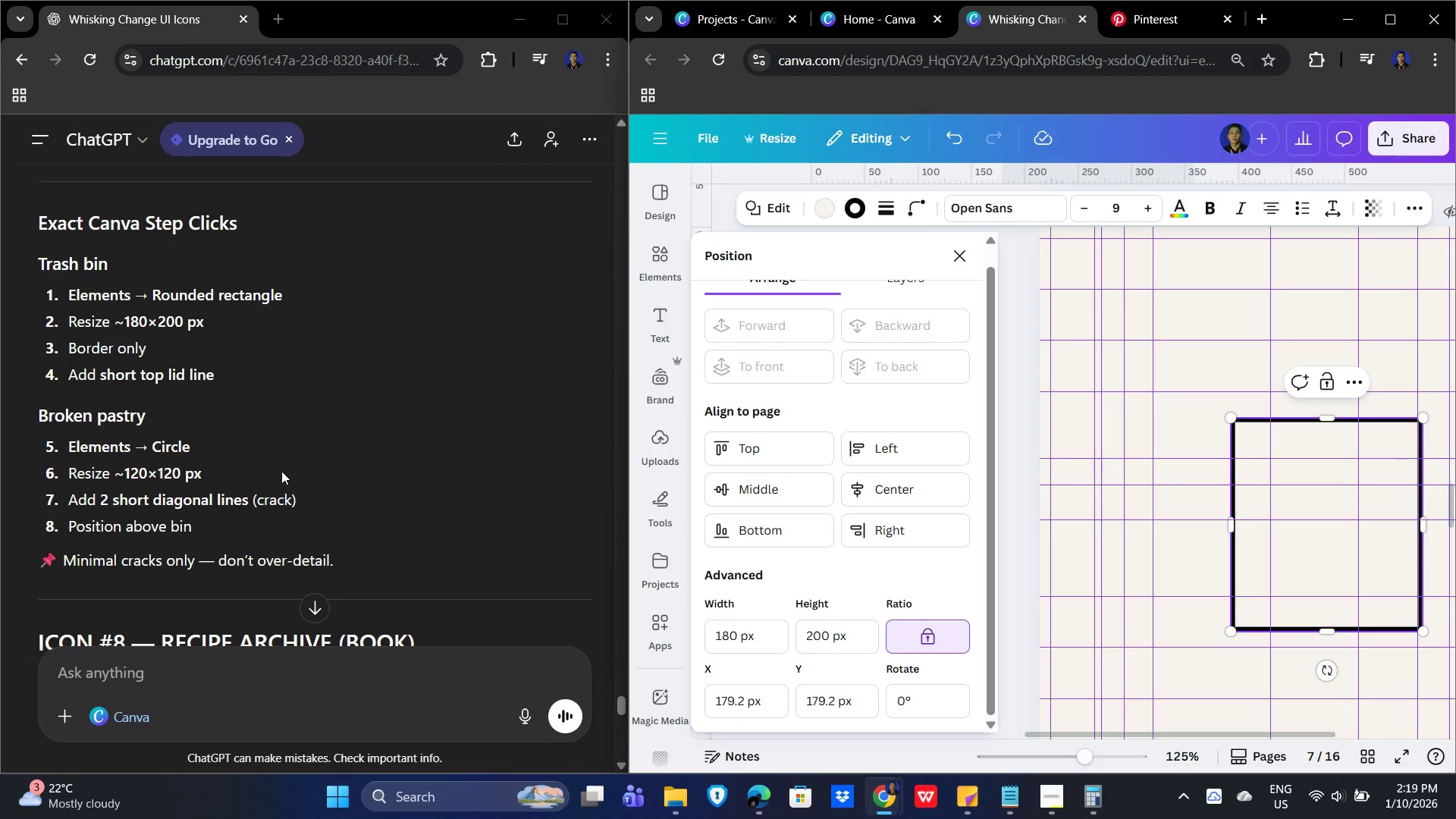 
scroll: coordinate [364, 479], scroll_direction: up, amount: 1.0
 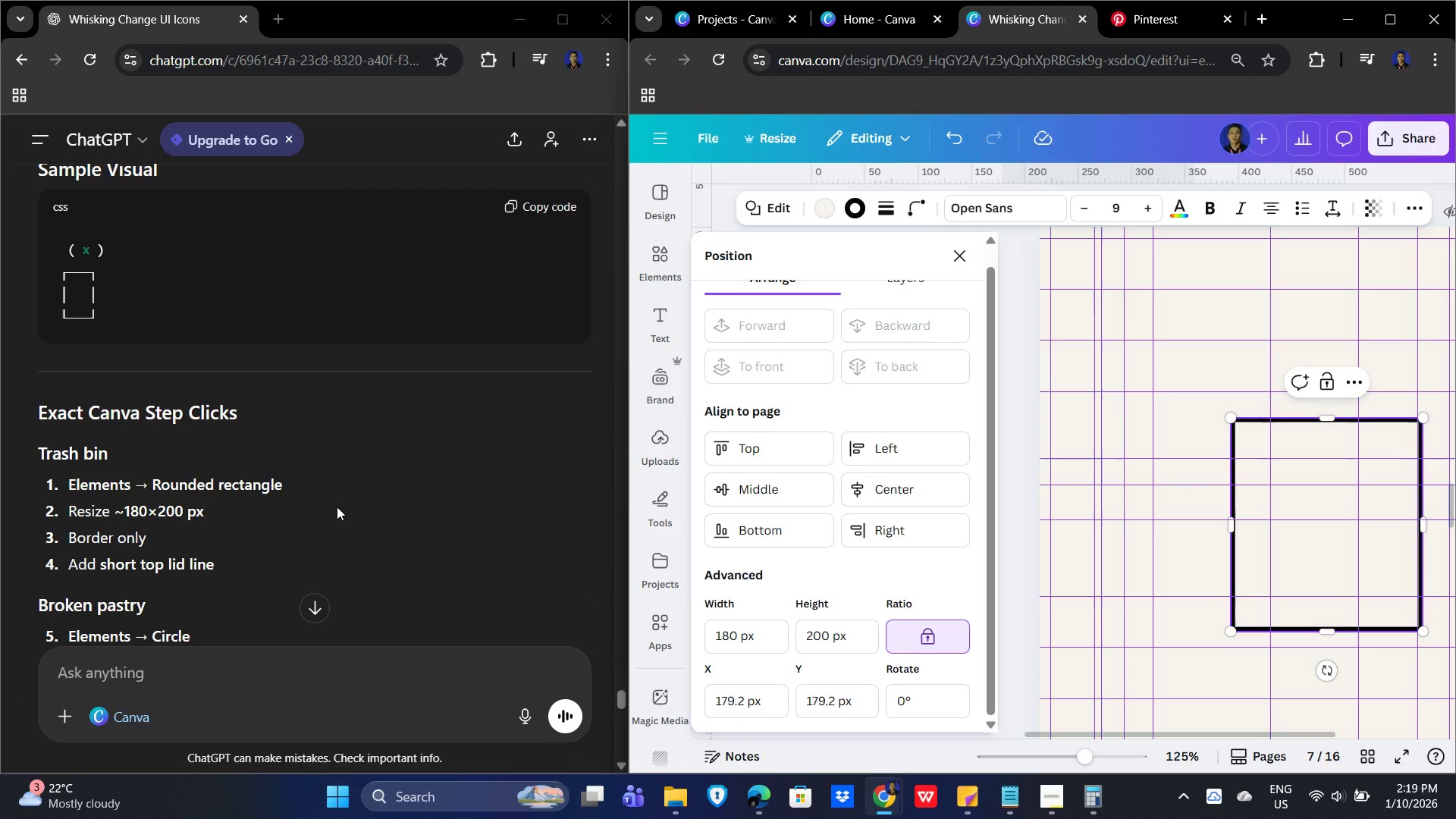 
scroll: coordinate [386, 518], scroll_direction: none, amount: 0.0
 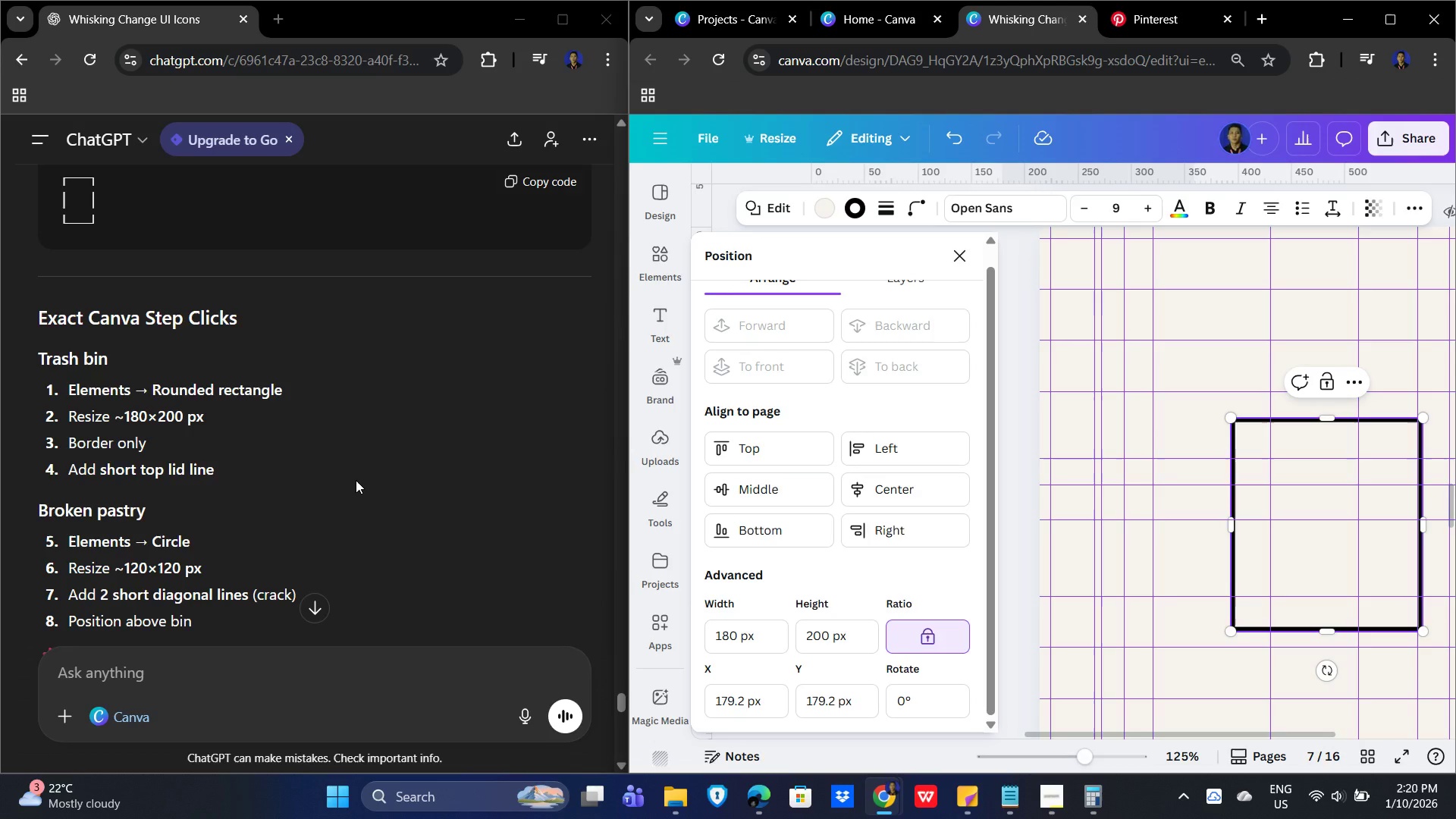 
wait(69.35)
 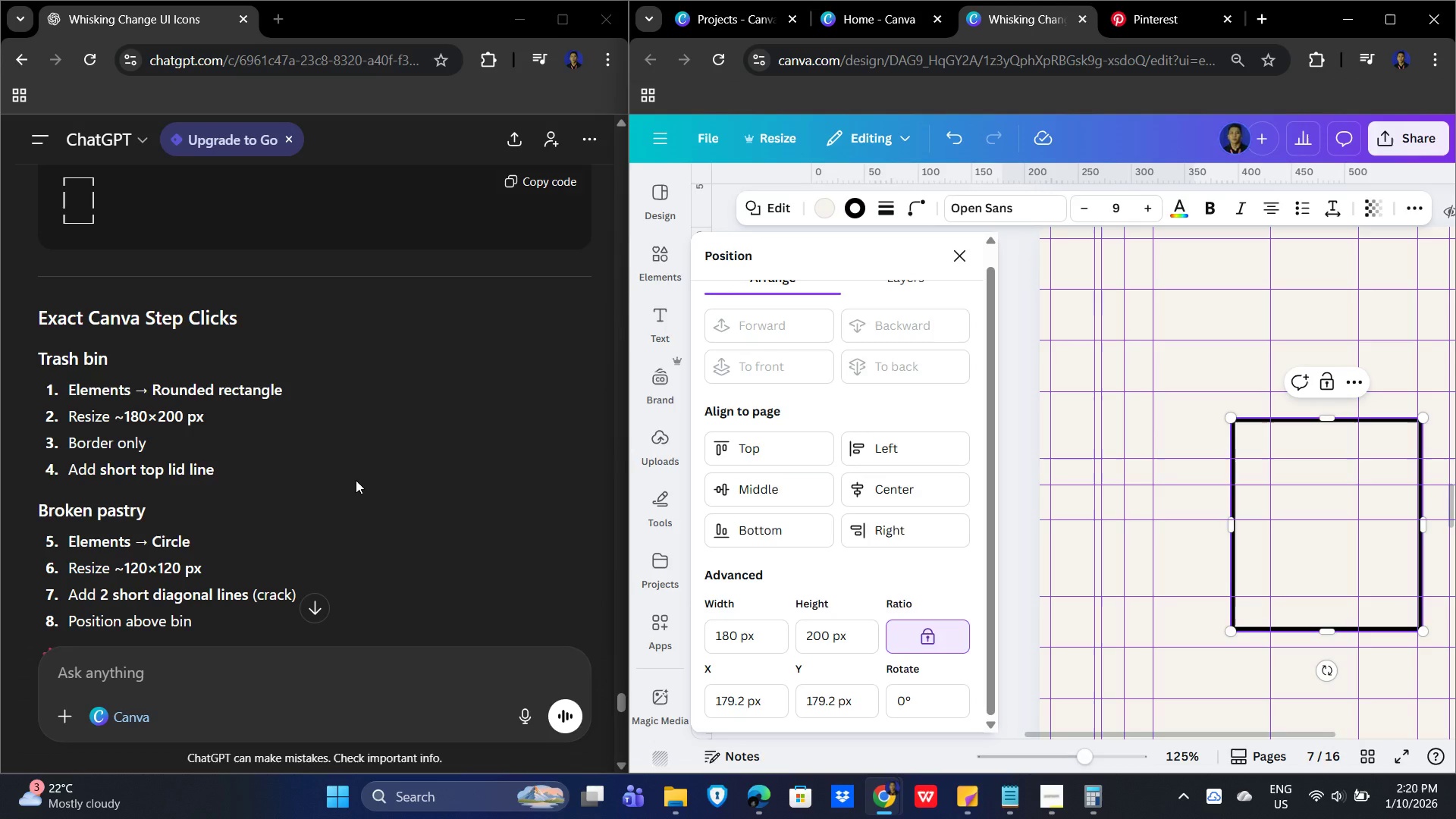 
scroll: coordinate [406, 459], scroll_direction: none, amount: 0.0
 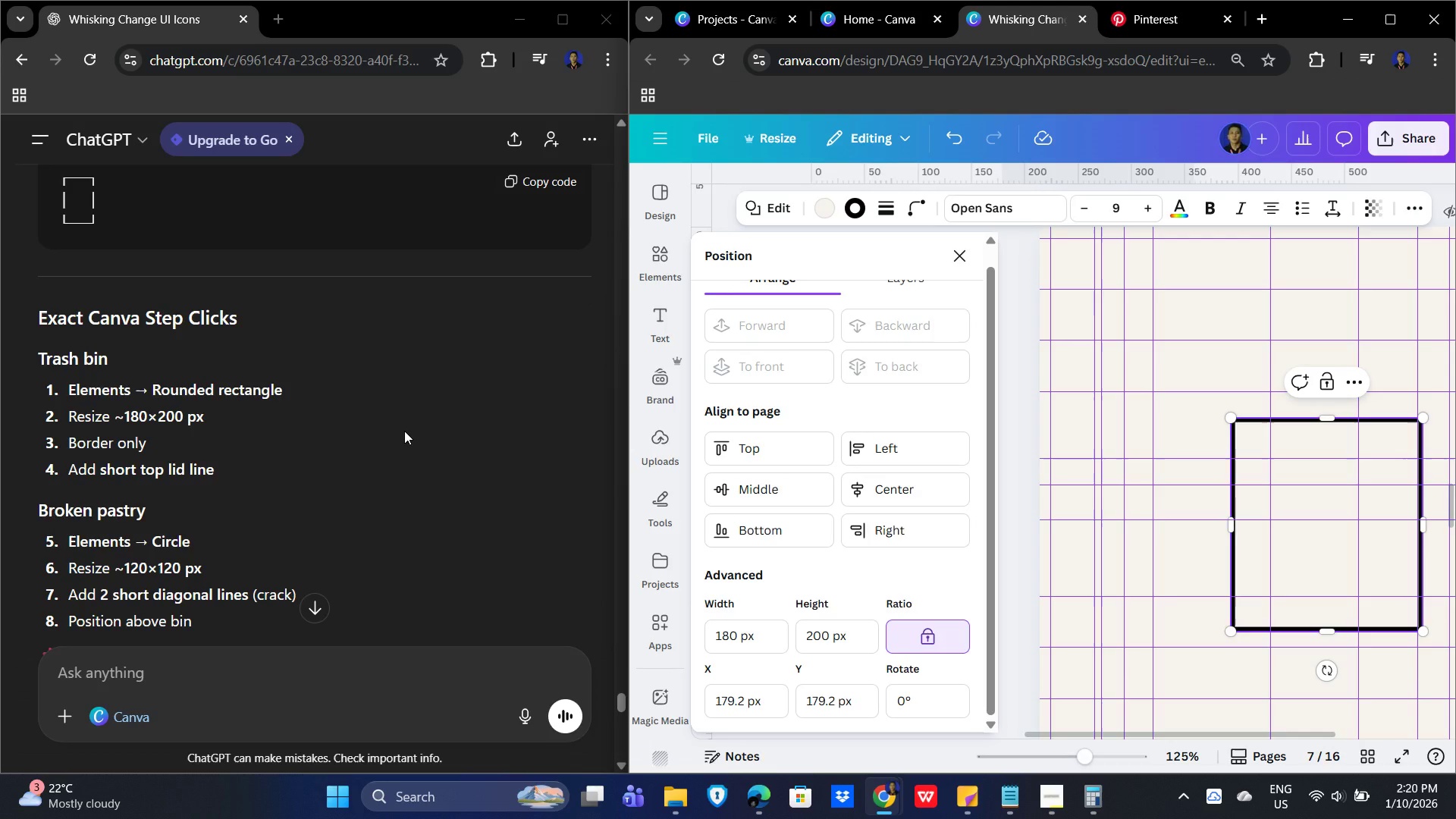 
wait(5.99)
 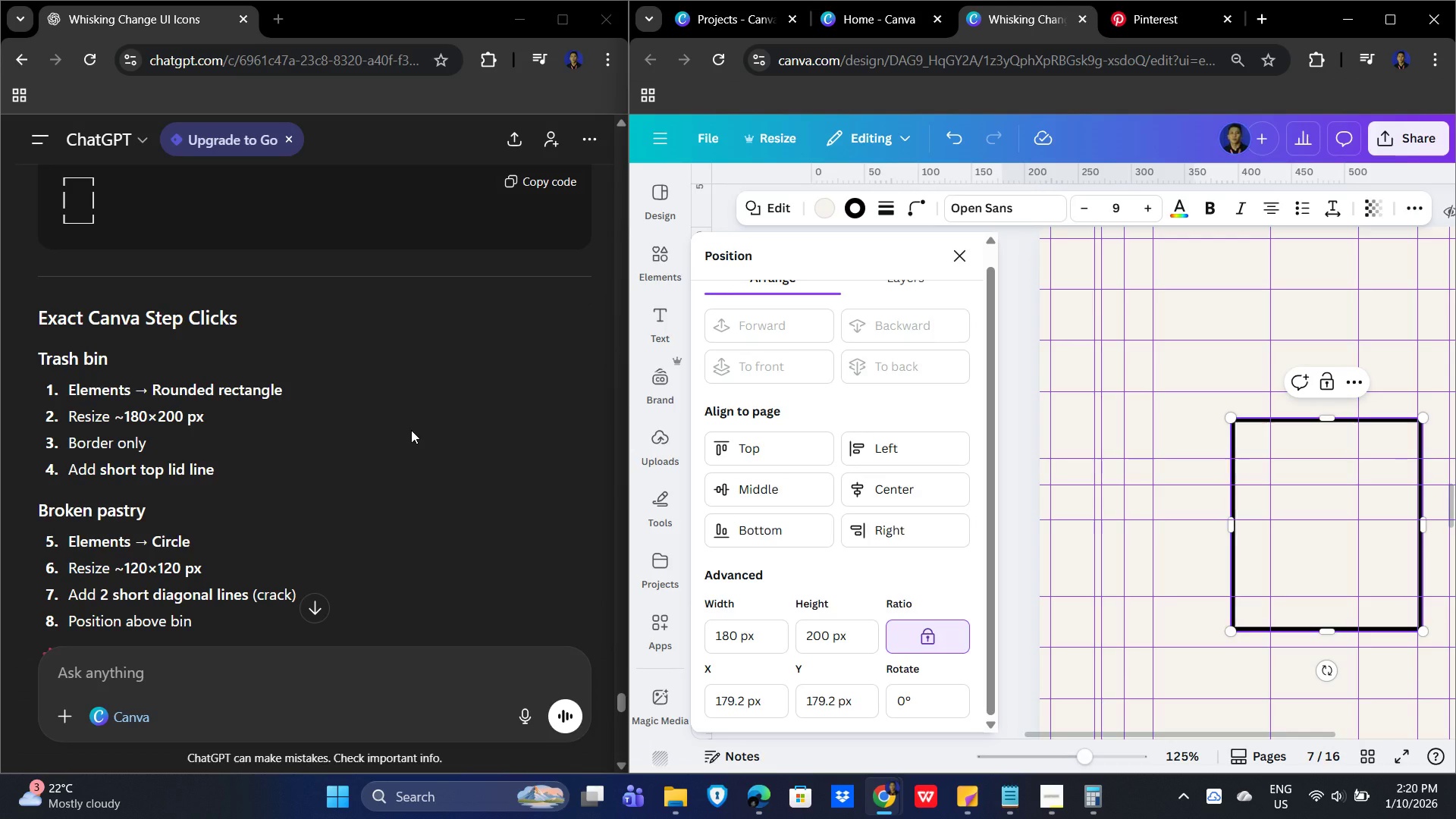 
scroll: coordinate [404, 431], scroll_direction: down, amount: 4.0
 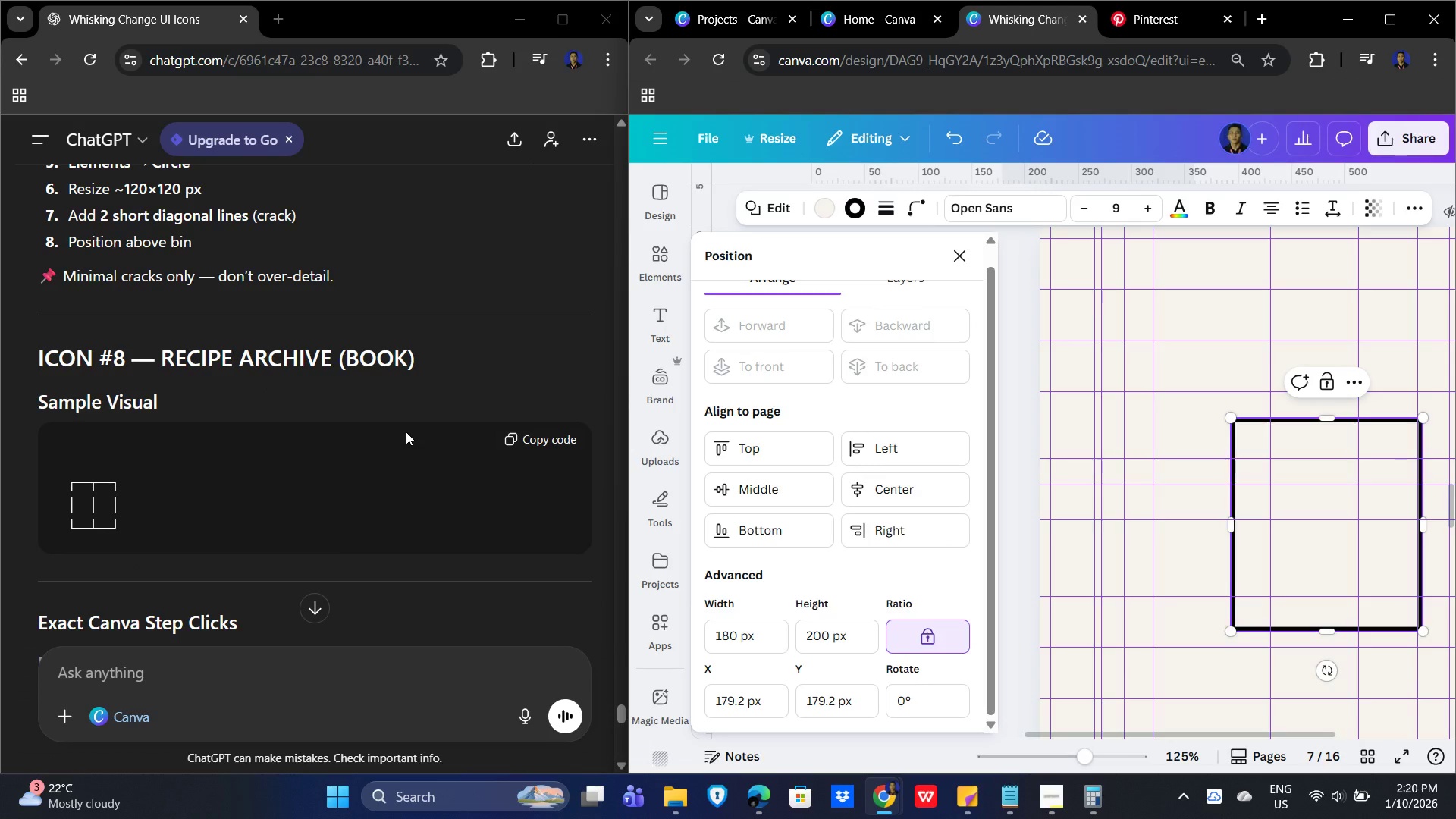 
scroll: coordinate [418, 431], scroll_direction: up, amount: 6.0
 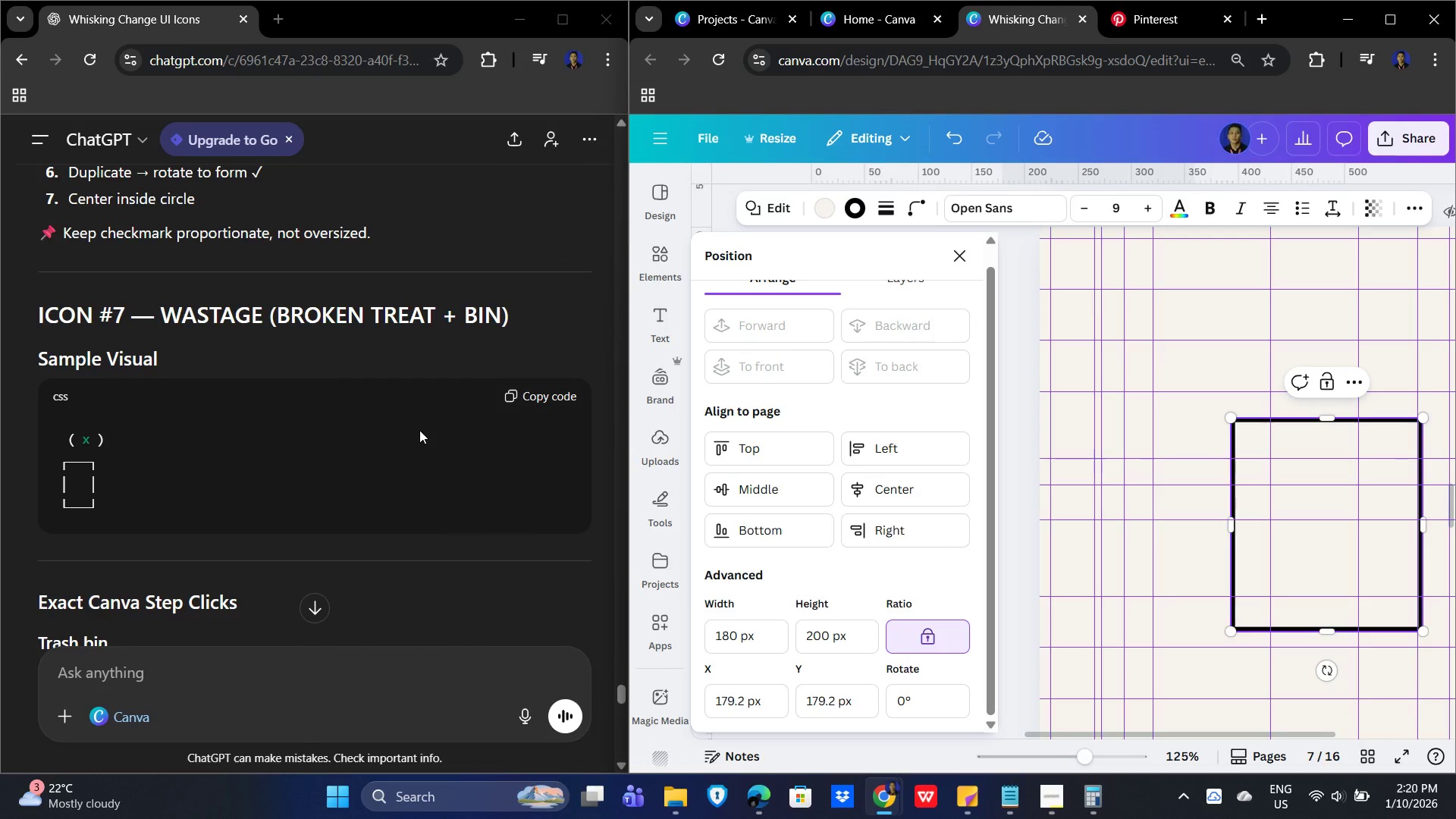 
scroll: coordinate [418, 422], scroll_direction: down, amount: 2.0
 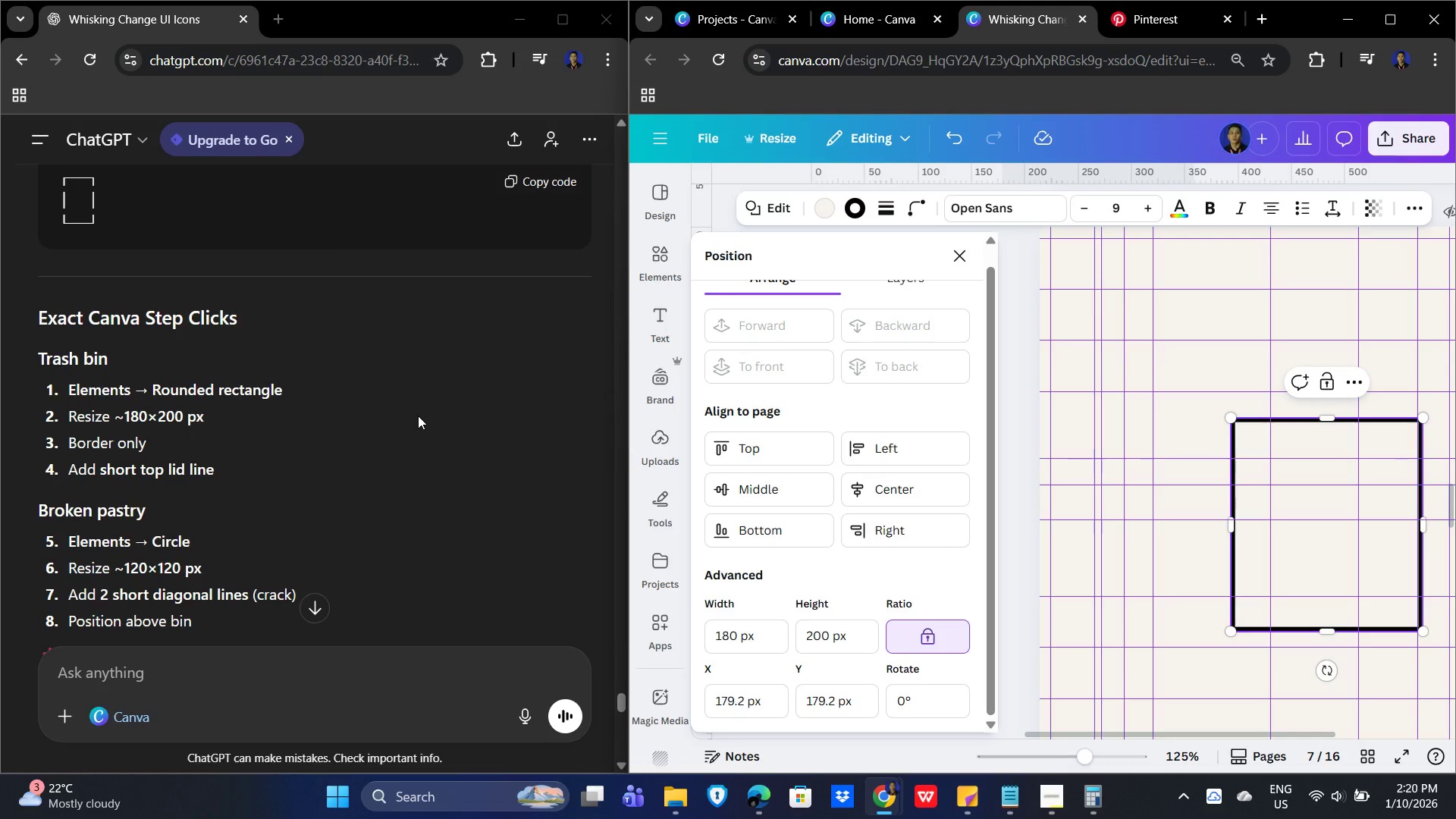 
scroll: coordinate [418, 416], scroll_direction: up, amount: 1.0
 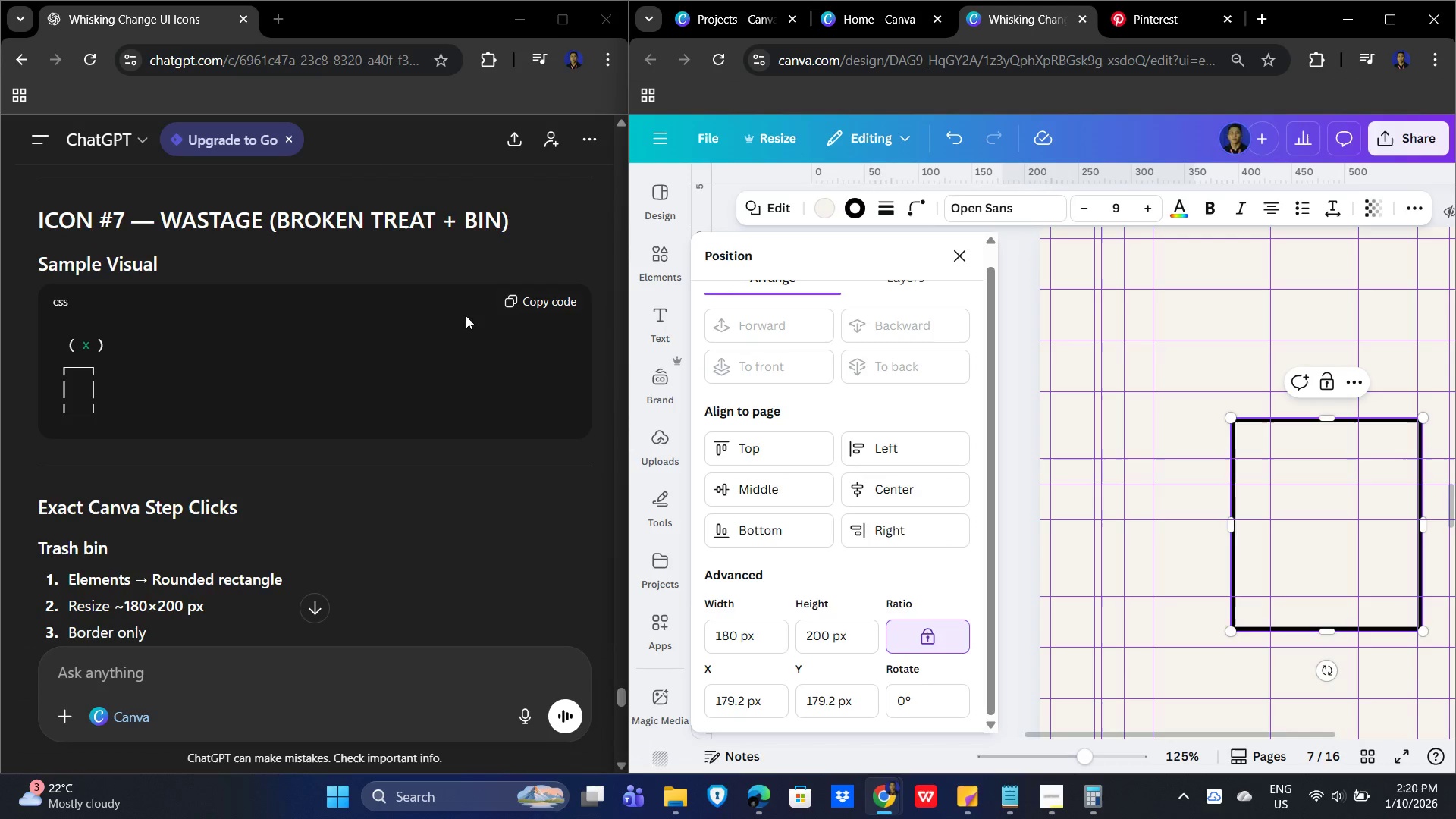 
scroll: coordinate [316, 406], scroll_direction: down, amount: 9.0
 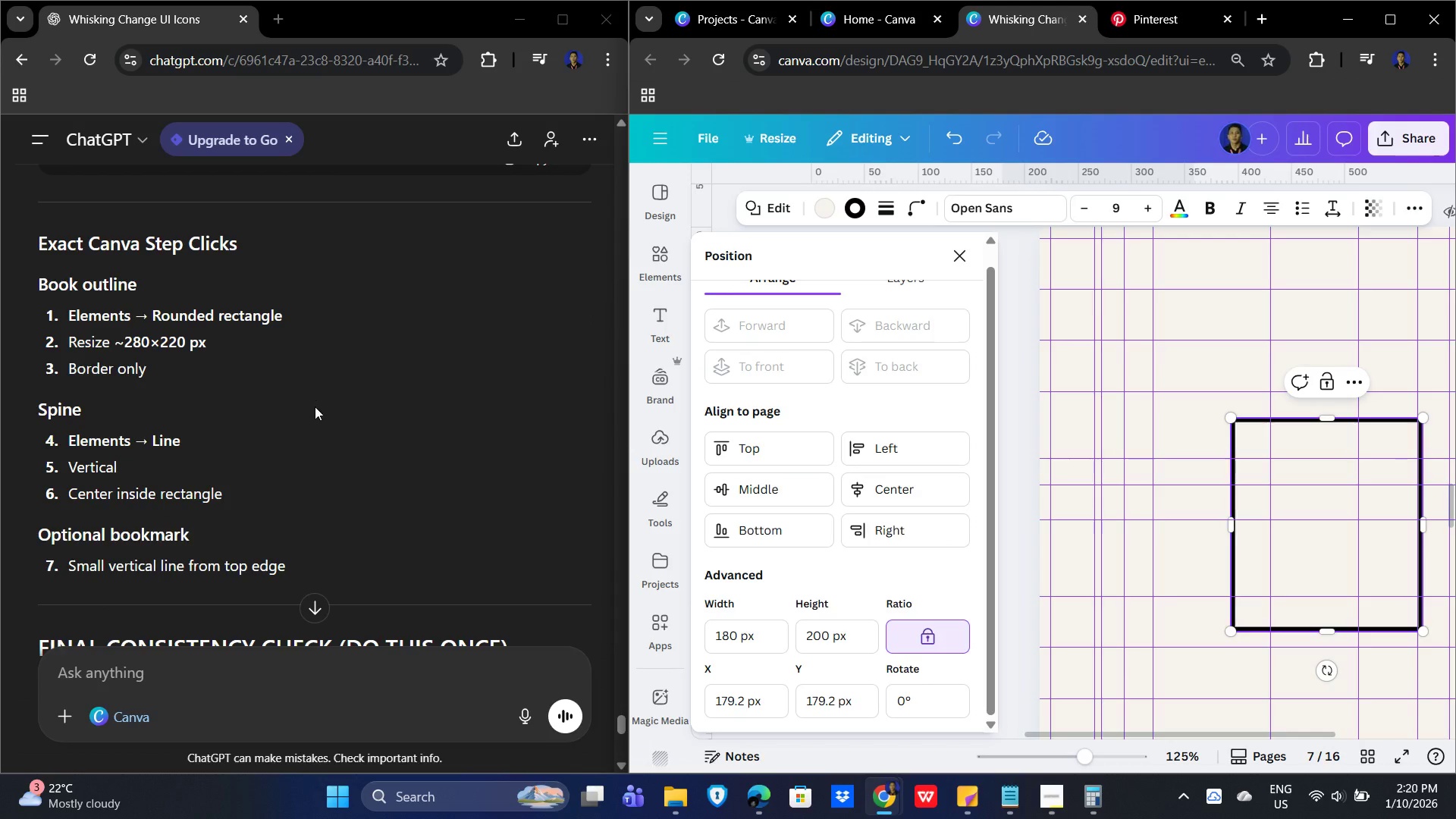 
scroll: coordinate [311, 406], scroll_direction: up, amount: 7.0
 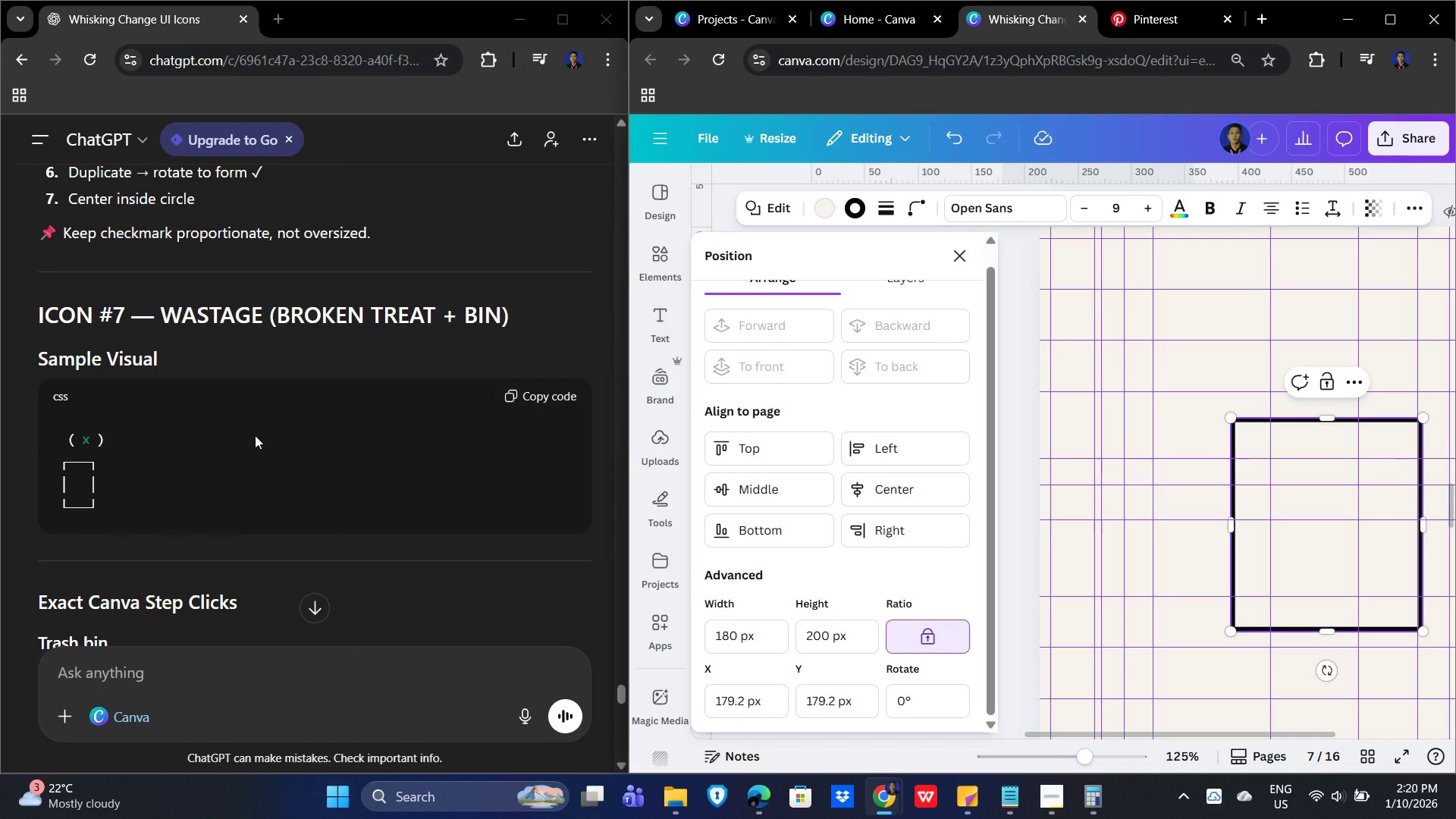 
scroll: coordinate [366, 617], scroll_direction: down, amount: 1.0
 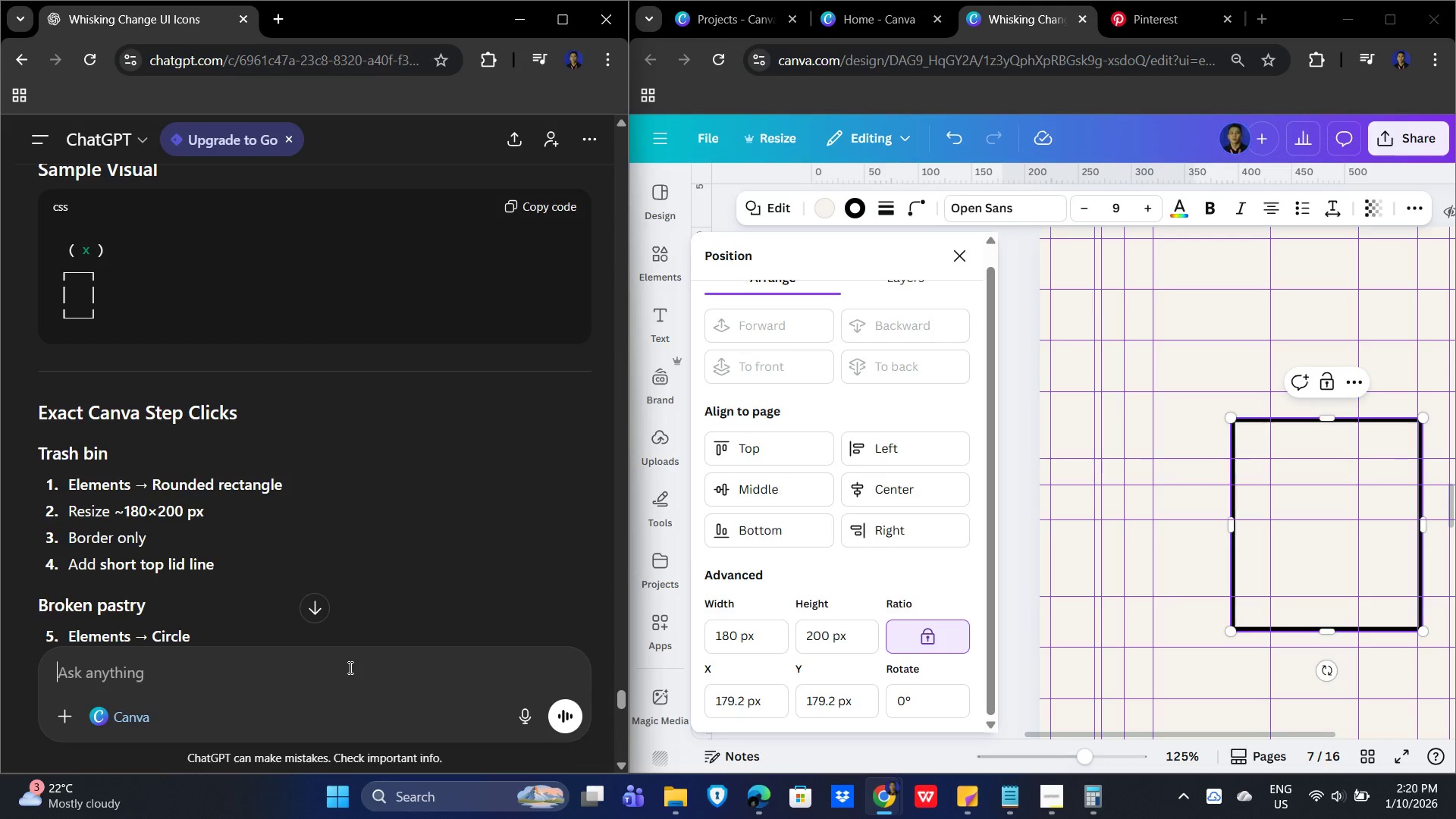 
type(steps for canva on )
 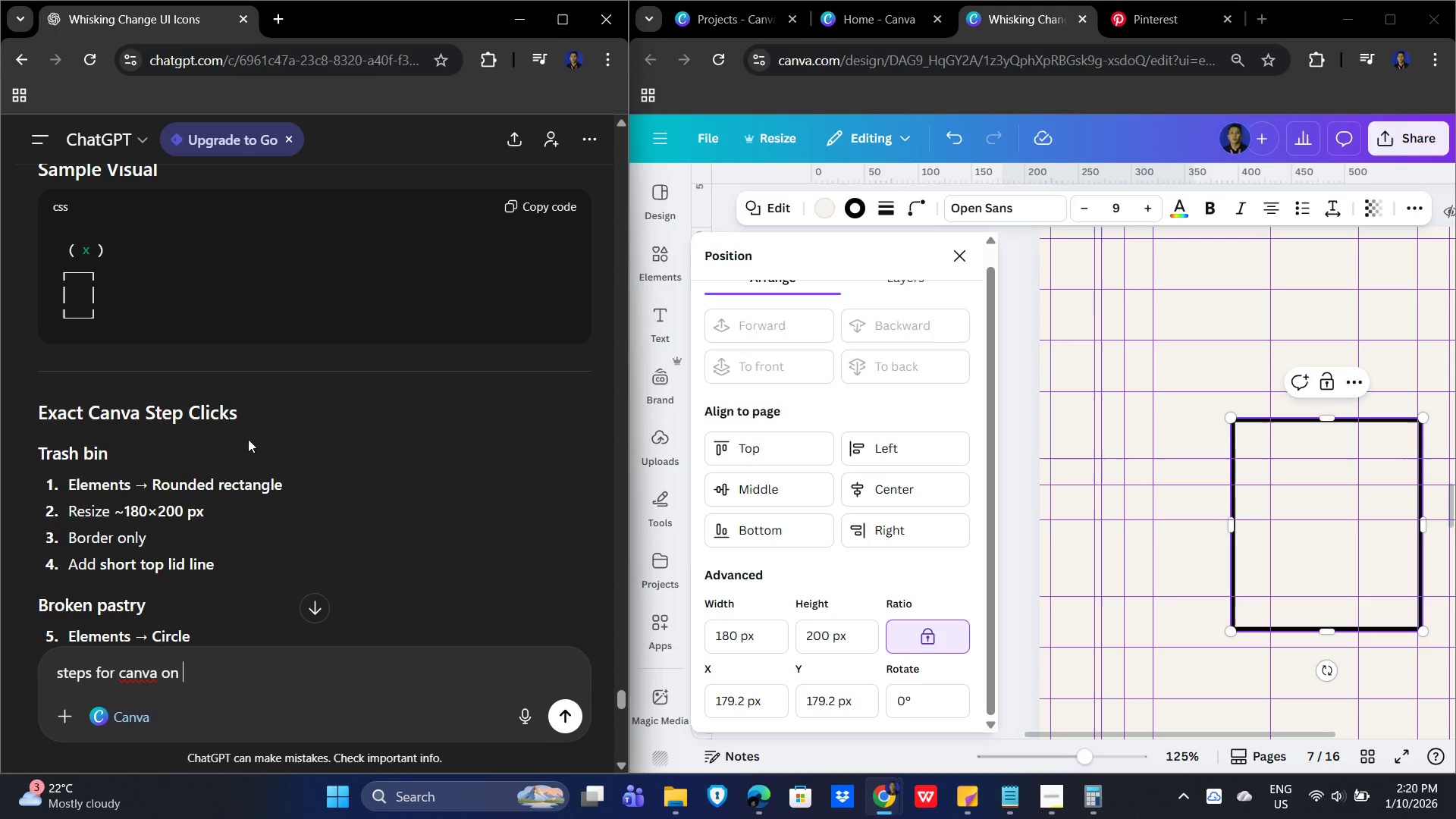 
scroll: coordinate [298, 428], scroll_direction: up, amount: 1.0
 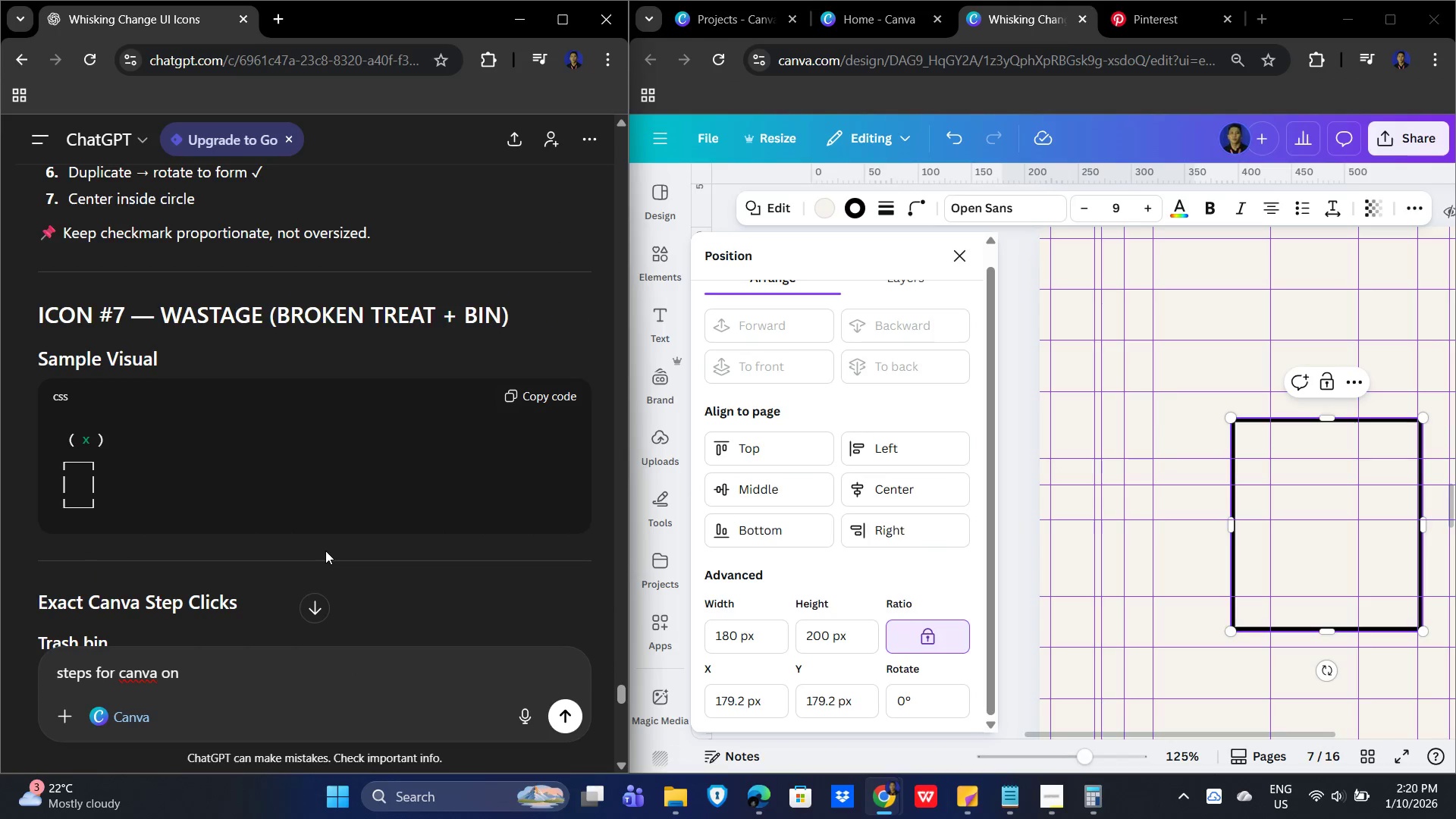 
type(icon number 7)
 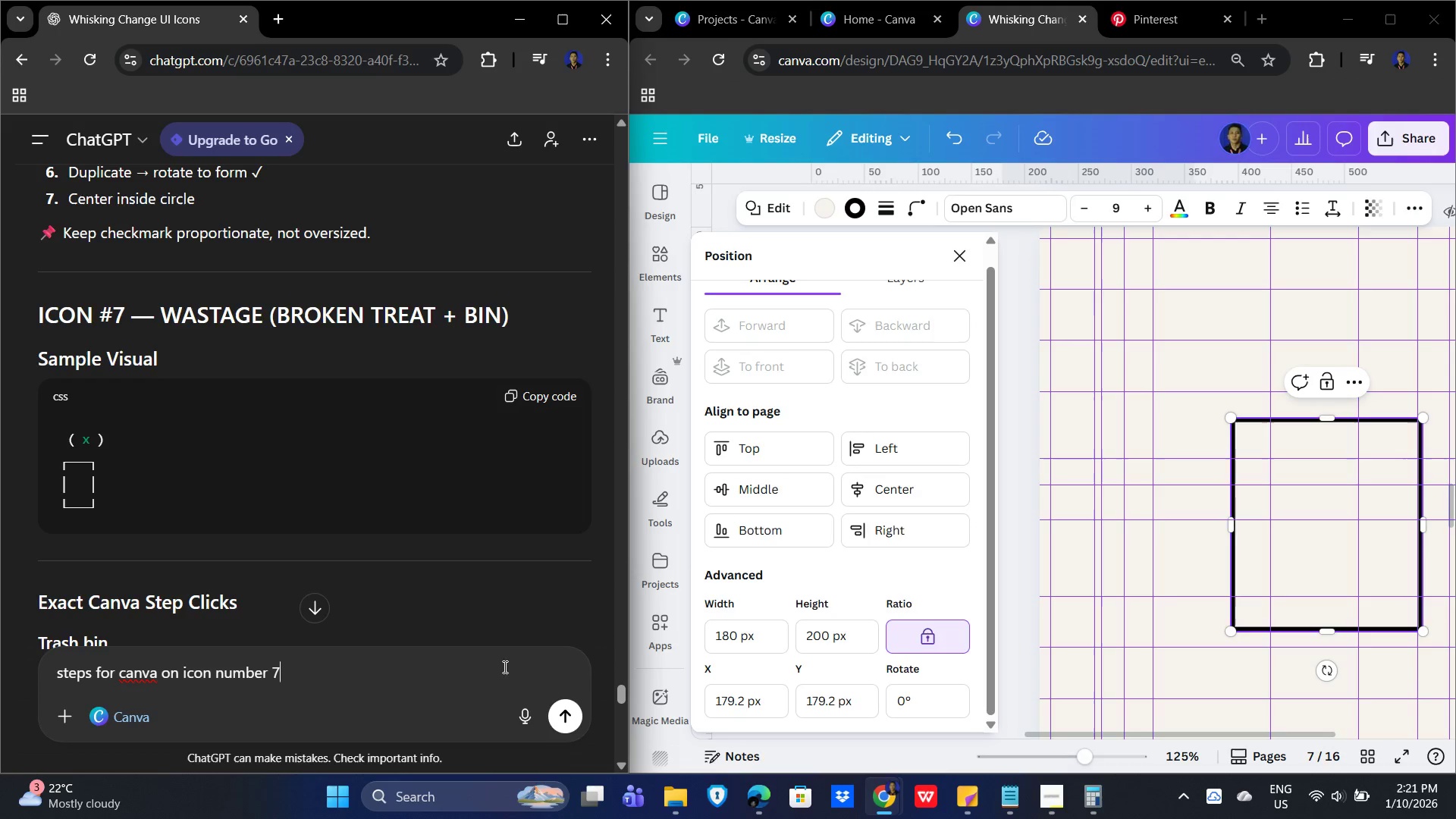 
left_click([569, 711])
 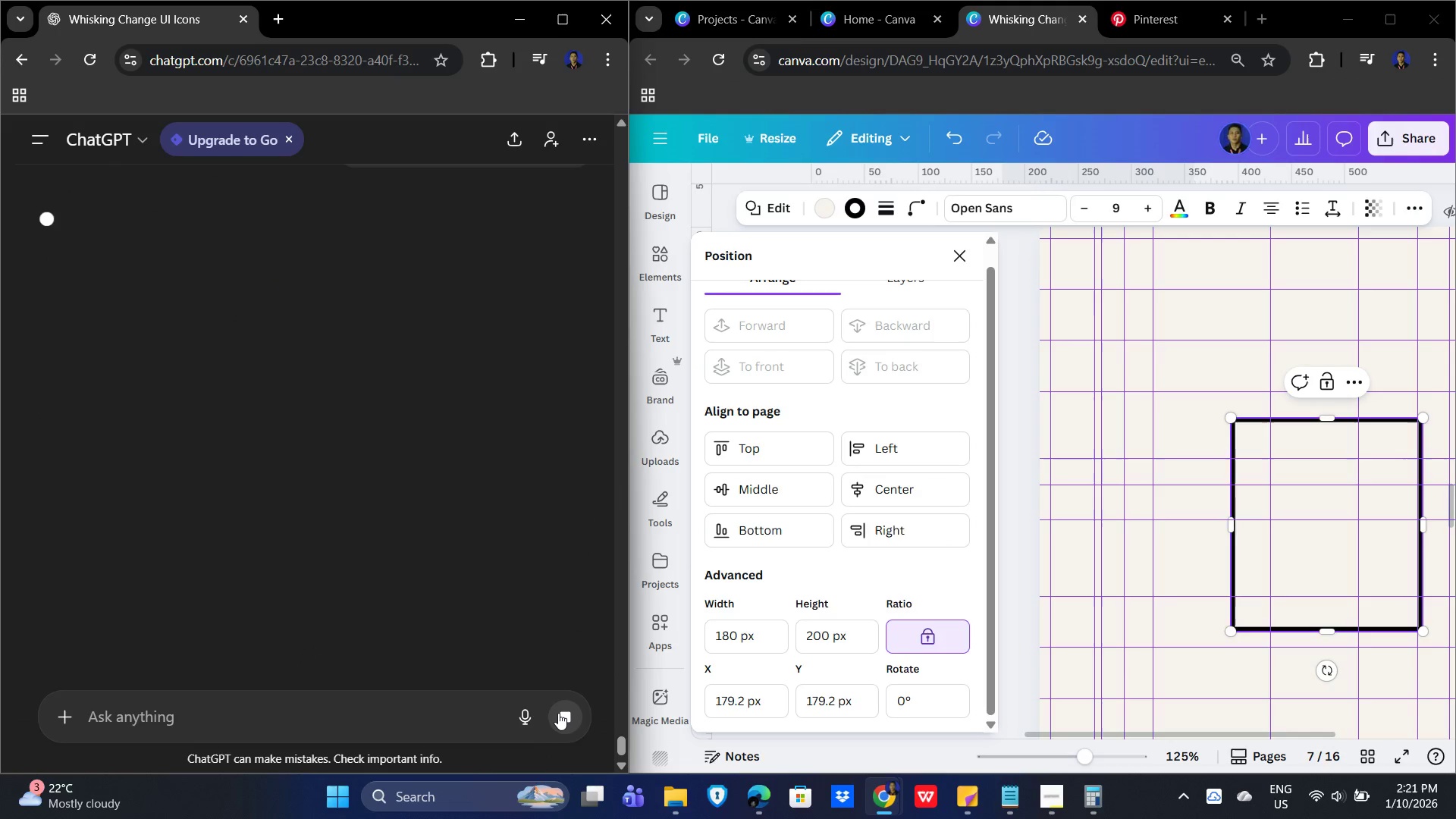 
mouse_move([647, 757])
 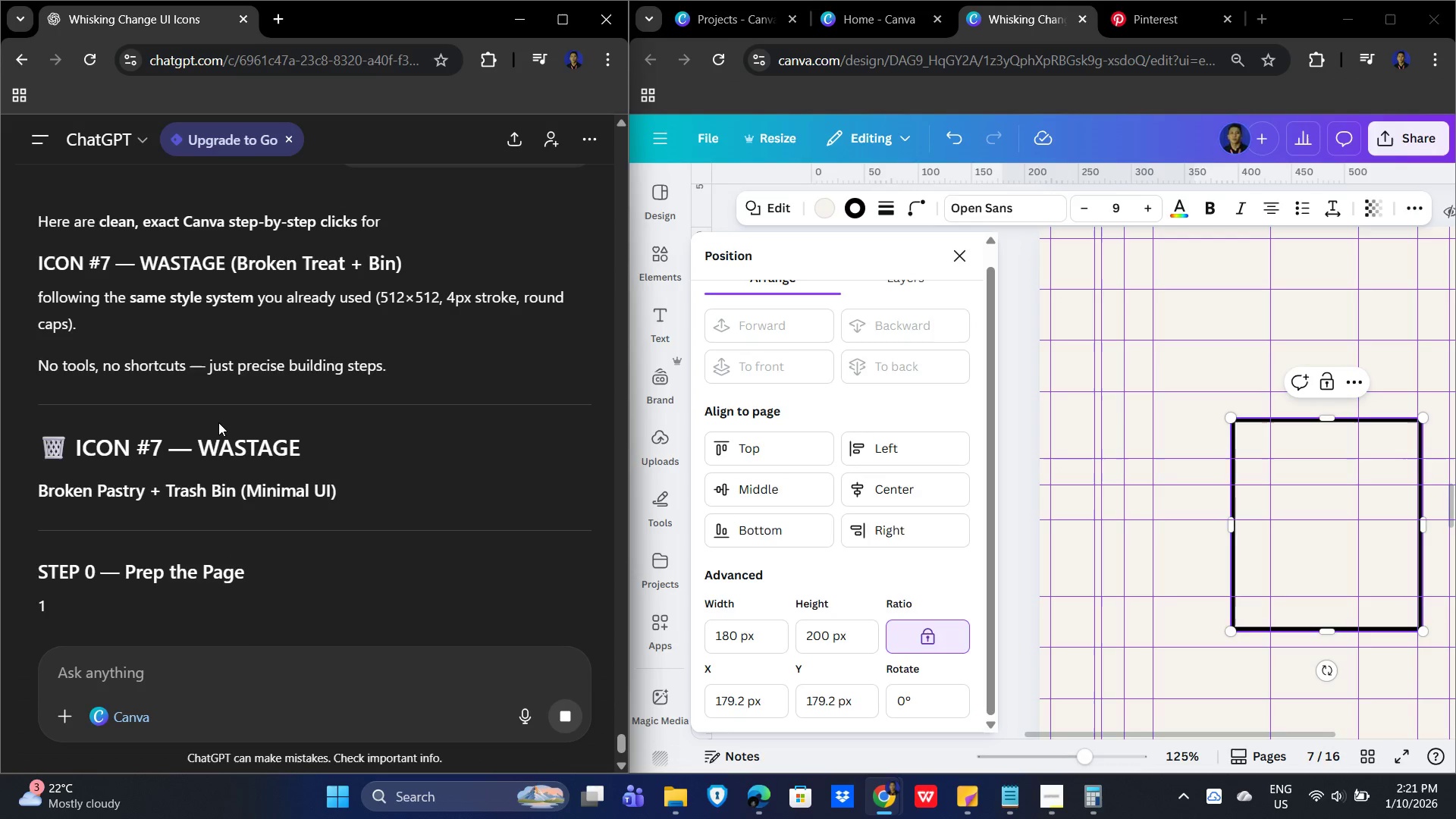 
scroll: coordinate [327, 463], scroll_direction: down, amount: 4.0
 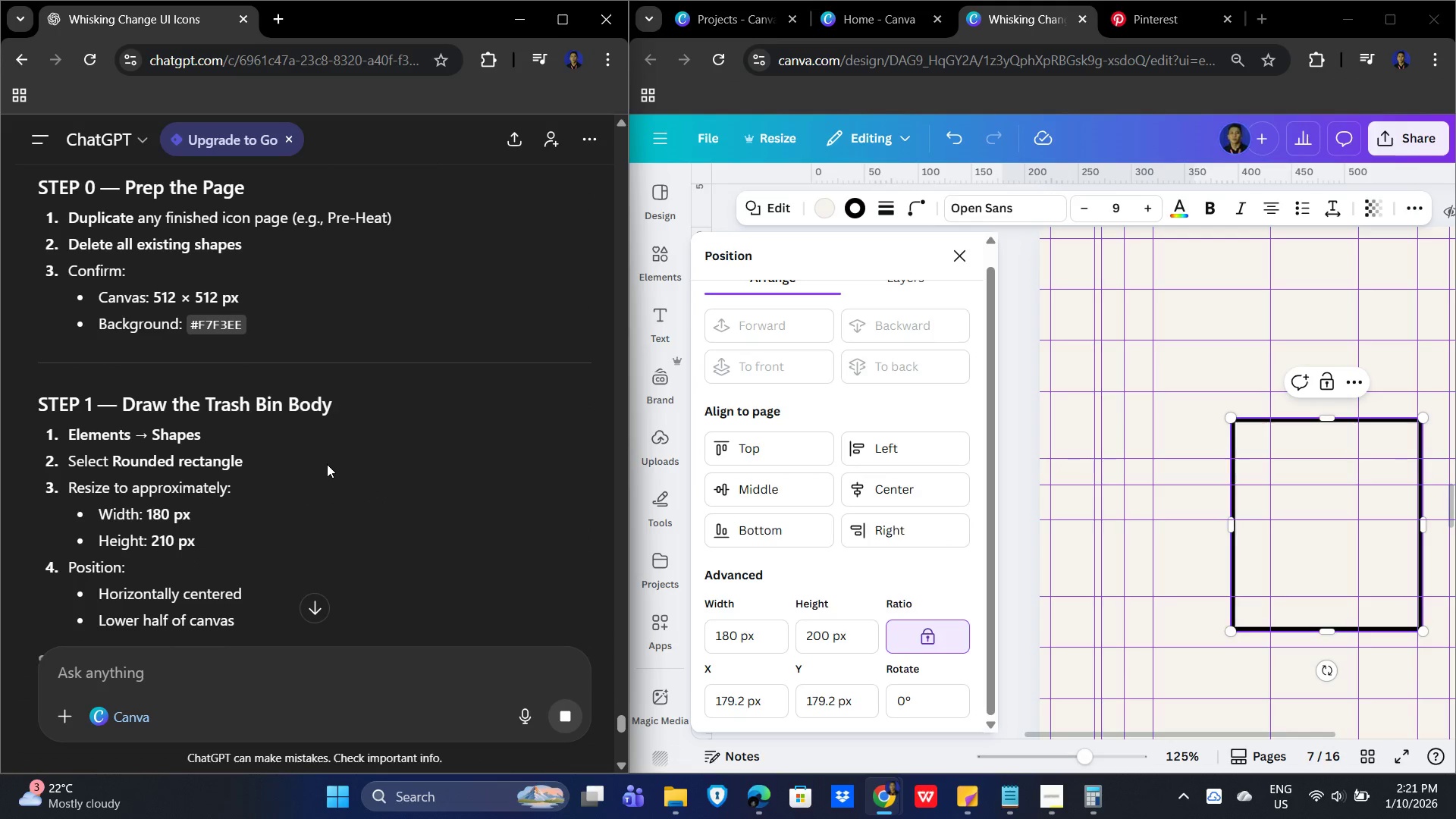 
scroll: coordinate [328, 465], scroll_direction: none, amount: 0.0
 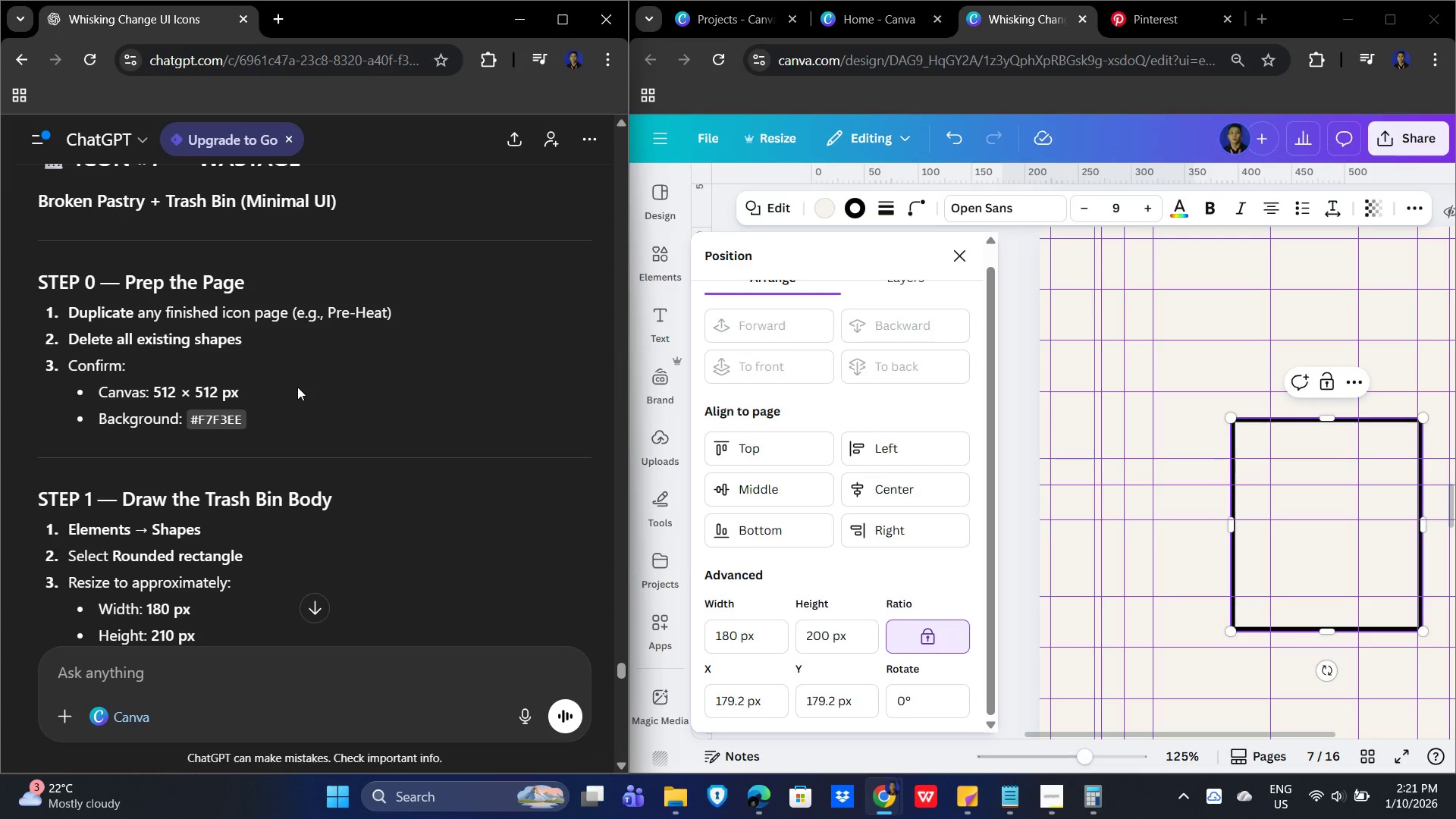 
wait(28.95)
 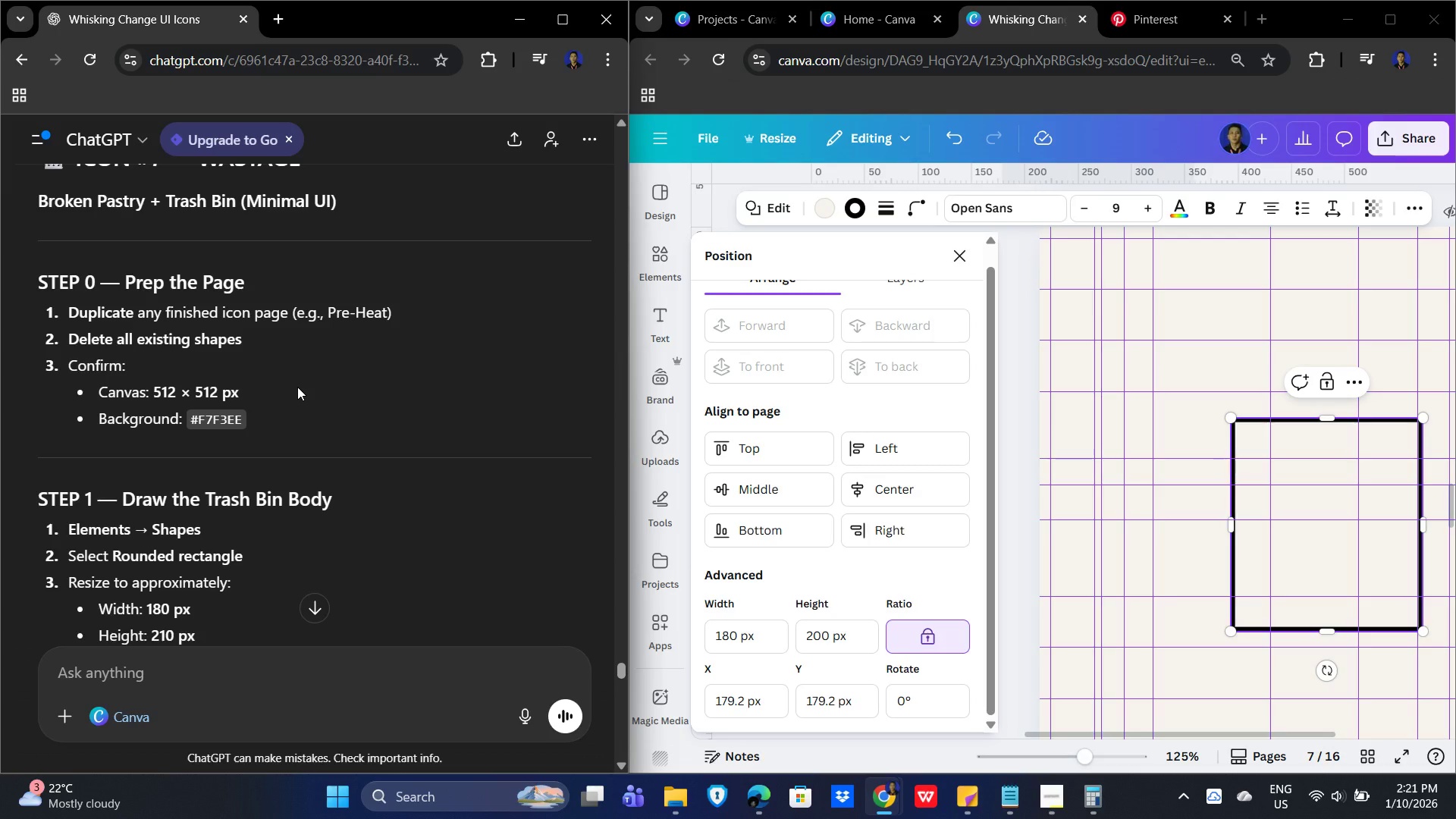 
scroll: coordinate [341, 377], scroll_direction: up, amount: 2.0
 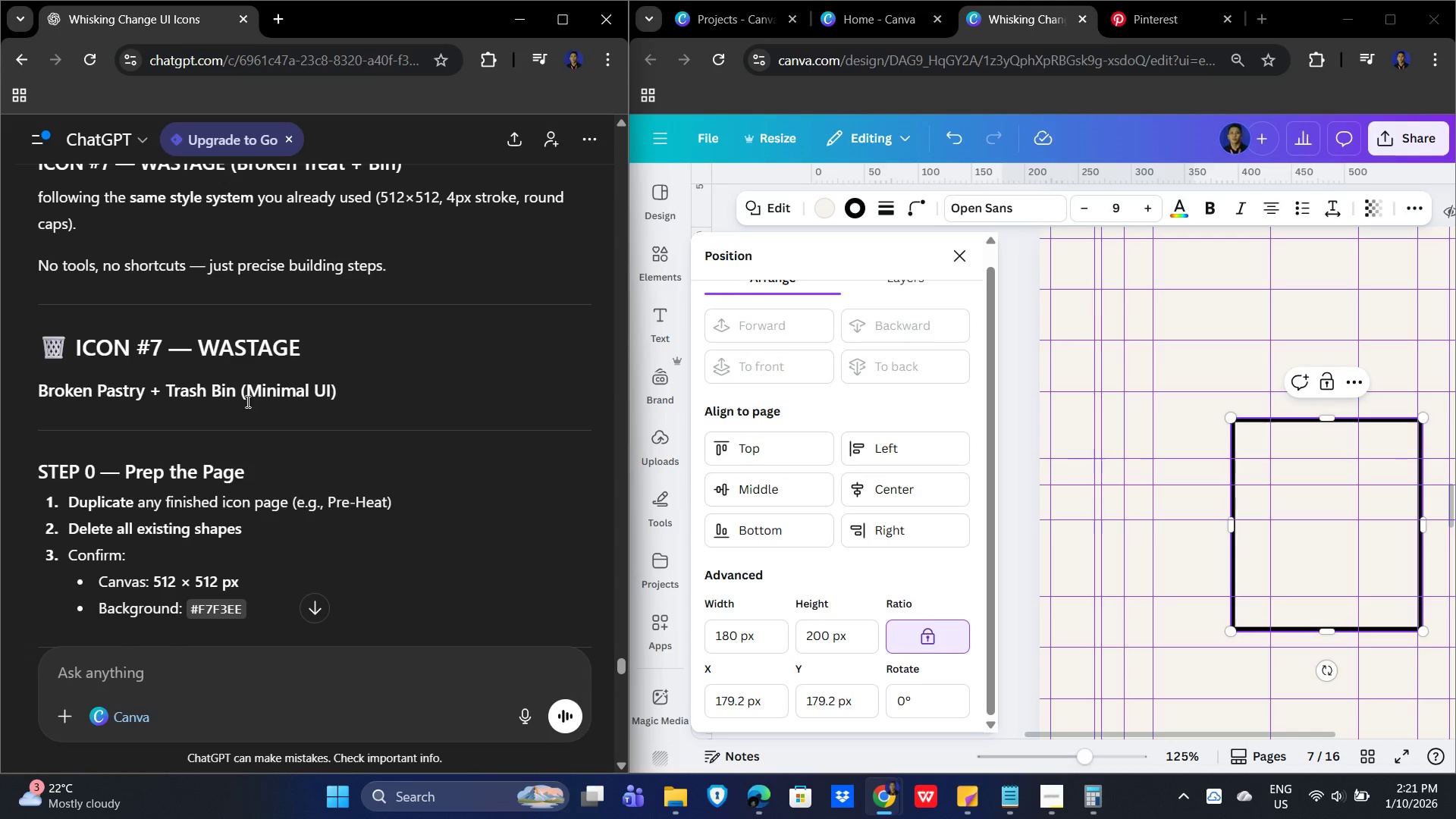 
scroll: coordinate [196, 384], scroll_direction: none, amount: 0.0
 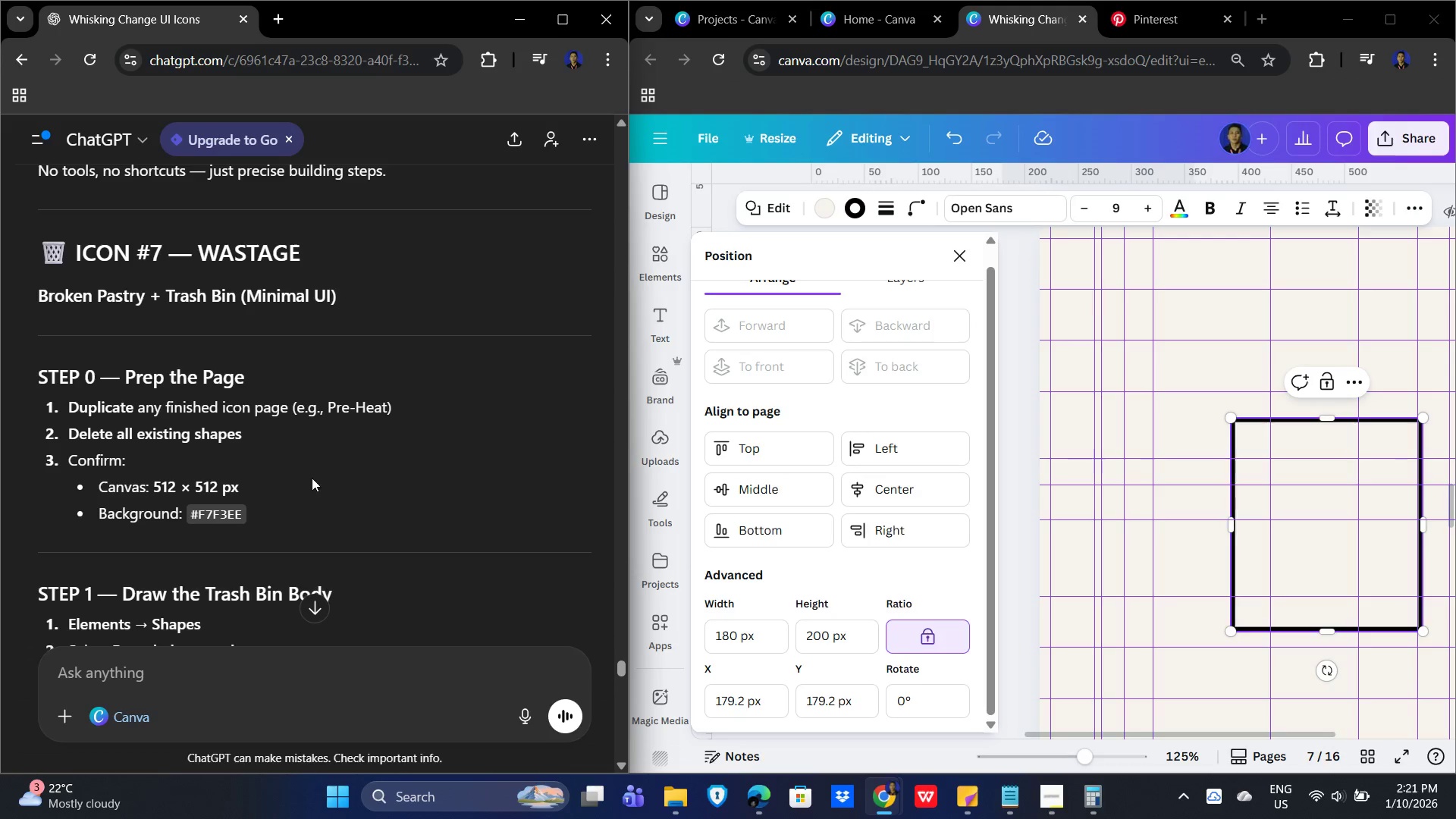 
wait(6.61)
 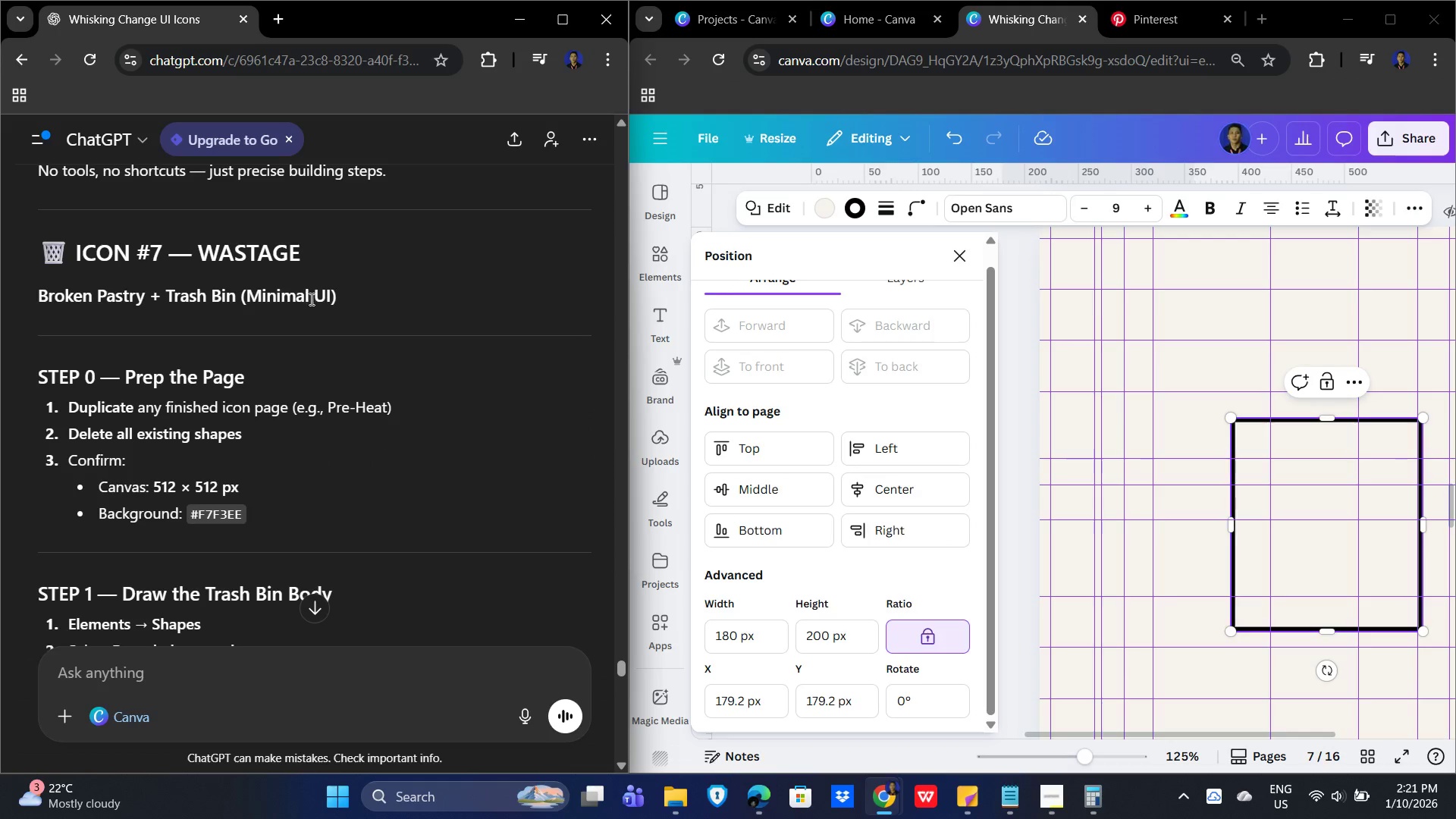 
scroll: coordinate [307, 445], scroll_direction: down, amount: 1.0
 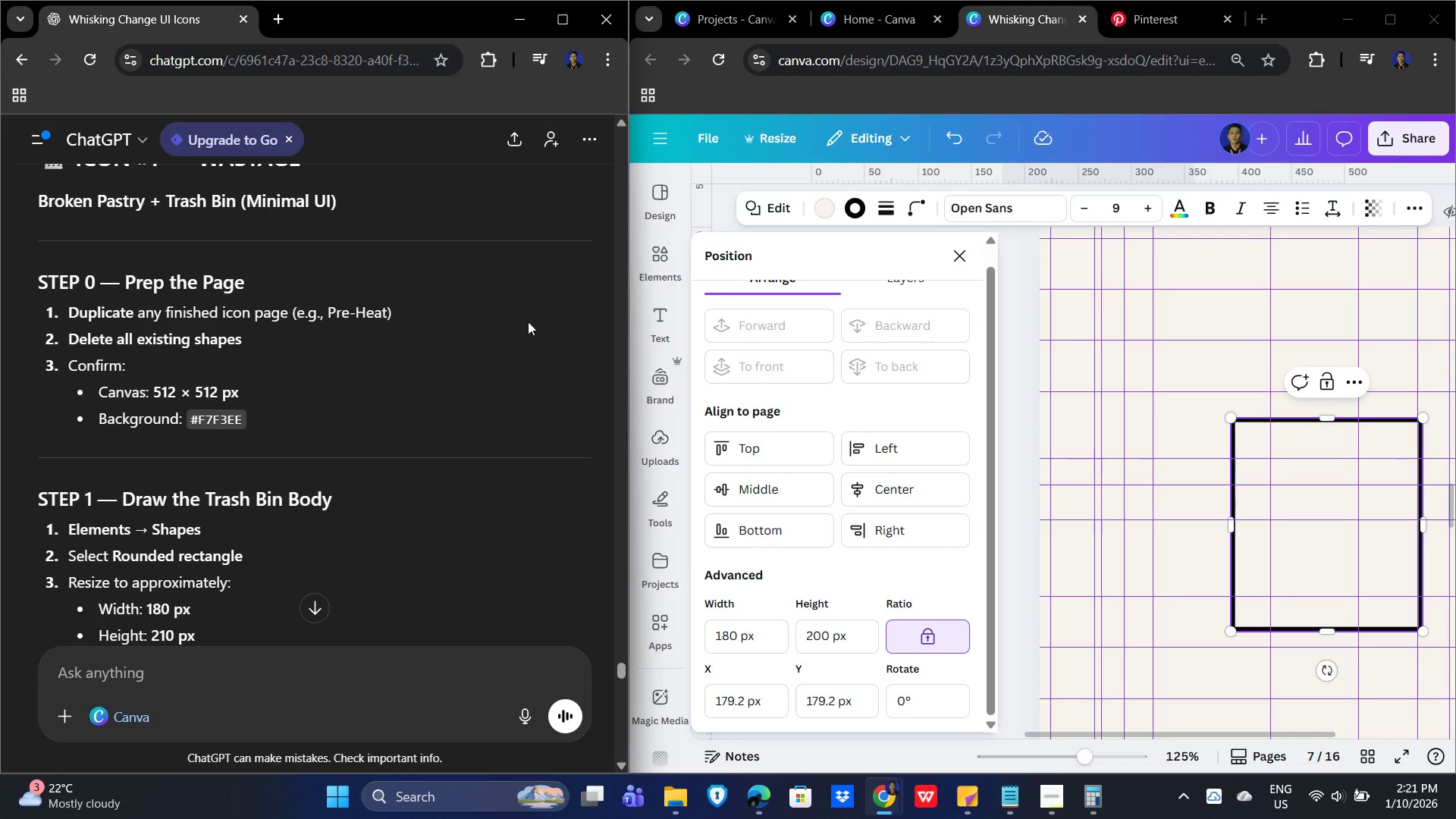 
wait(5.42)
 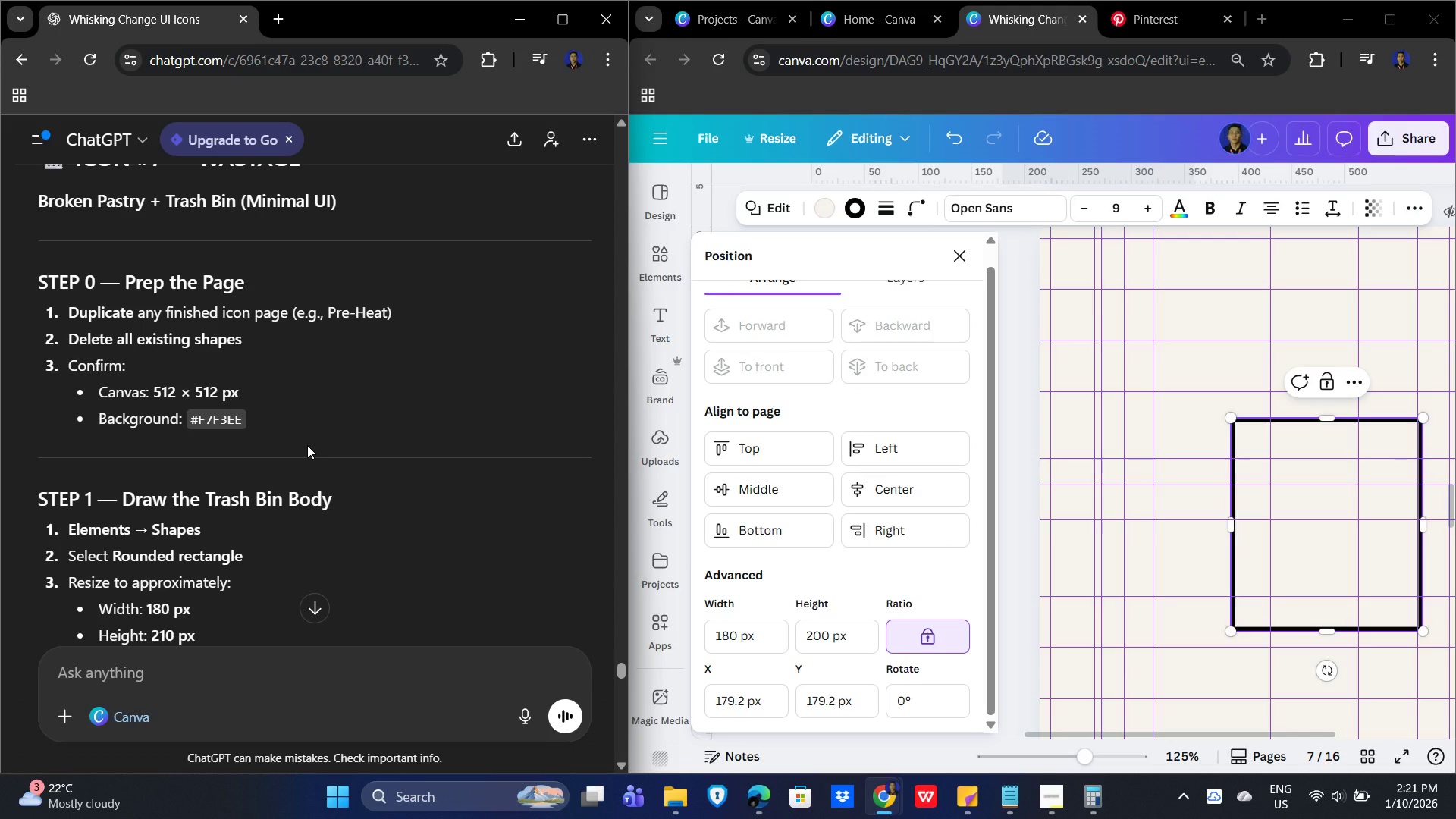 
scroll: coordinate [353, 398], scroll_direction: down, amount: 3.0
 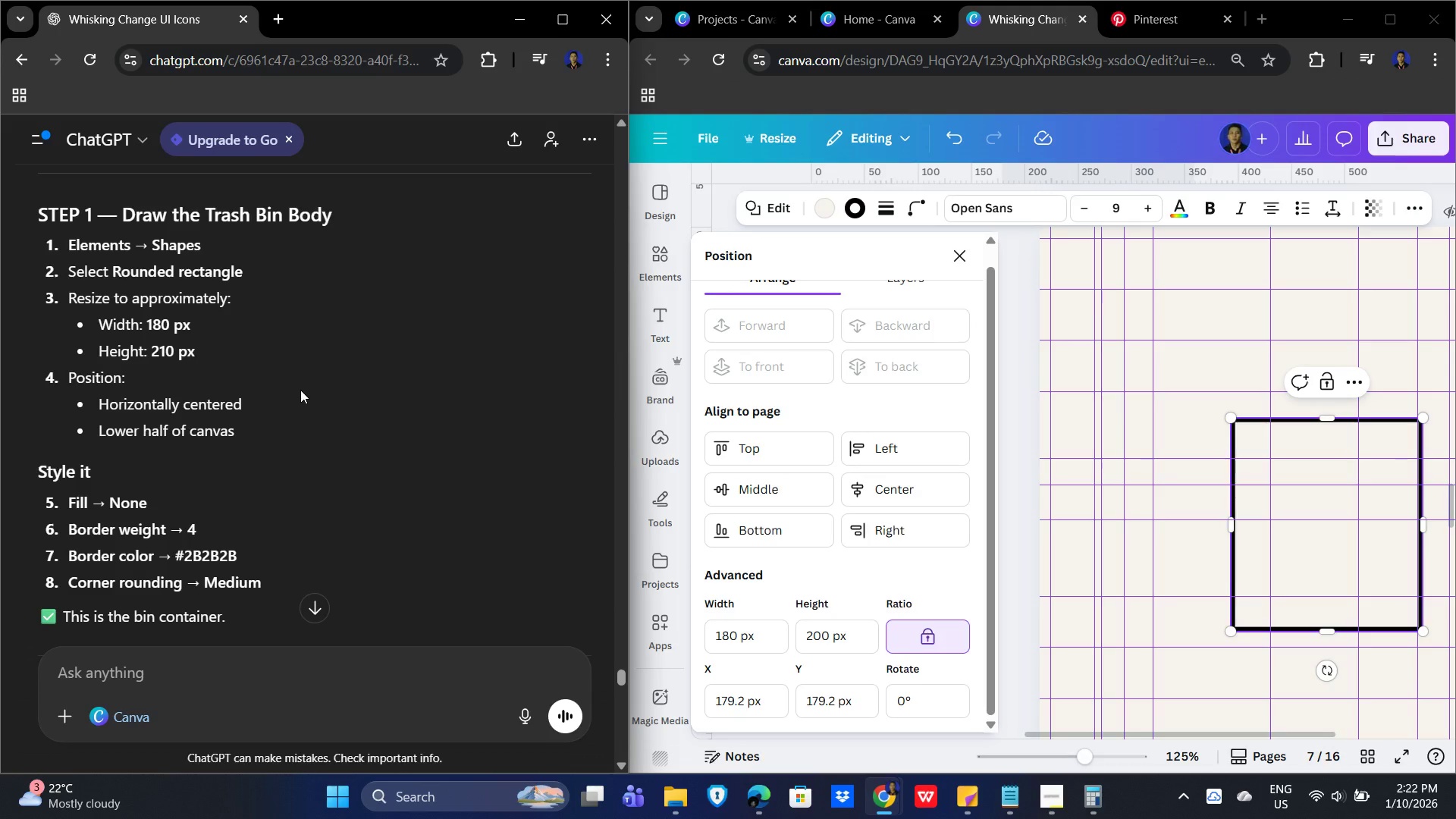 
wait(18.35)
 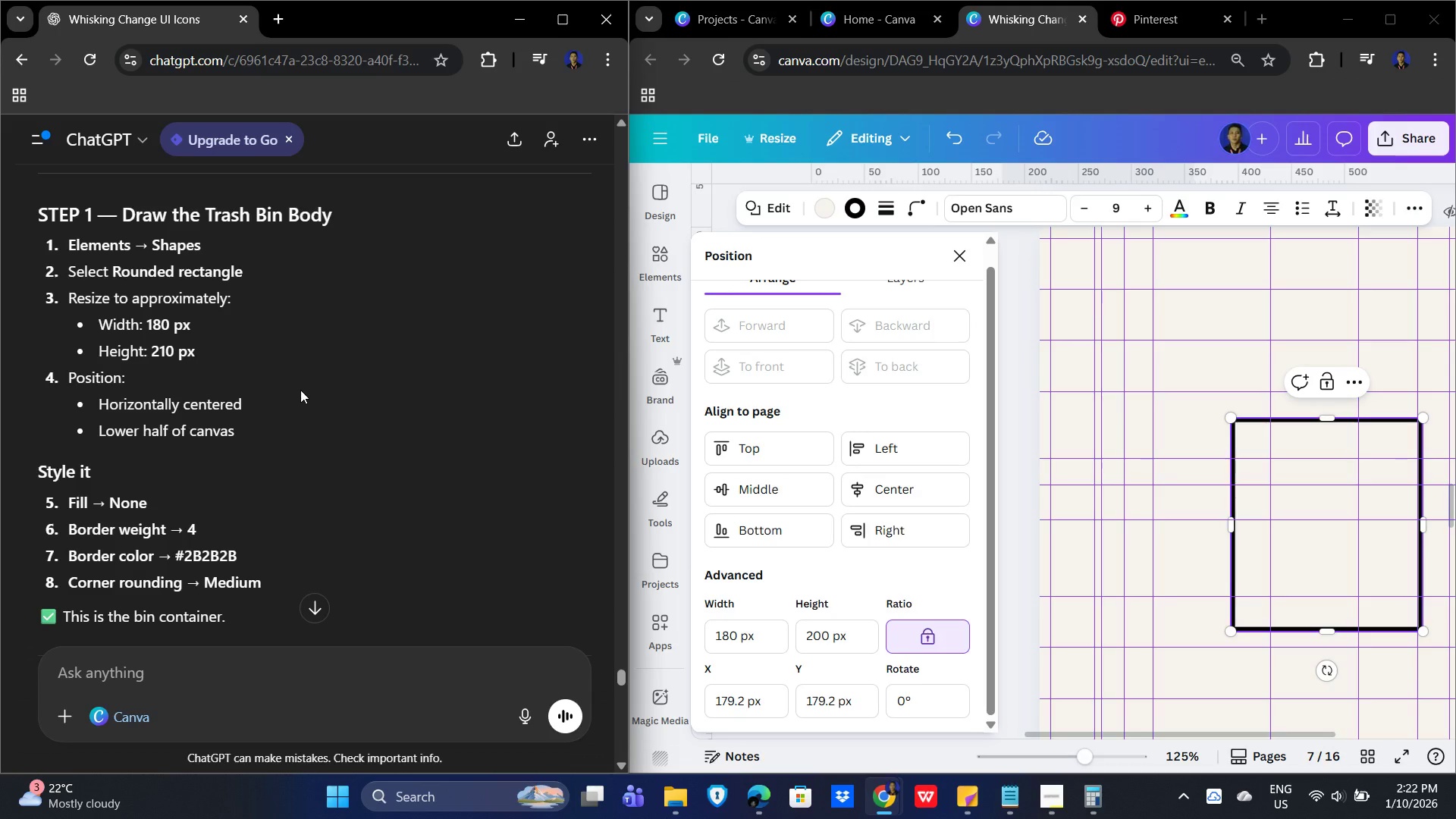 
scroll: coordinate [312, 394], scroll_direction: down, amount: 1.0
 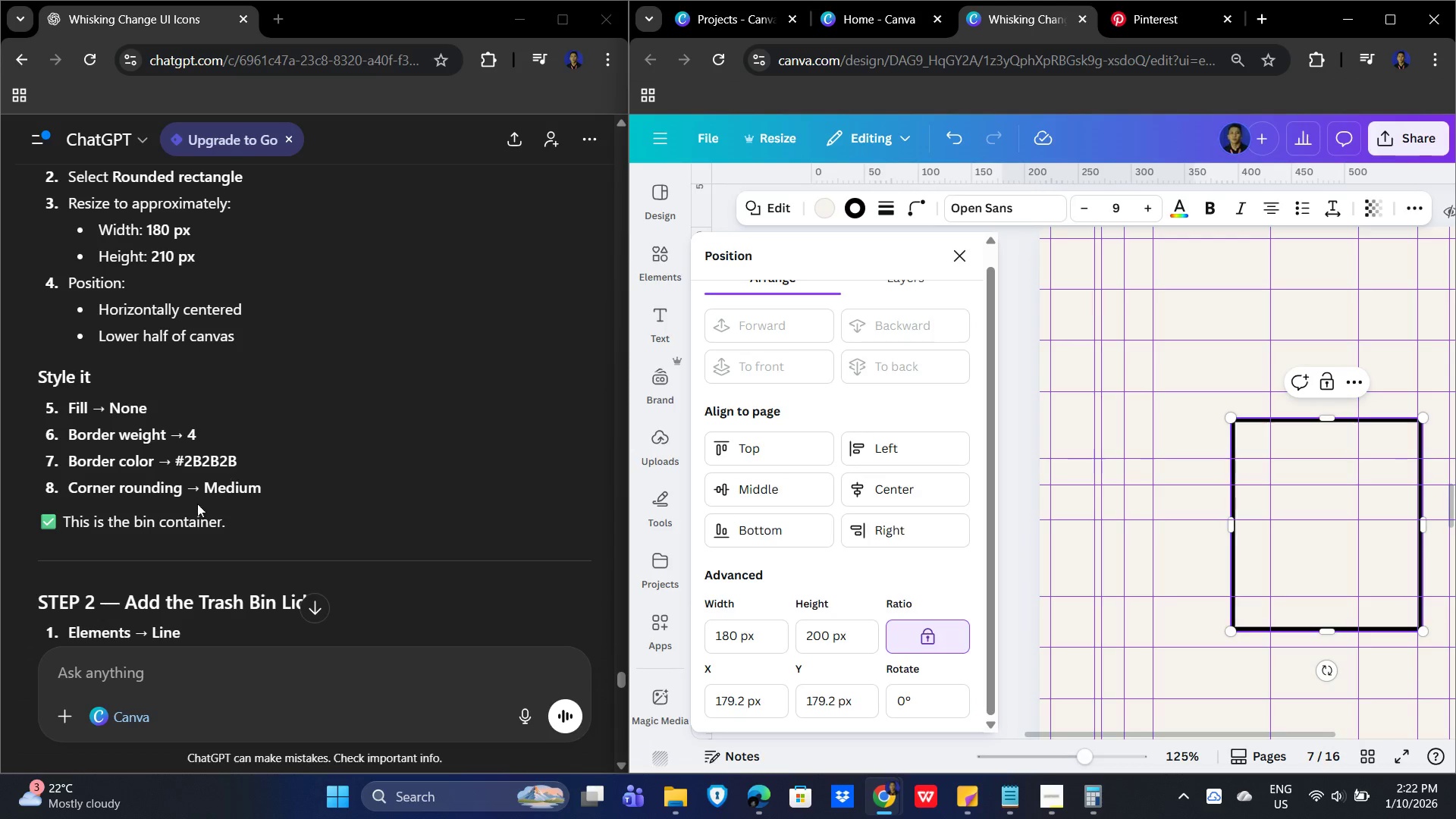 
wait(29.45)
 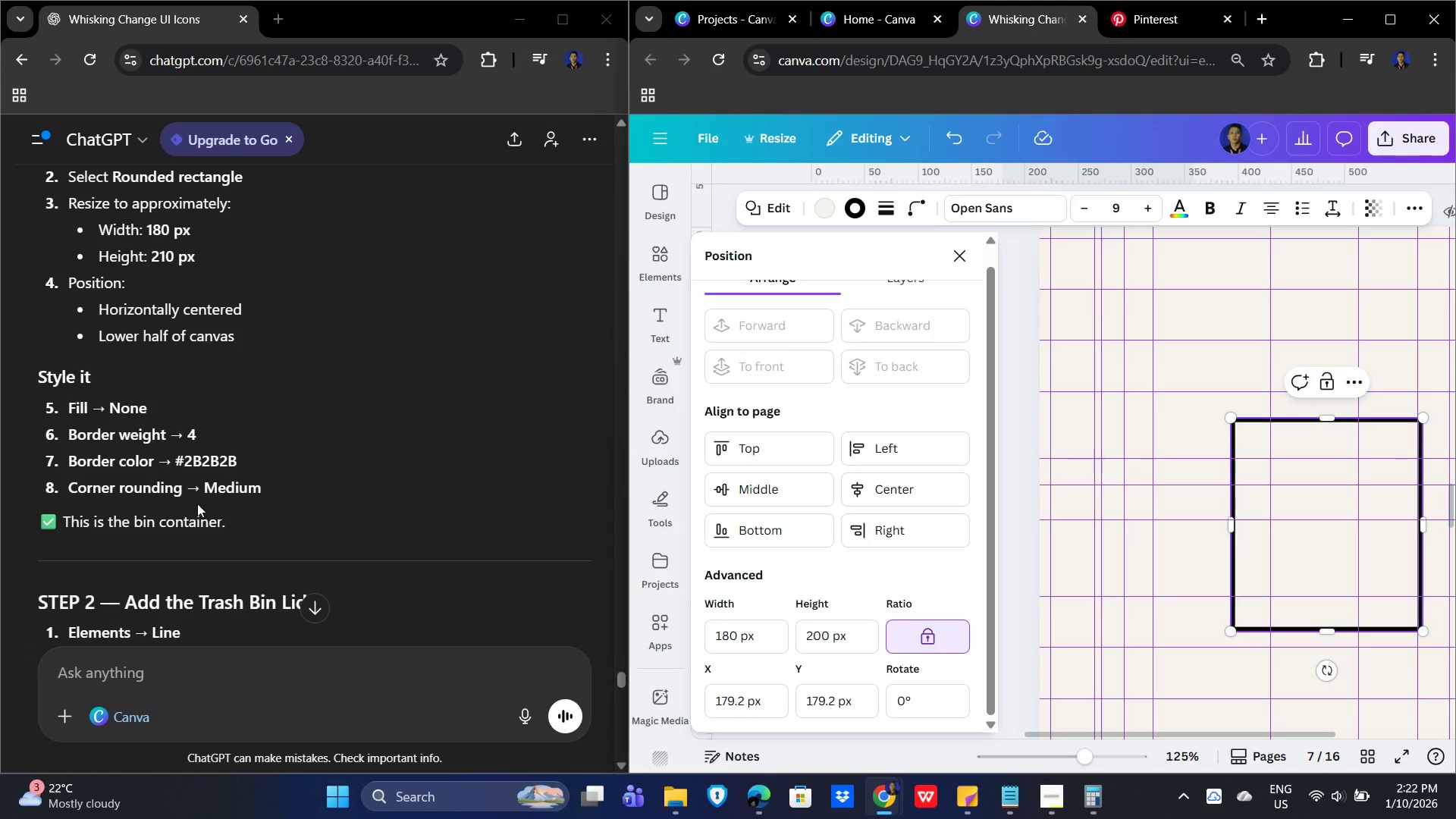 
scroll: coordinate [384, 435], scroll_direction: down, amount: 2.0
 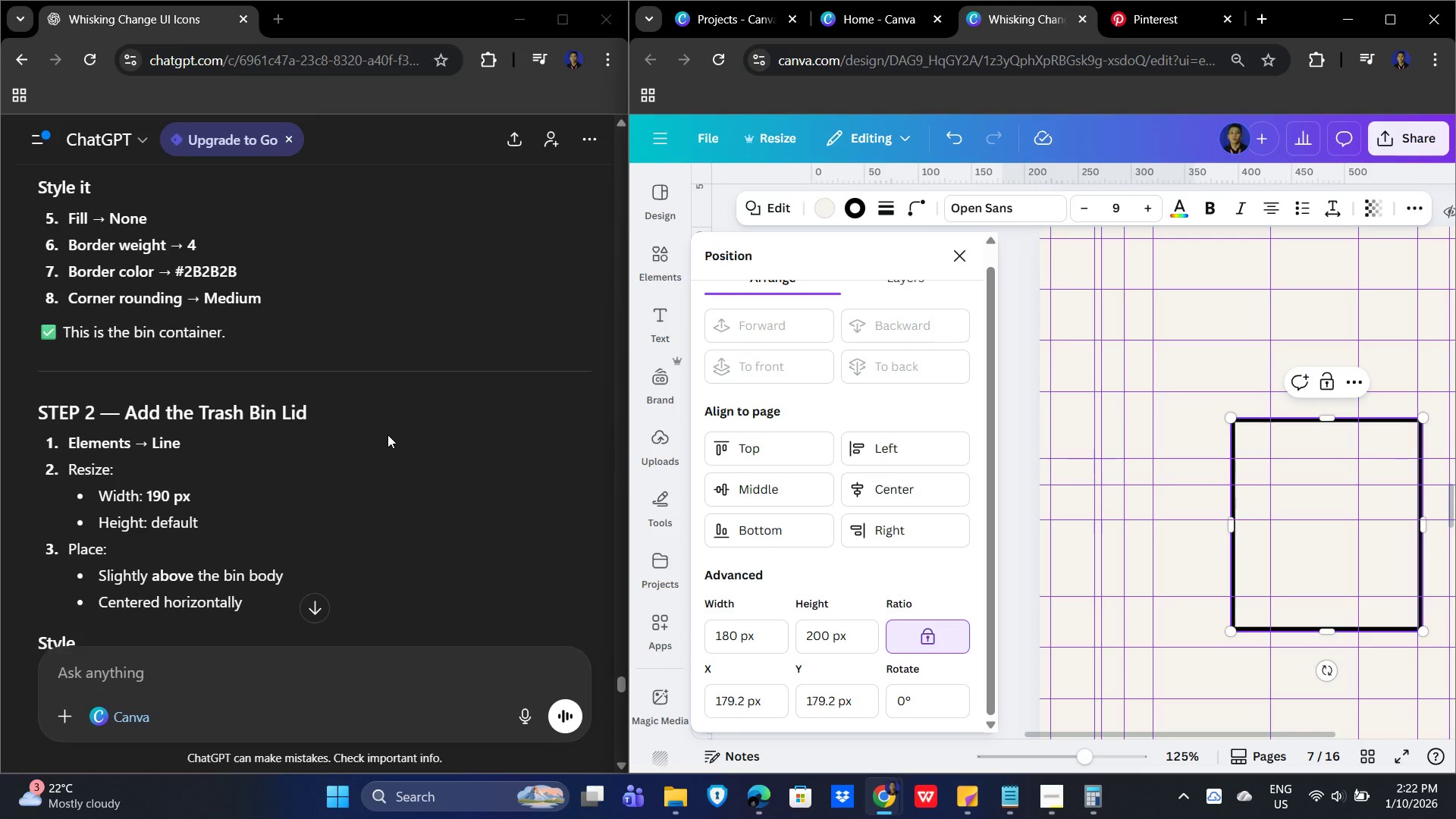 
scroll: coordinate [388, 435], scroll_direction: none, amount: 0.0
 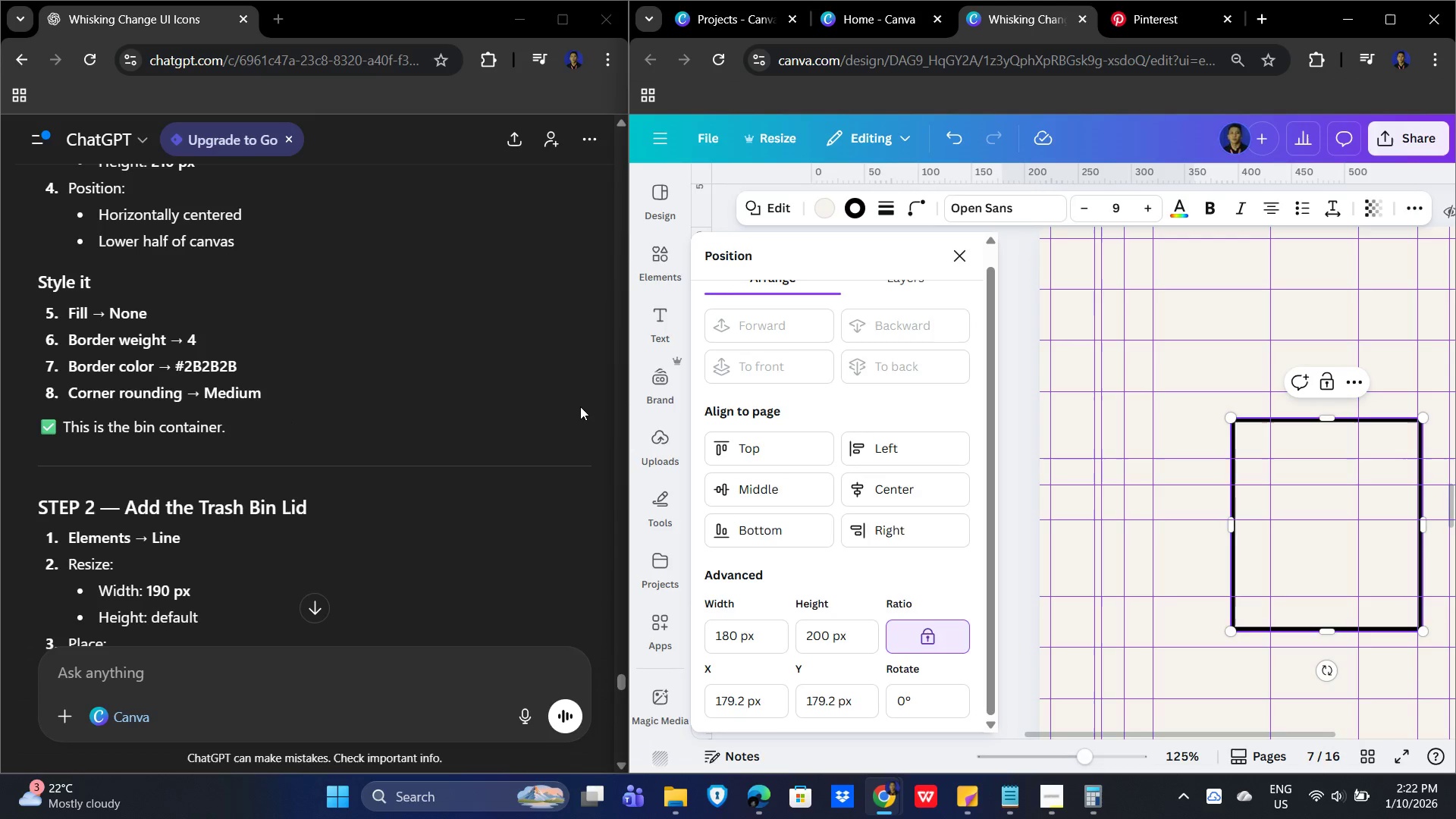 
wait(6.61)
 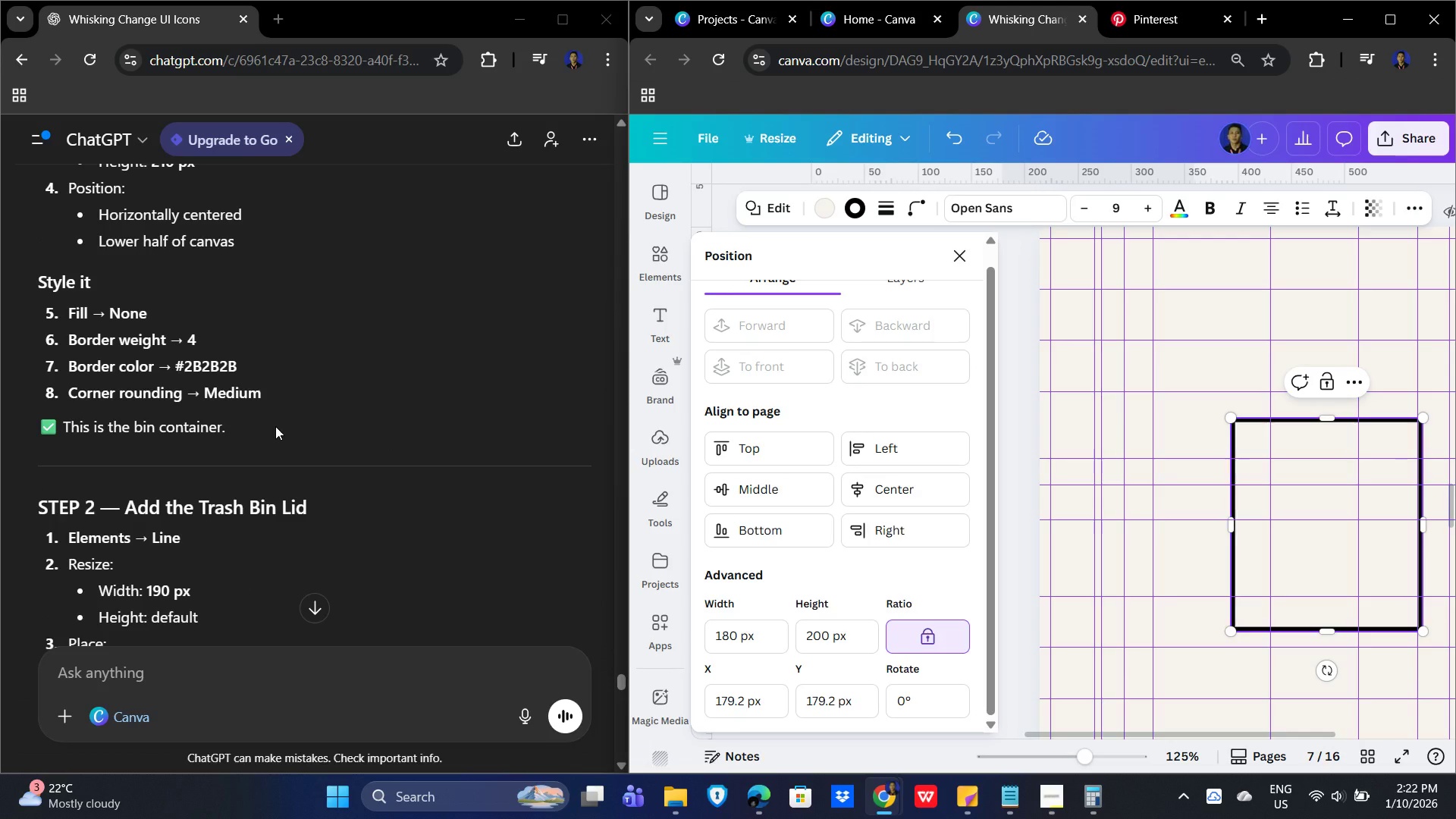 
scroll: coordinate [254, 437], scroll_direction: up, amount: 2.0
 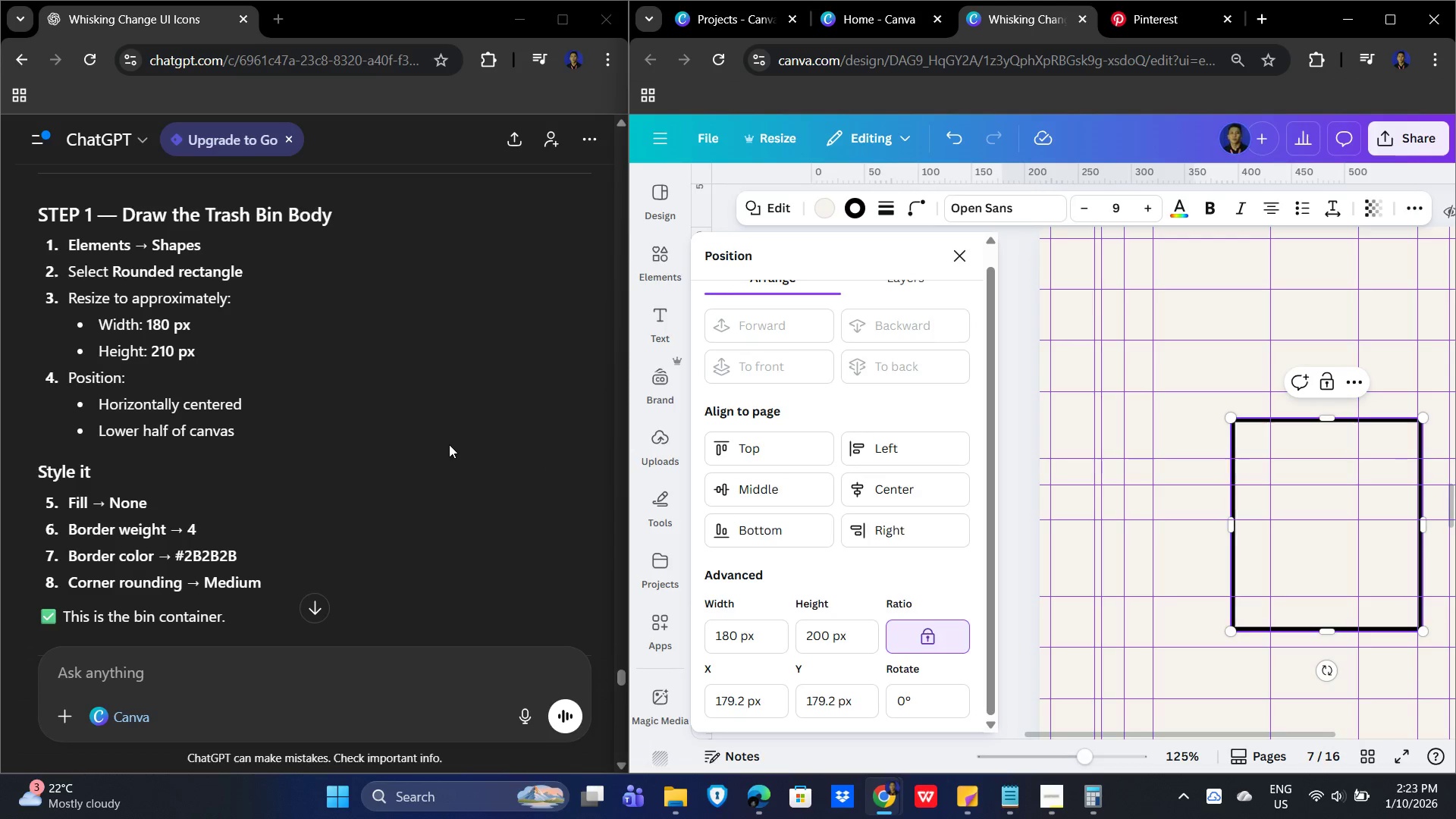 
wait(15.47)
 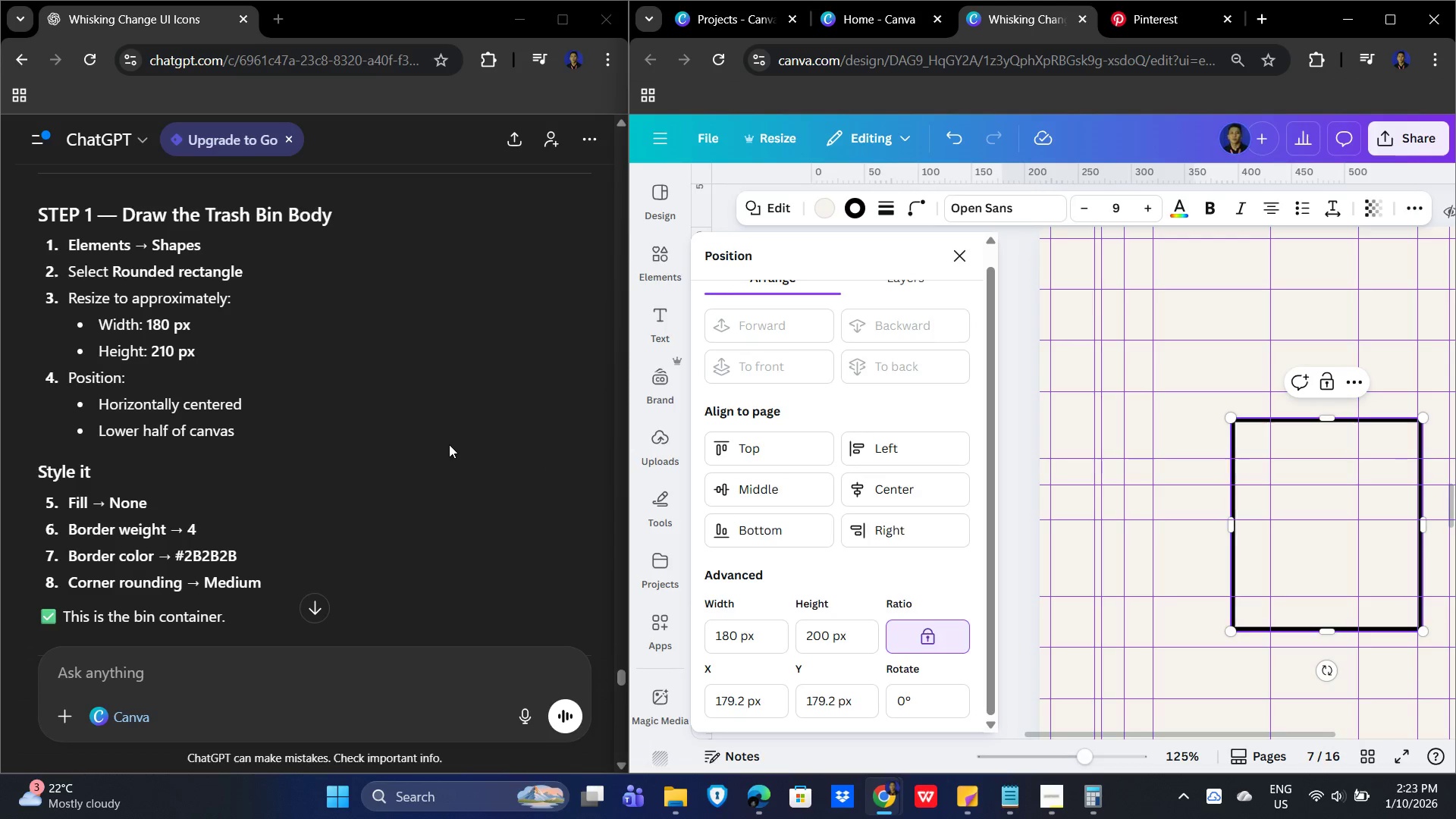 
scroll: coordinate [273, 480], scroll_direction: none, amount: 0.0
 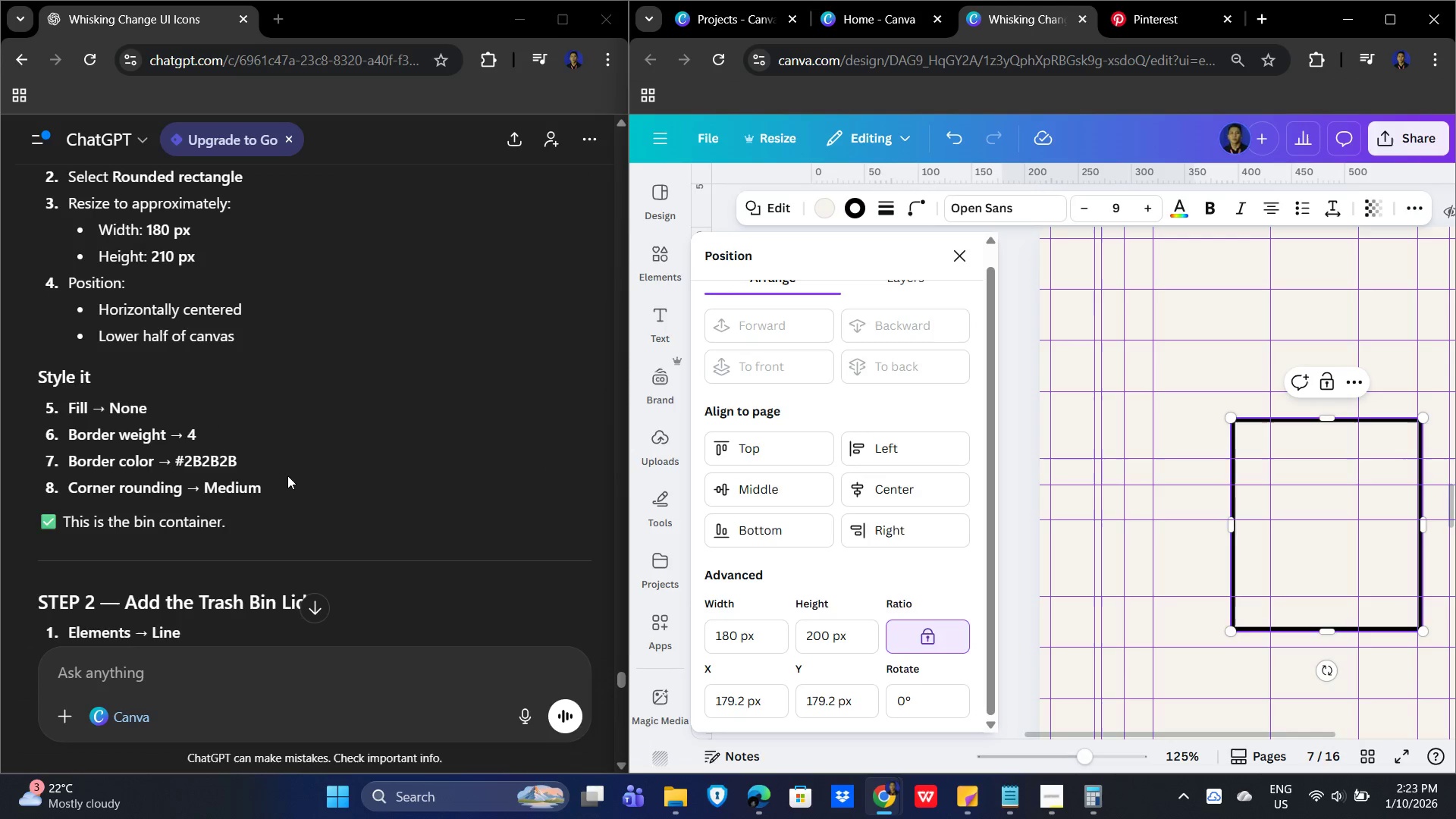 
scroll: coordinate [287, 475], scroll_direction: down, amount: 1.0
 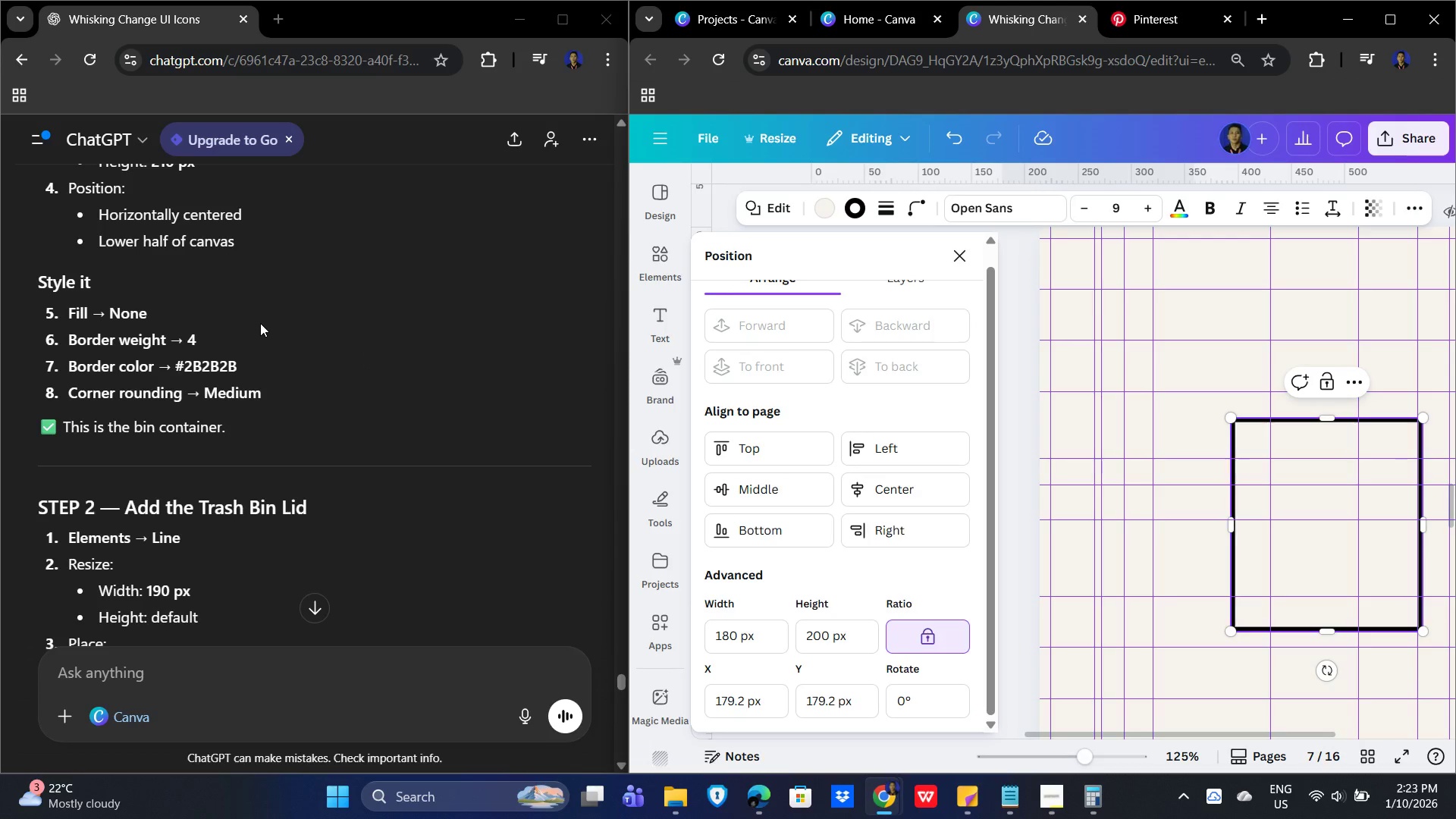 
wait(13.51)
 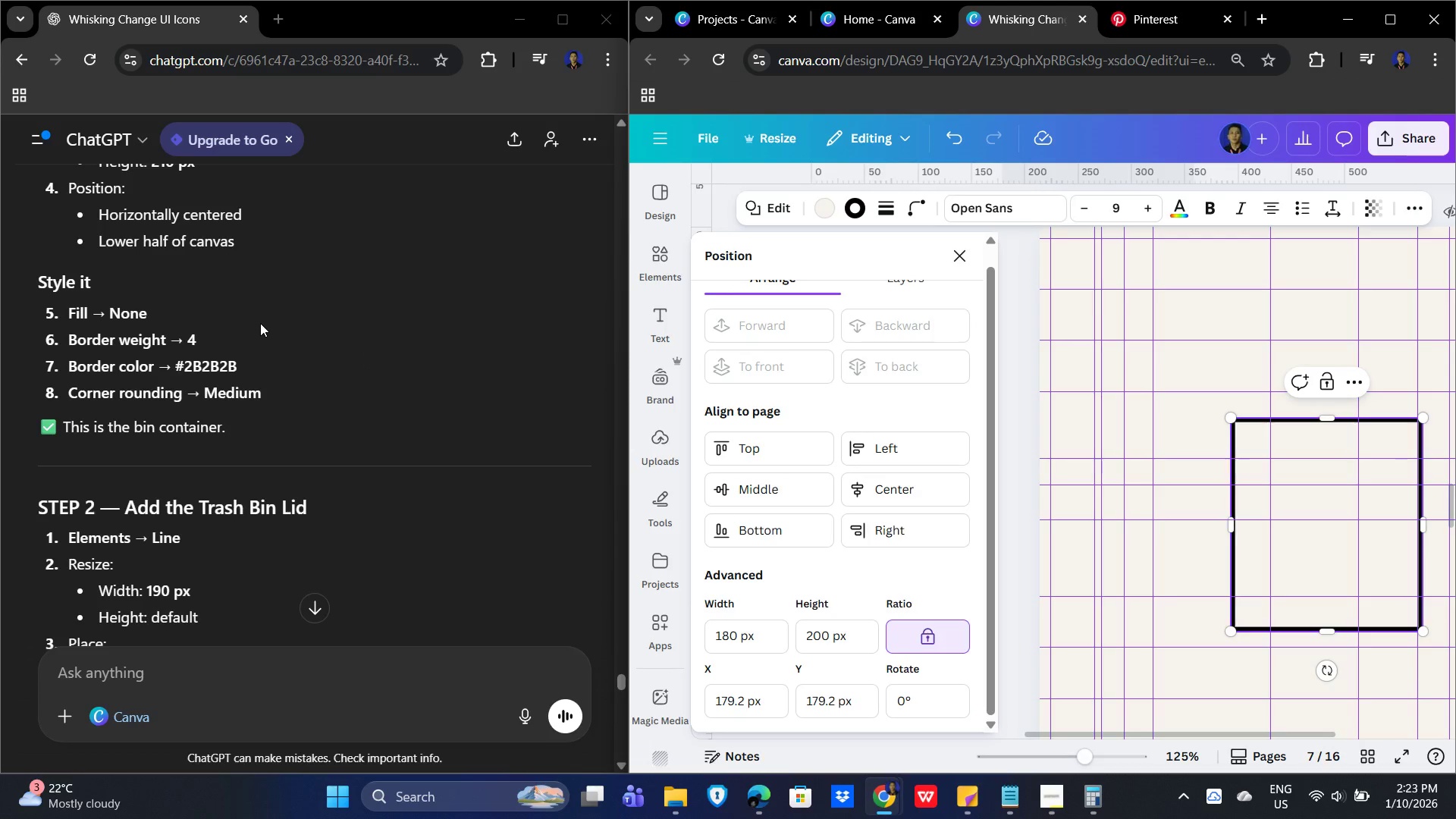 
scroll: coordinate [312, 441], scroll_direction: down, amount: 3.0
 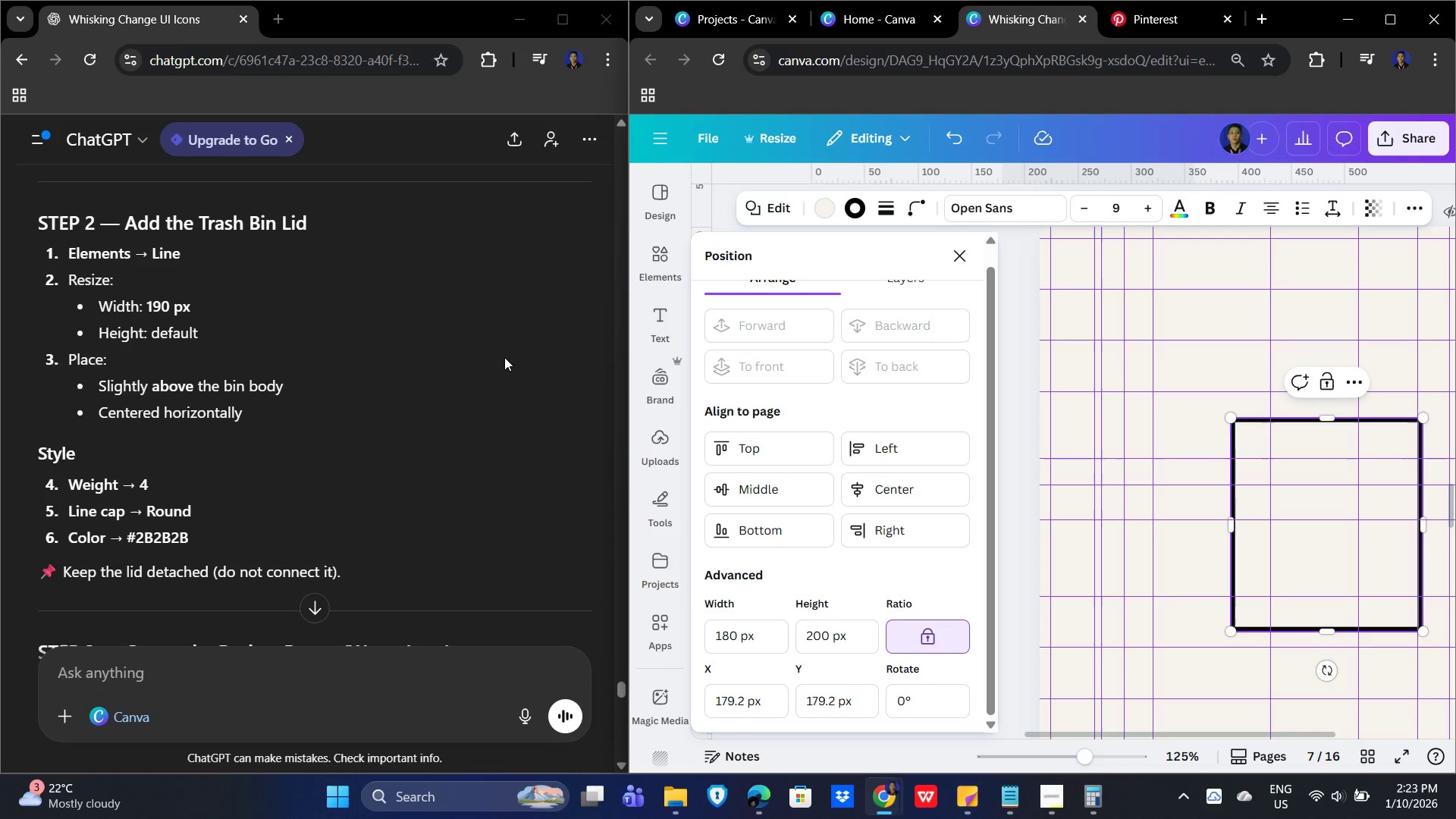 
wait(12.46)
 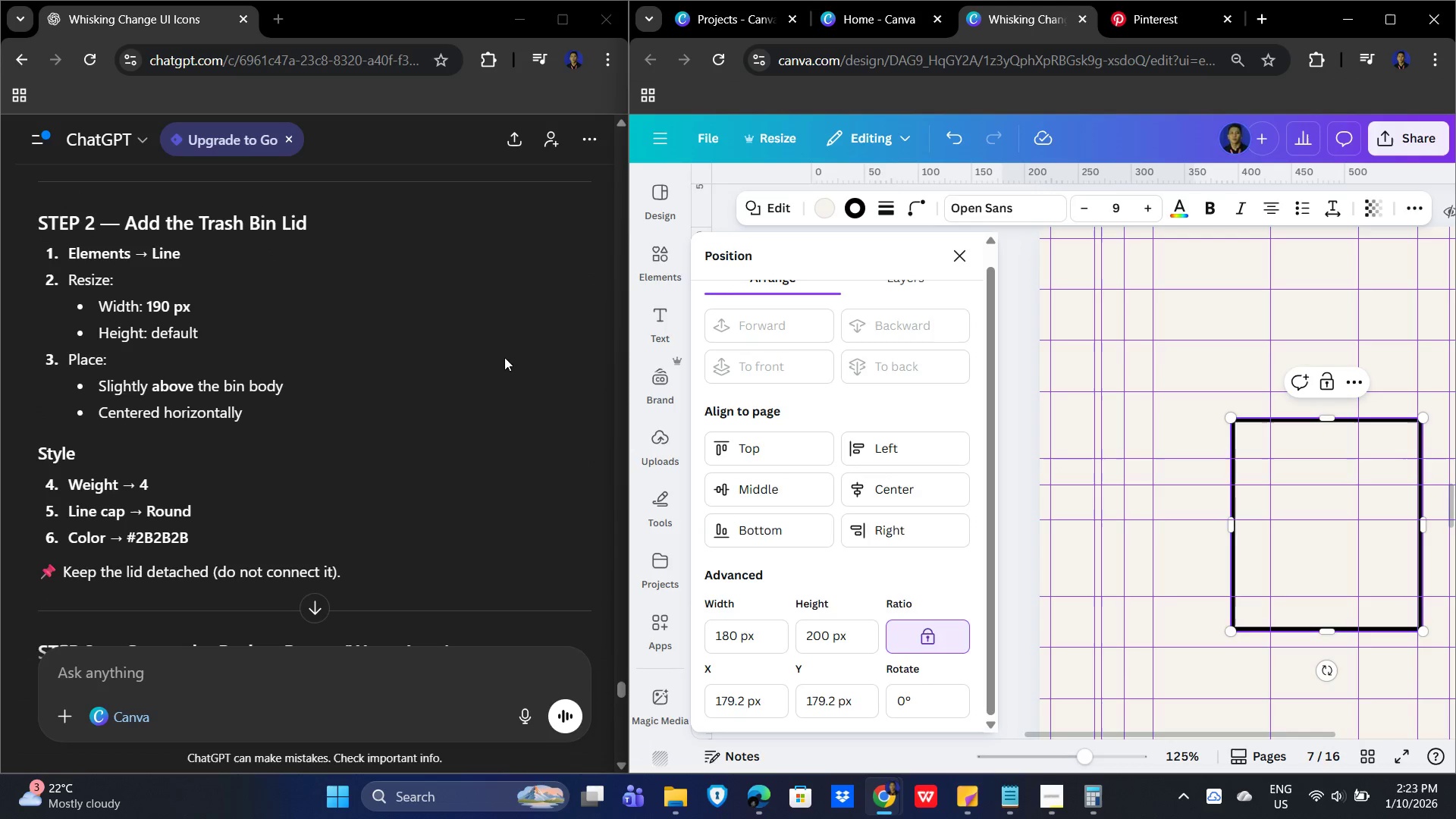 
left_click([651, 256])
 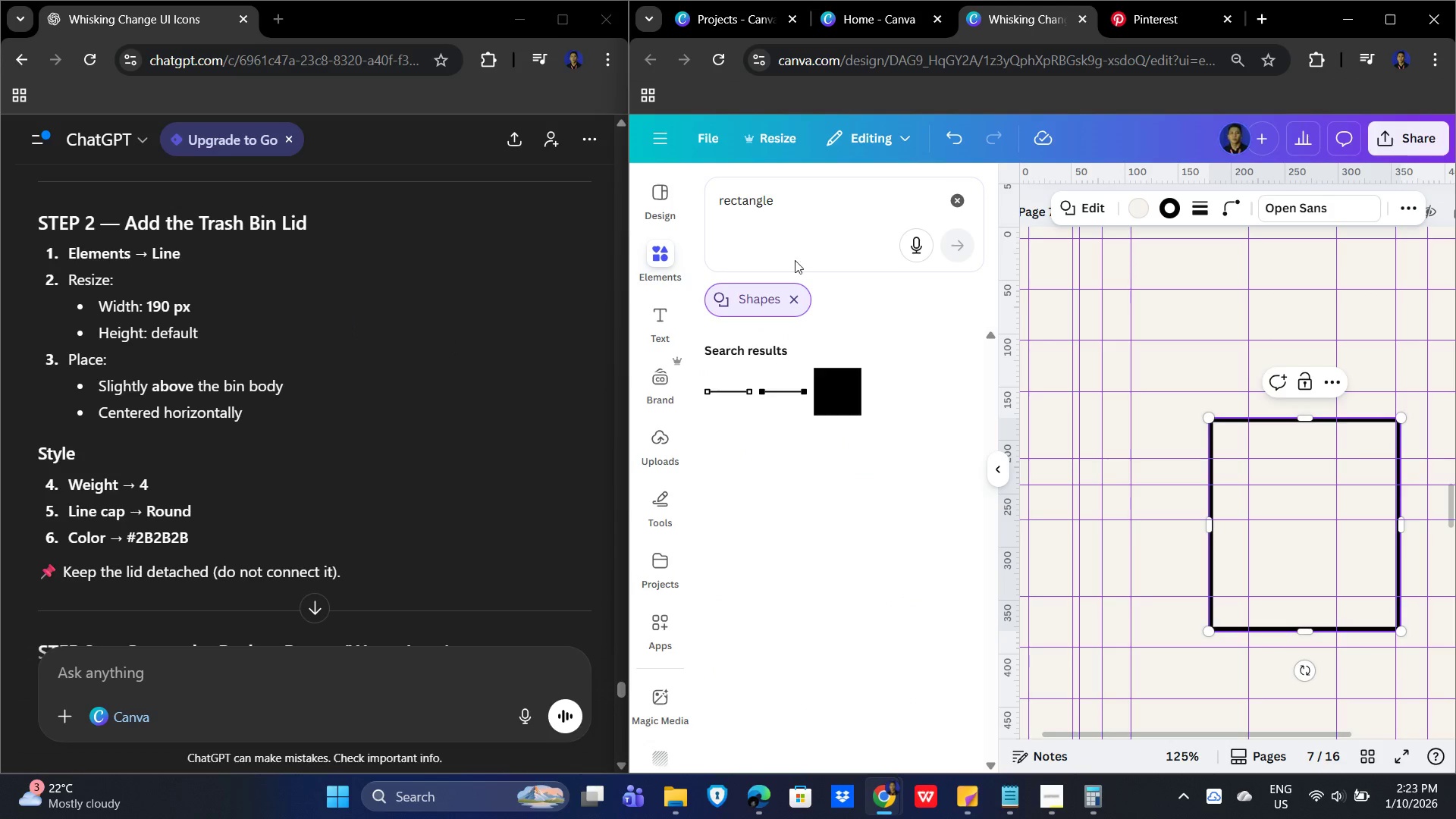 
left_click_drag(start_coordinate=[792, 199], to_coordinate=[699, 194])
 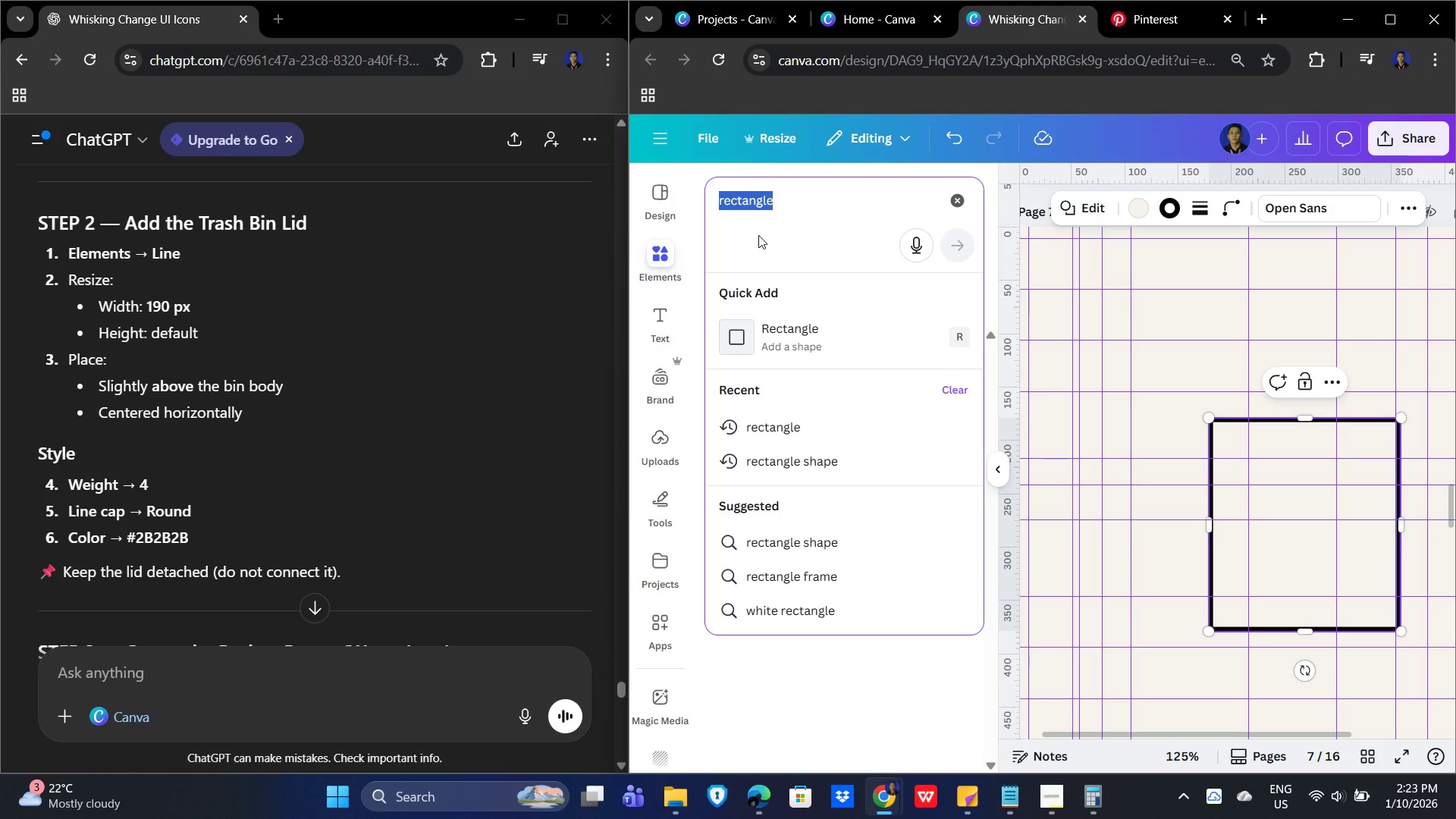 
type(lines)
 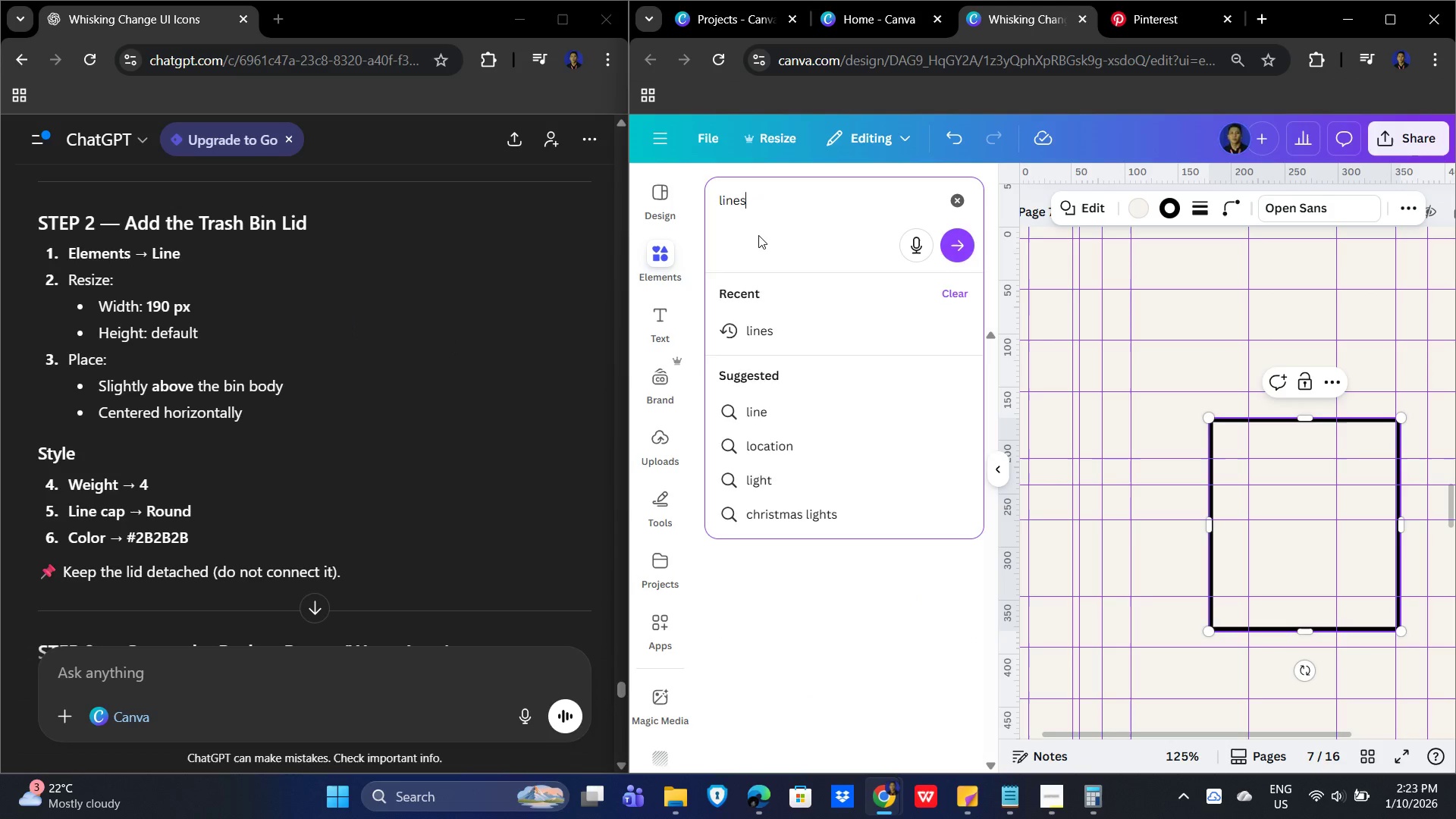 
key(Enter)
 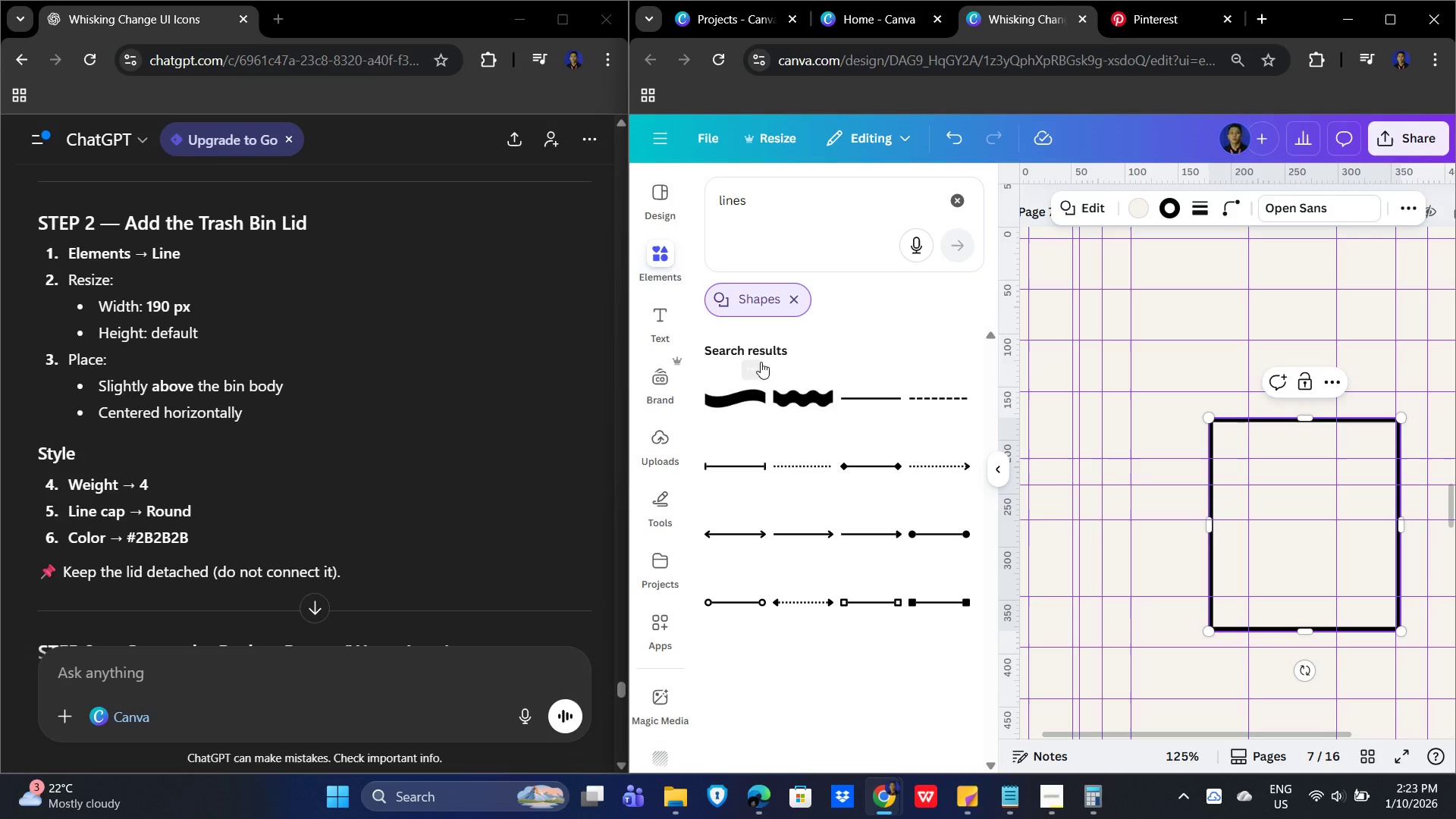 
scroll: coordinate [282, 508], scroll_direction: down, amount: 2.0
 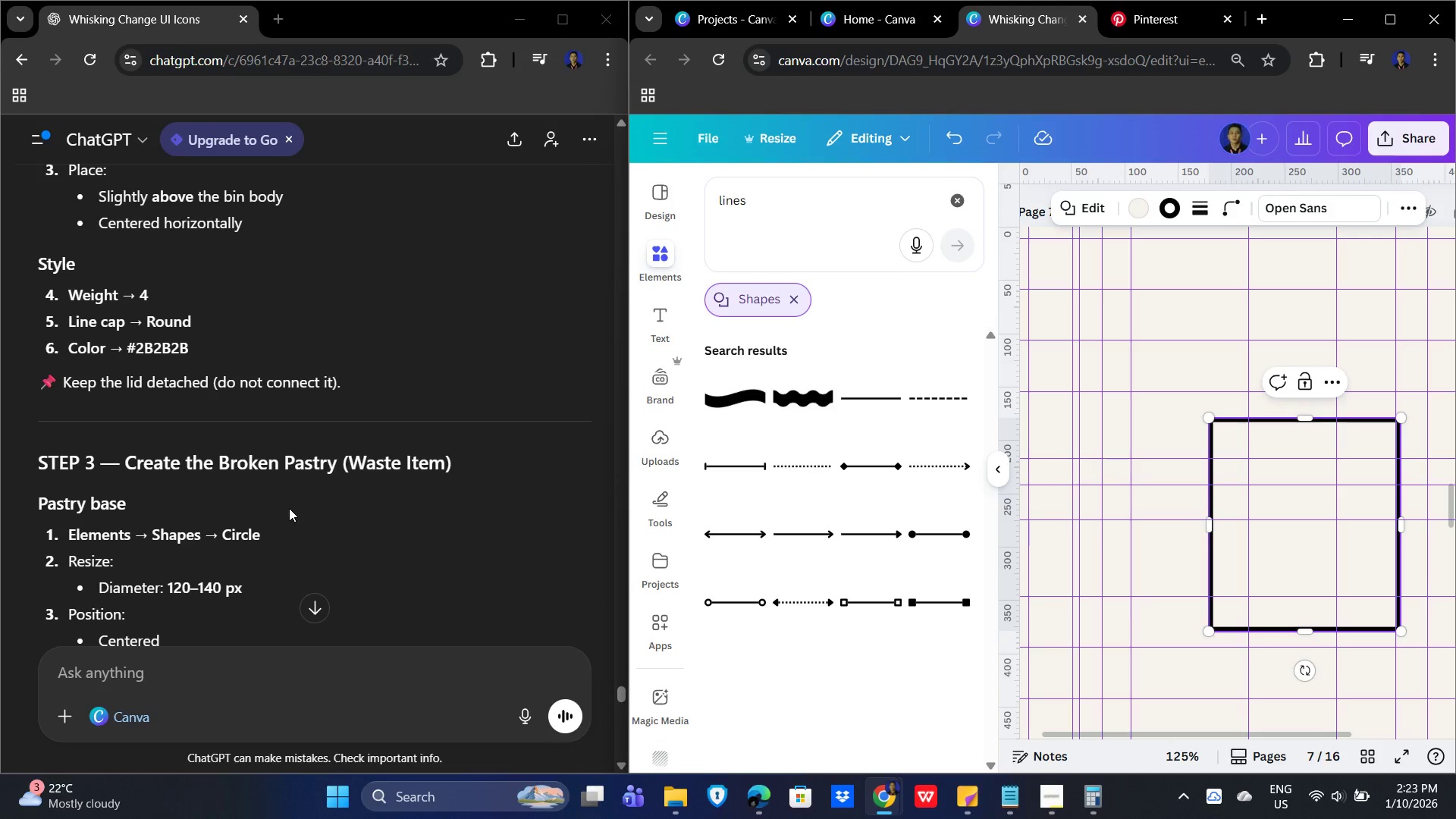 
scroll: coordinate [290, 508], scroll_direction: none, amount: 0.0
 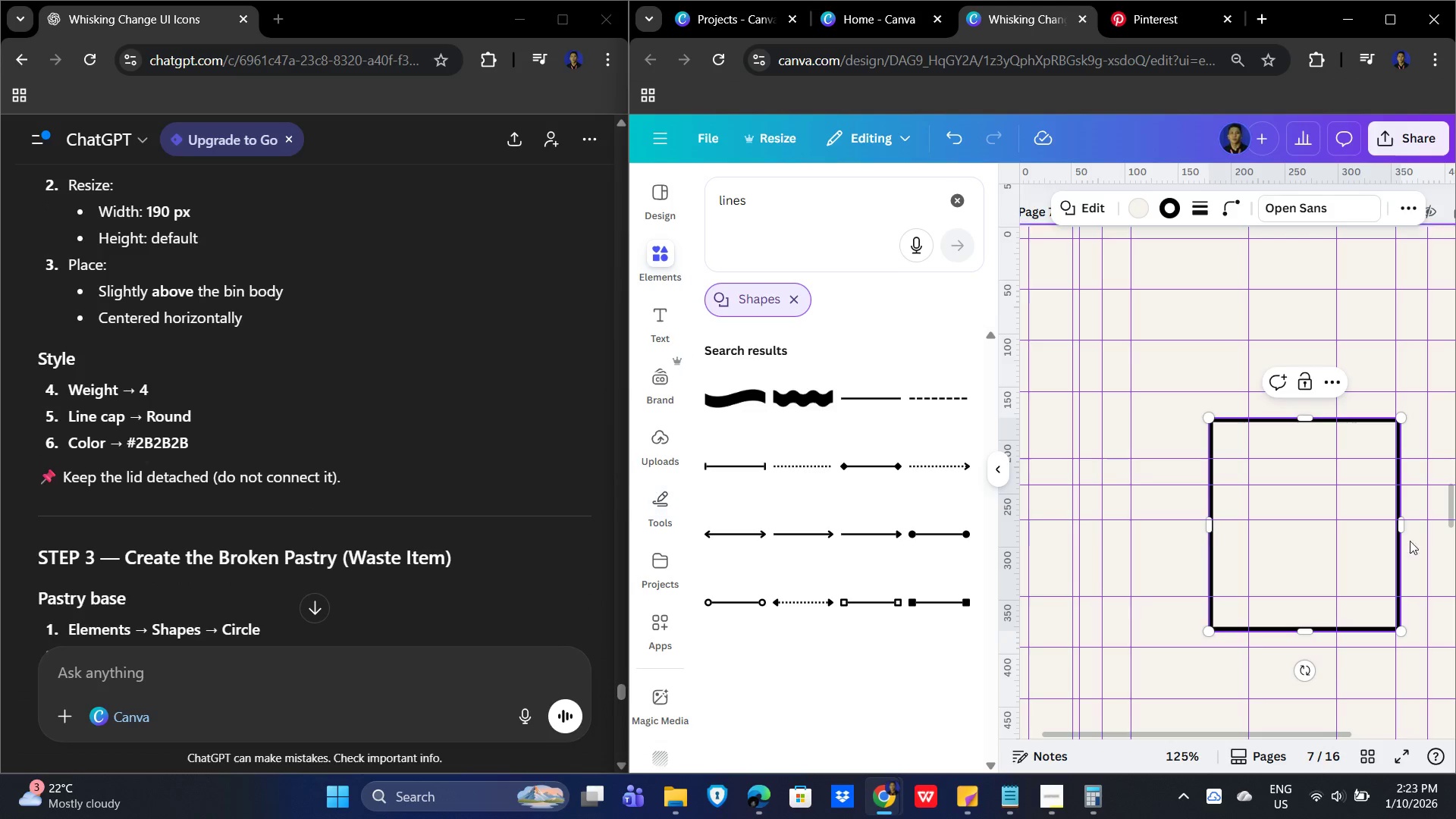 
scroll: coordinate [1254, 544], scroll_direction: up, amount: 1.0
 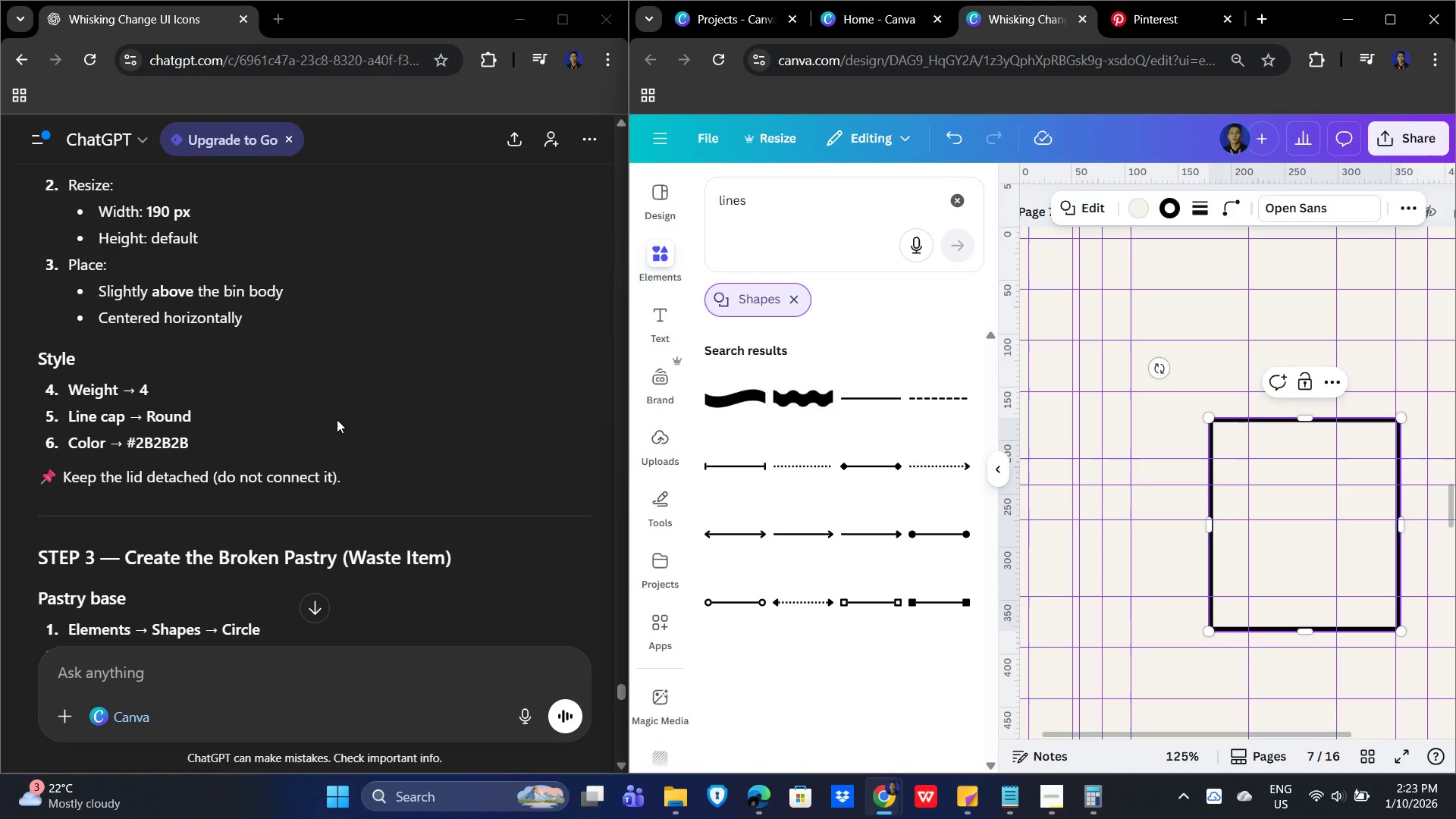 
wait(12.15)
 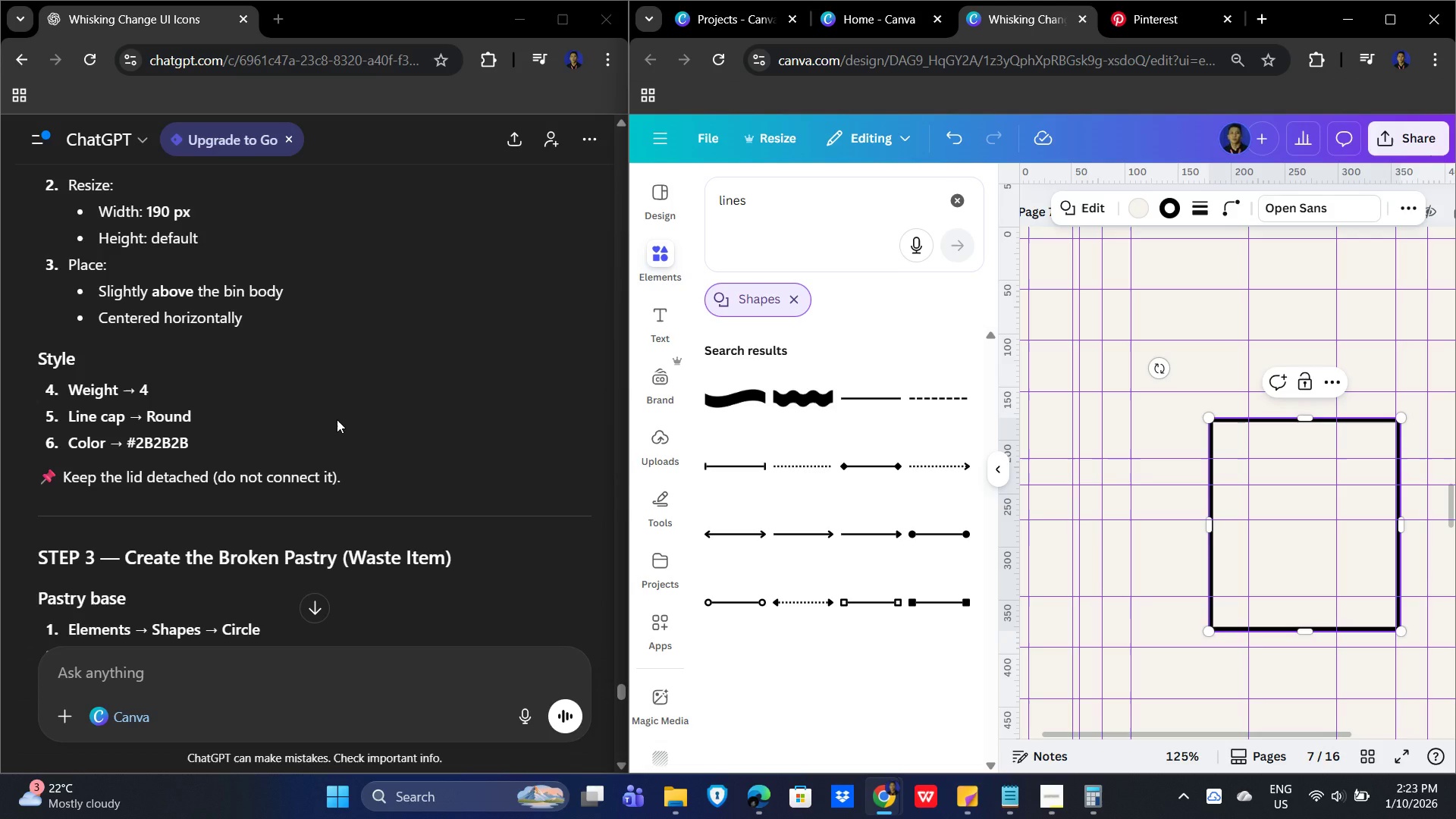 
scroll: coordinate [485, 408], scroll_direction: none, amount: 0.0
 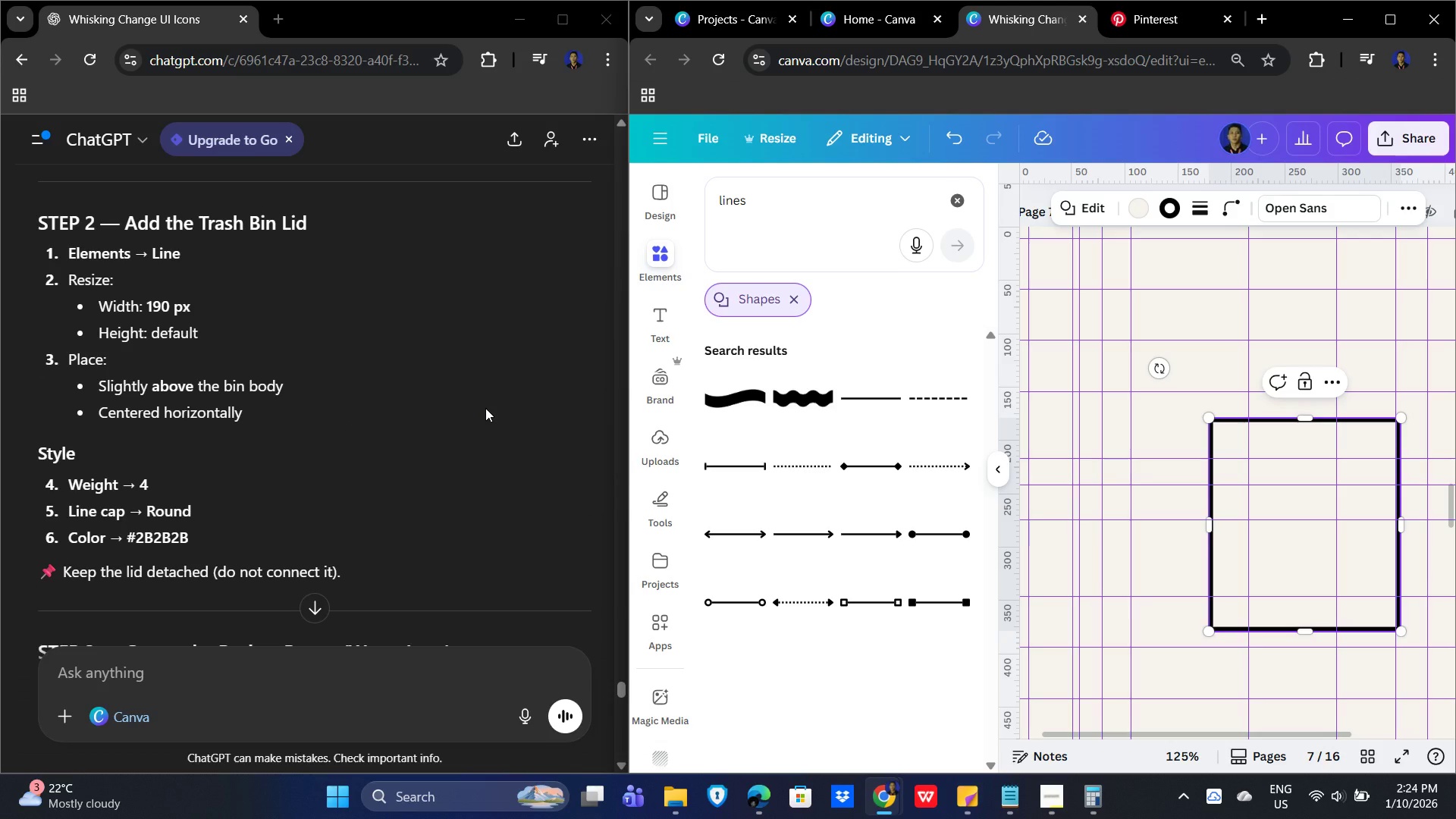 
wait(8.82)
 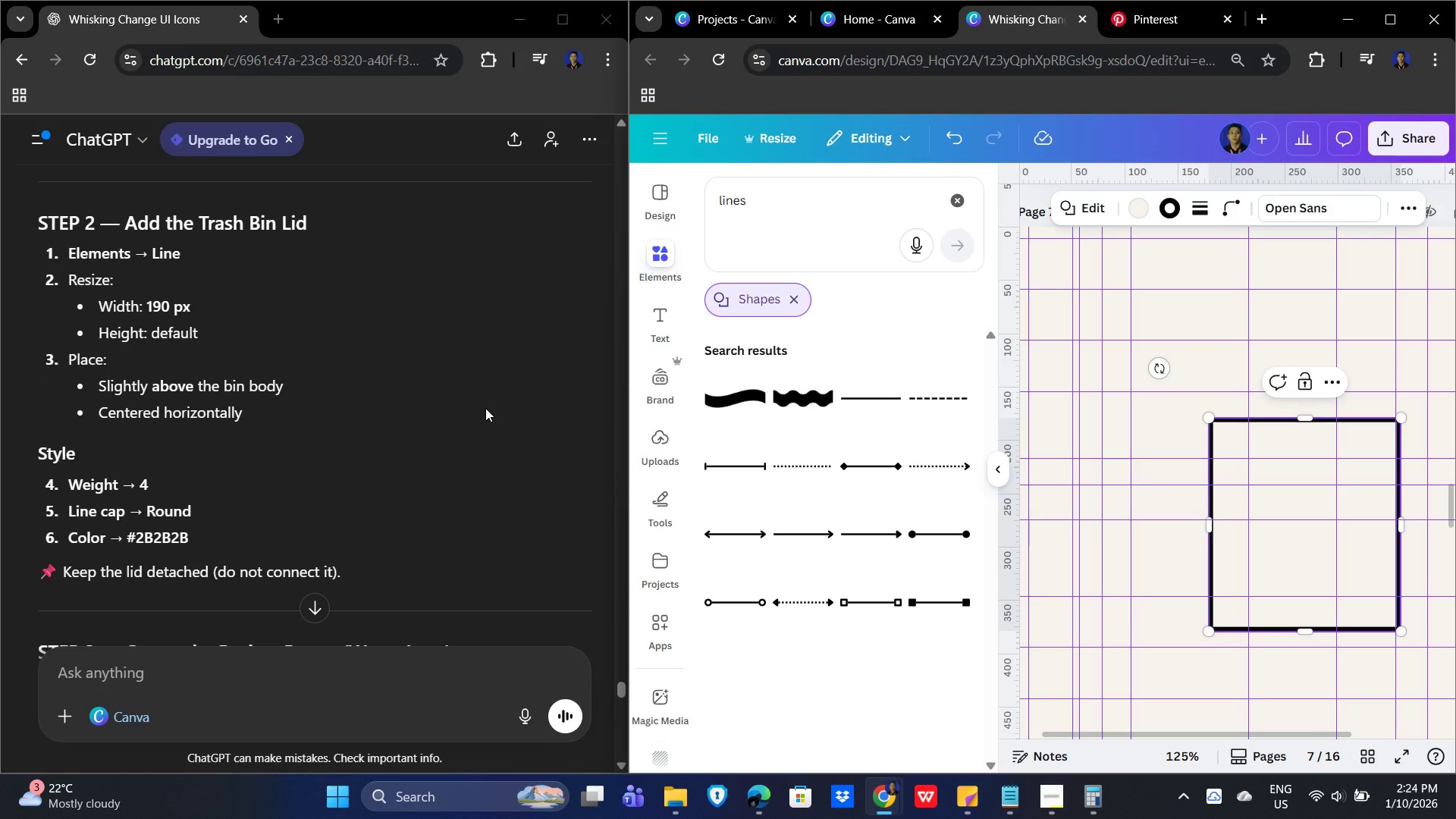 
left_click_drag(start_coordinate=[1294, 500], to_coordinate=[1308, 387])
 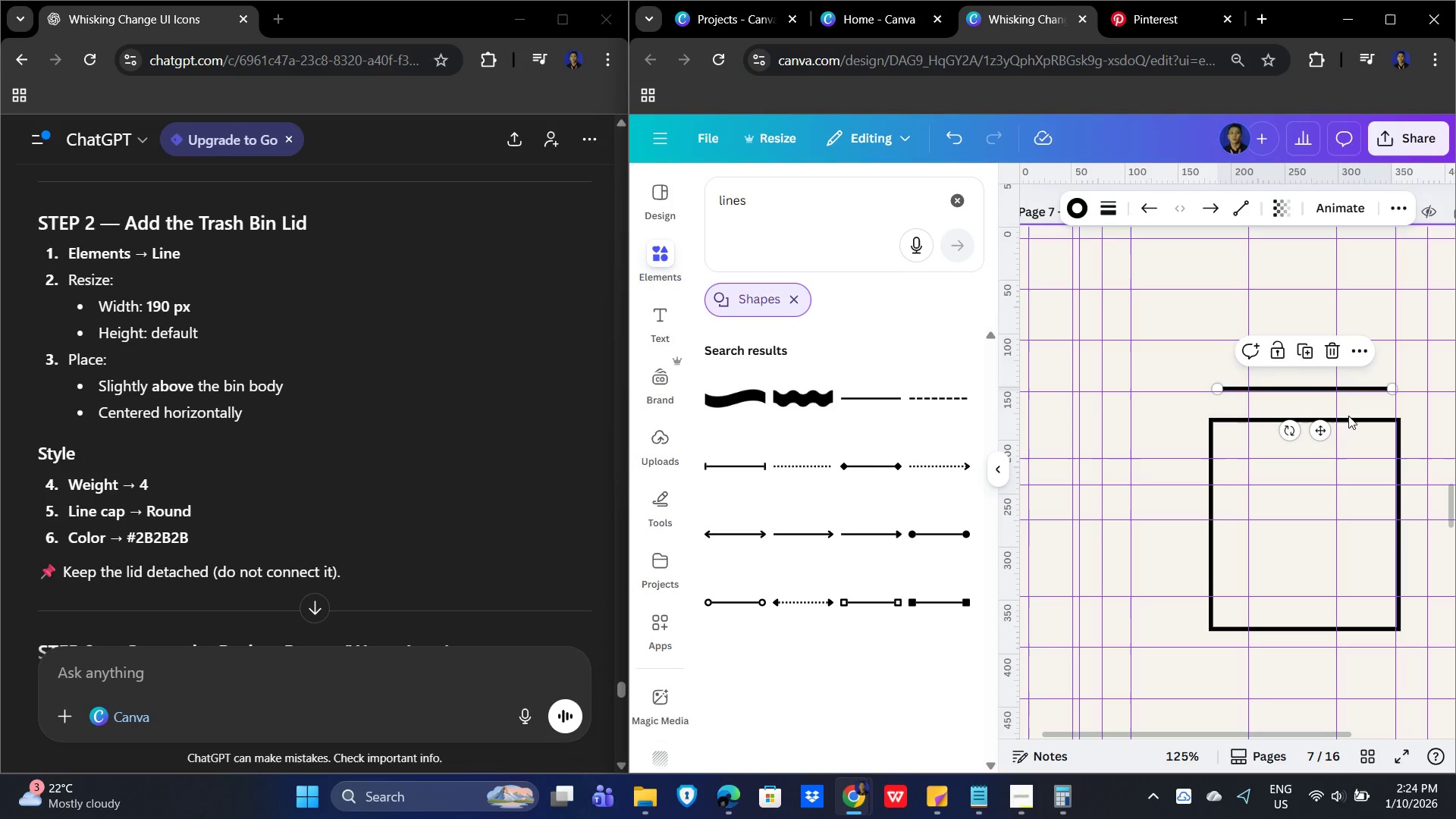 
wait(9.92)
 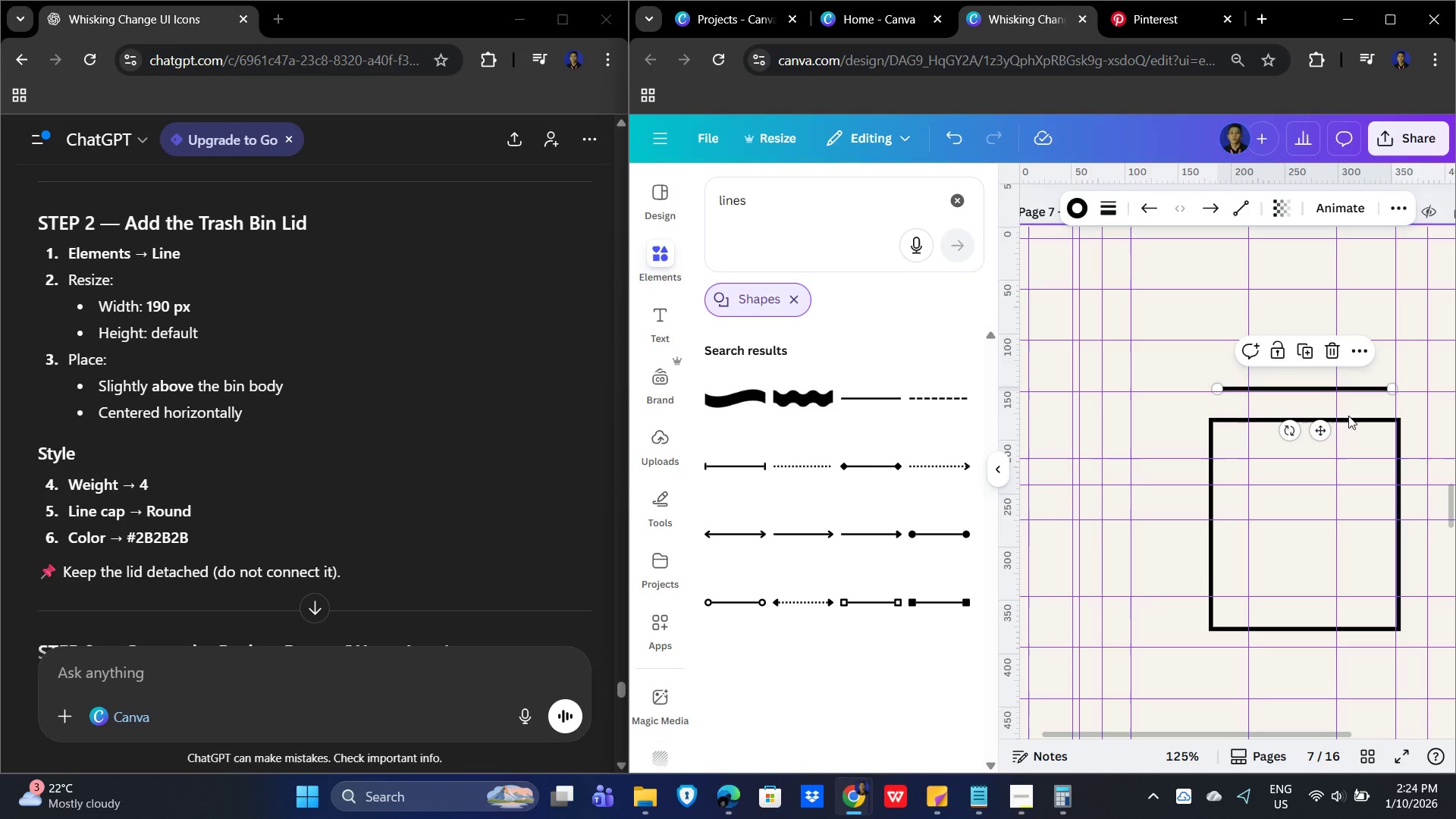 
left_click_drag(start_coordinate=[1103, 210], to_coordinate=[1103, 215])
 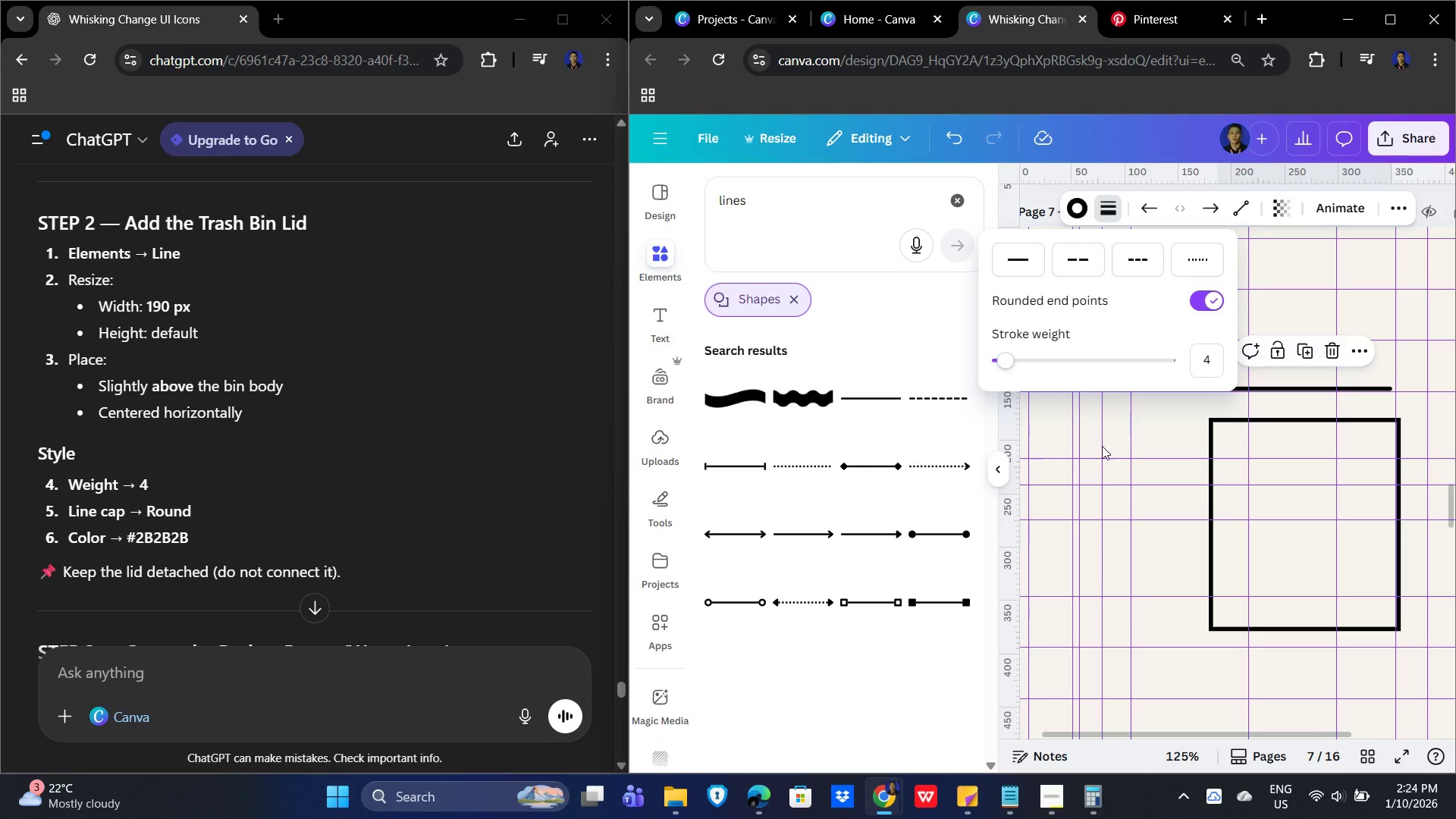 
left_click([1134, 458])
 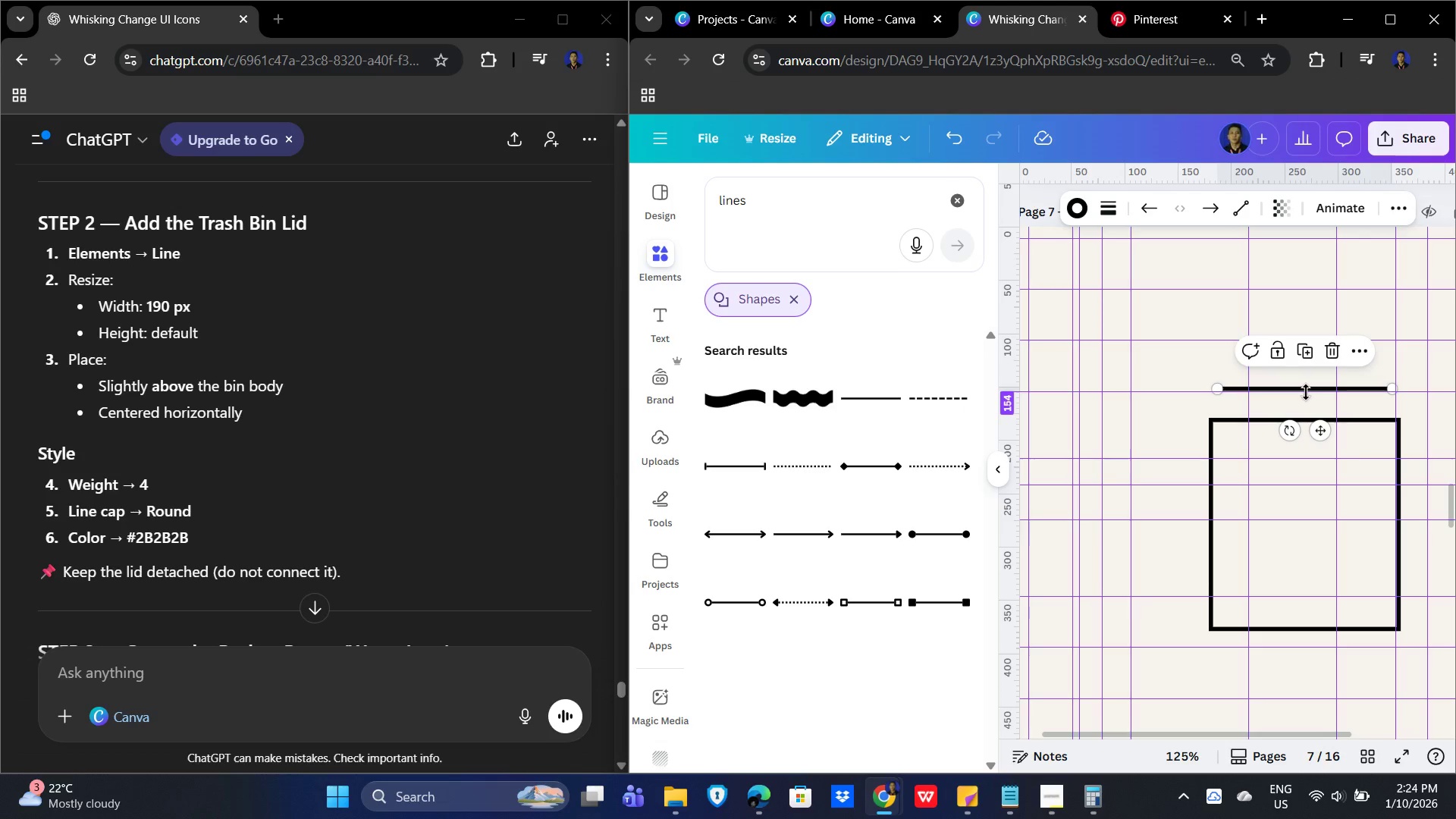 
wait(5.56)
 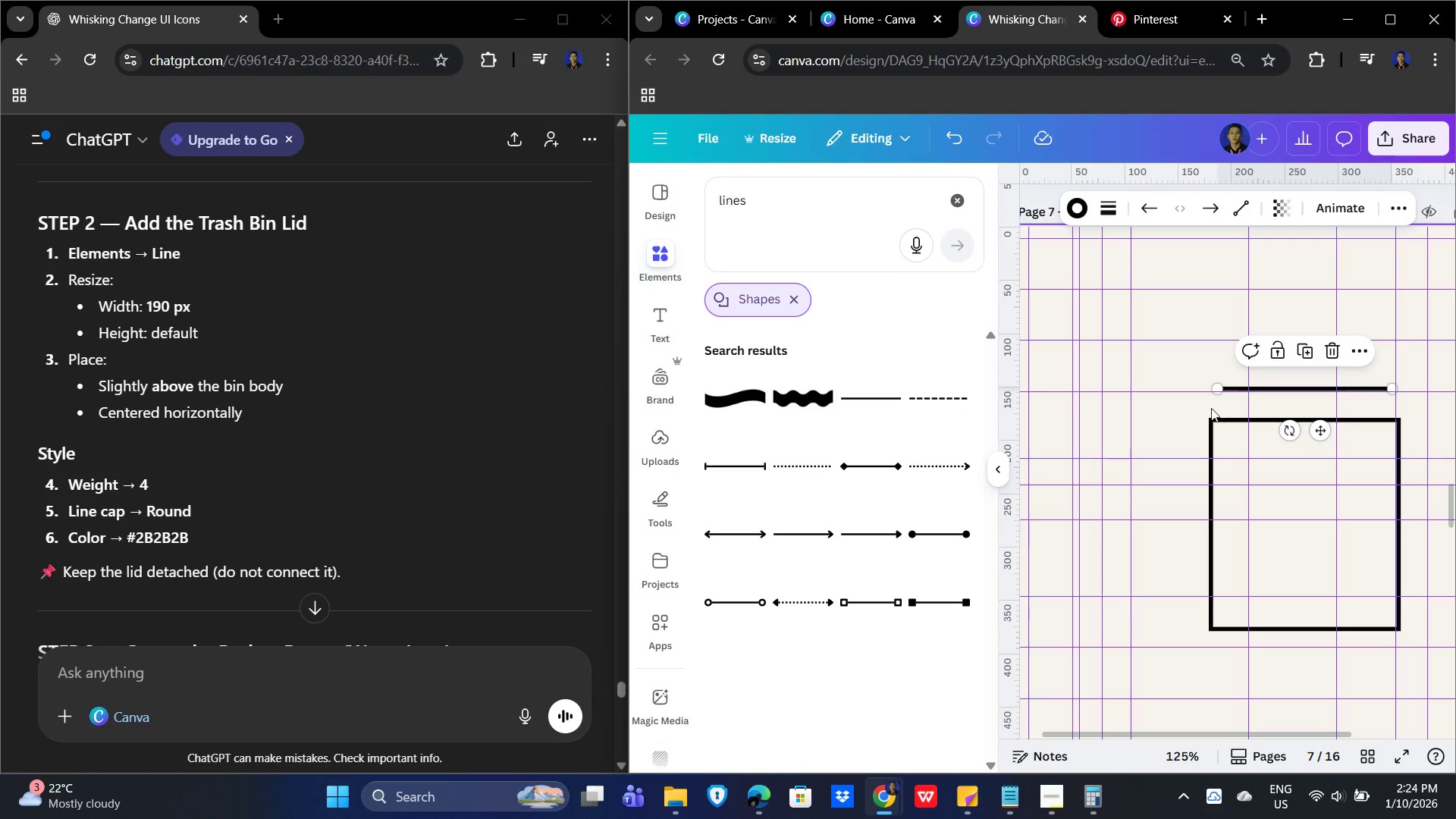 
left_click([1313, 388])
 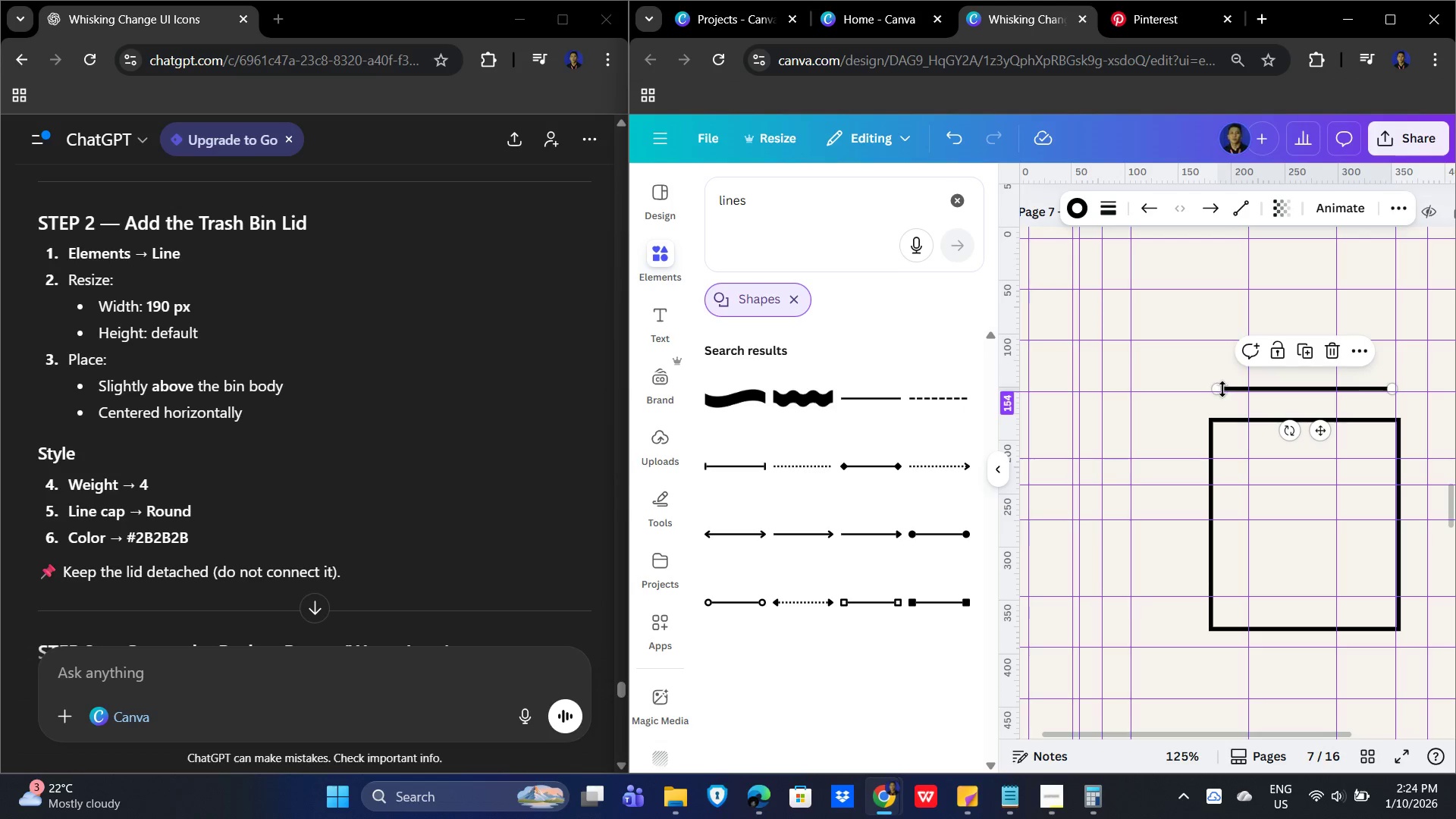 
left_click_drag(start_coordinate=[1216, 388], to_coordinate=[1200, 384])
 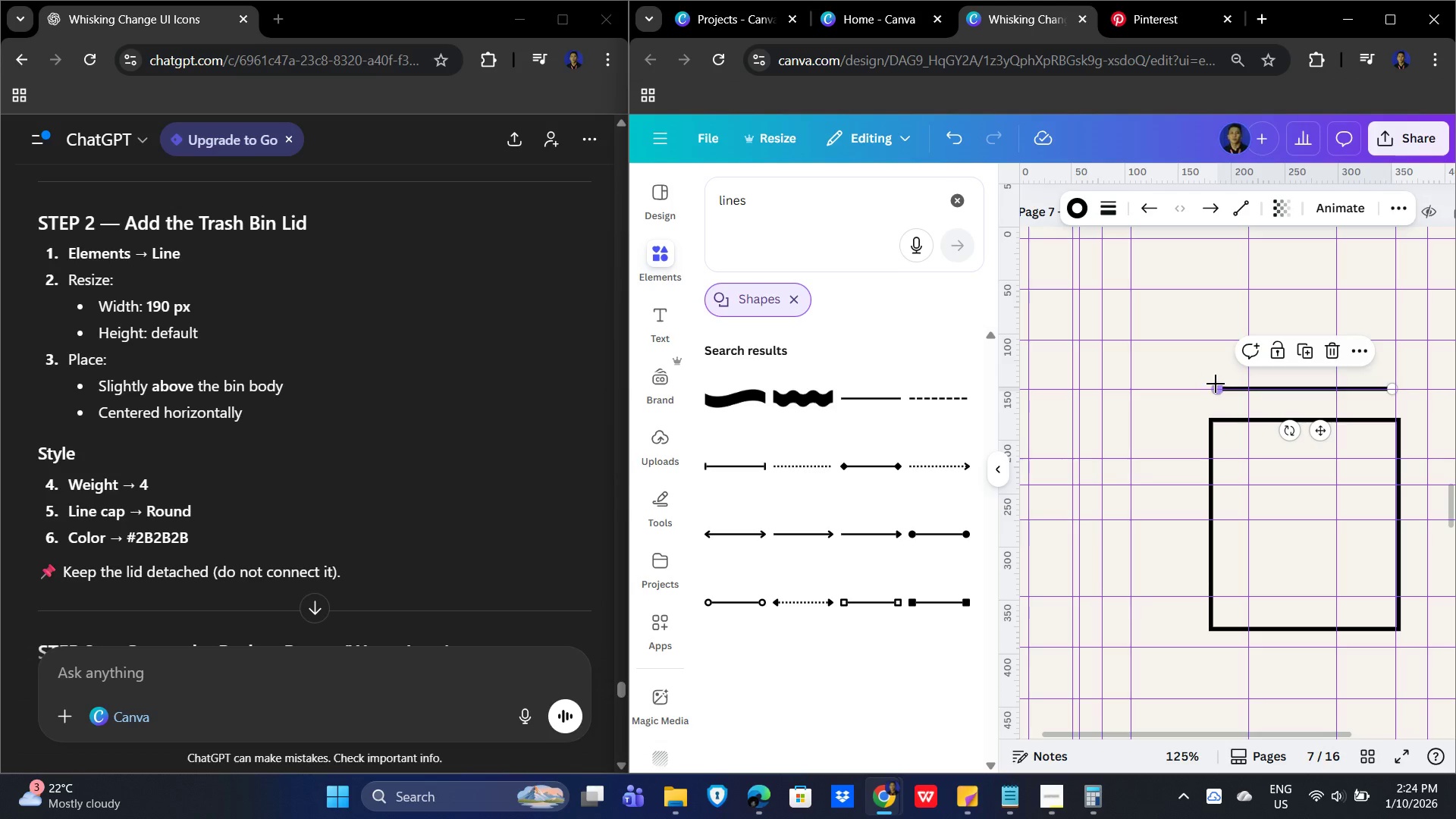 
left_click_drag(start_coordinate=[1216, 382], to_coordinate=[1199, 382])
 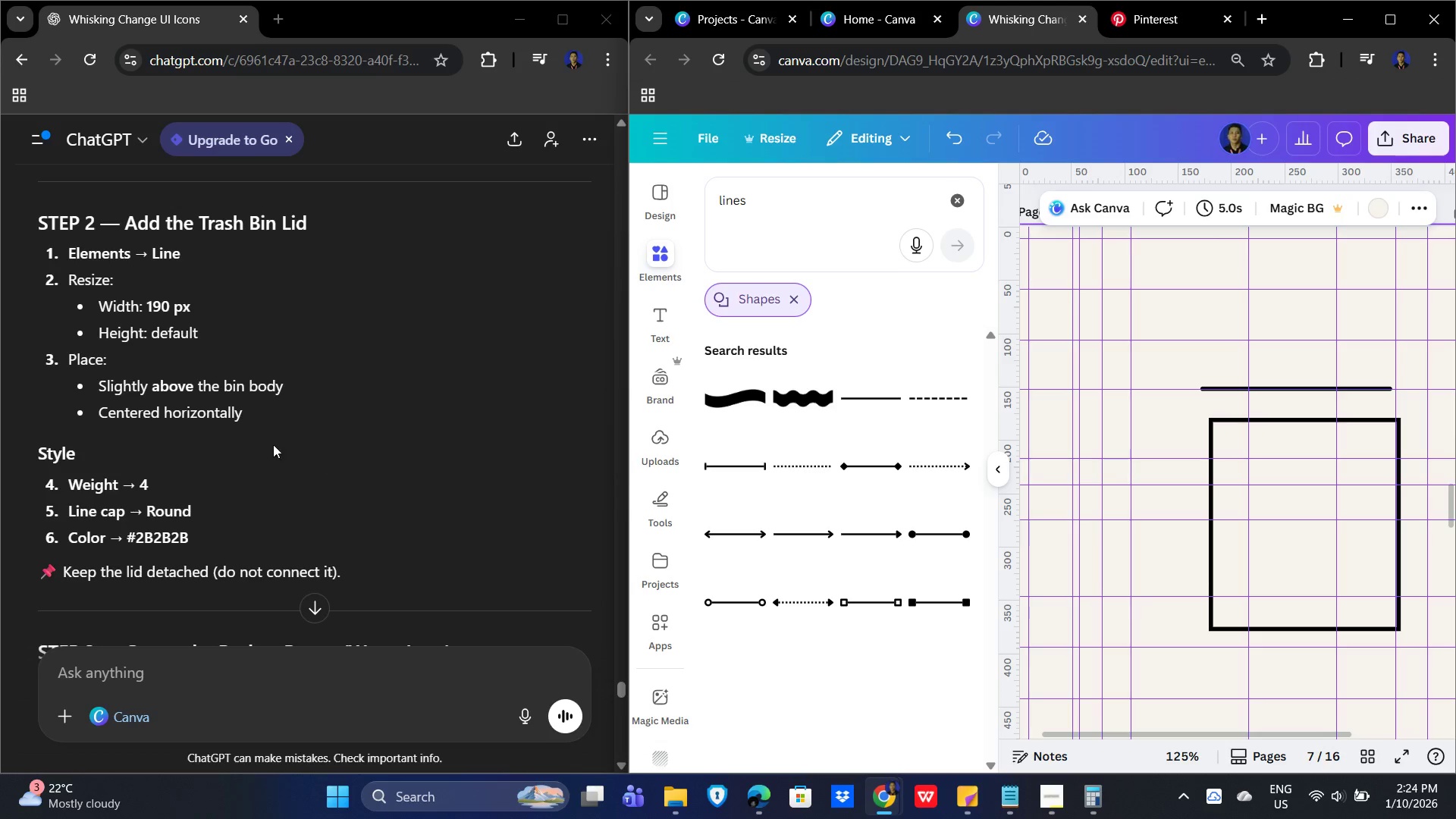 
wait(6.56)
 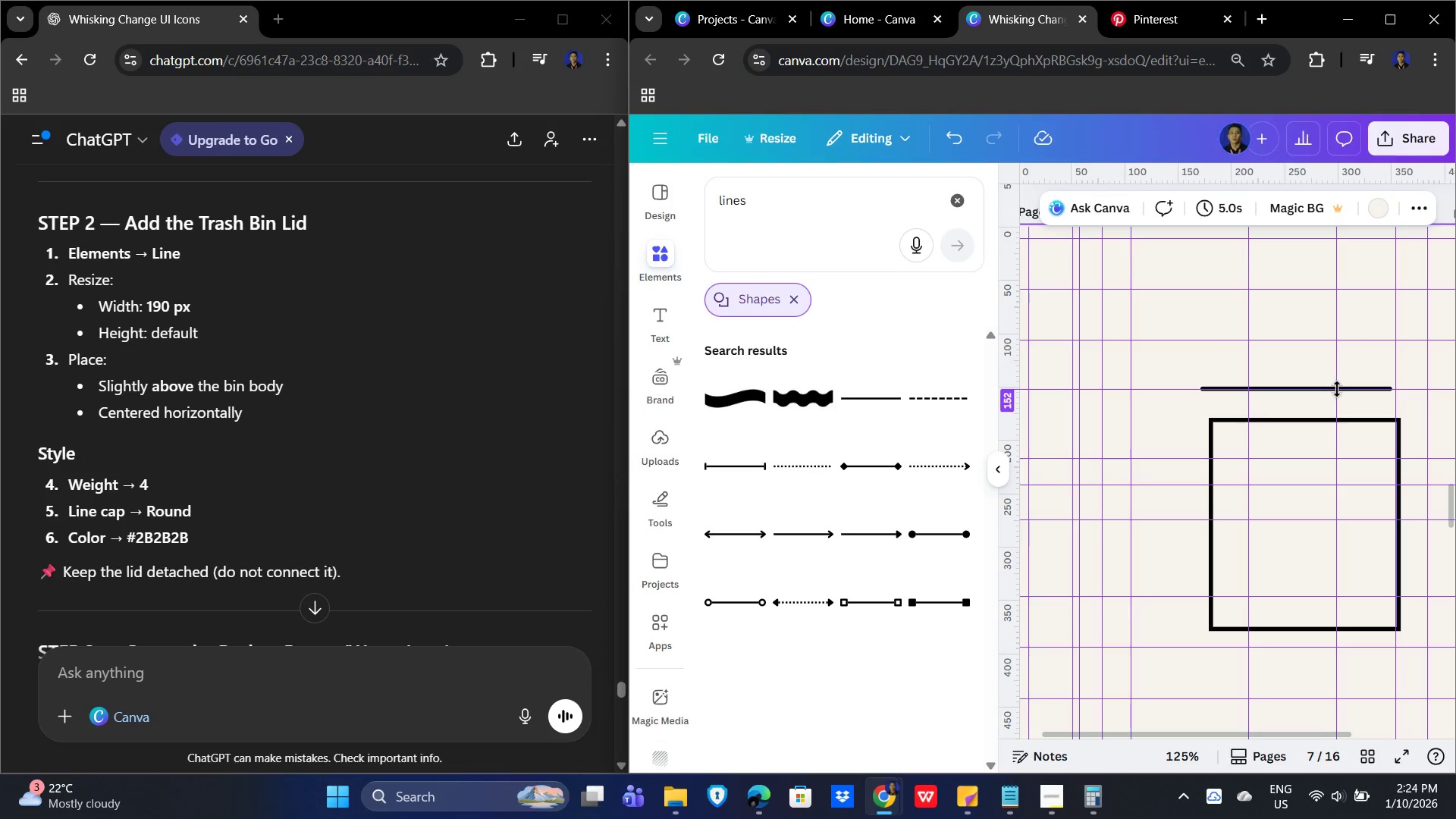 
scroll: coordinate [313, 449], scroll_direction: down, amount: 3.0
 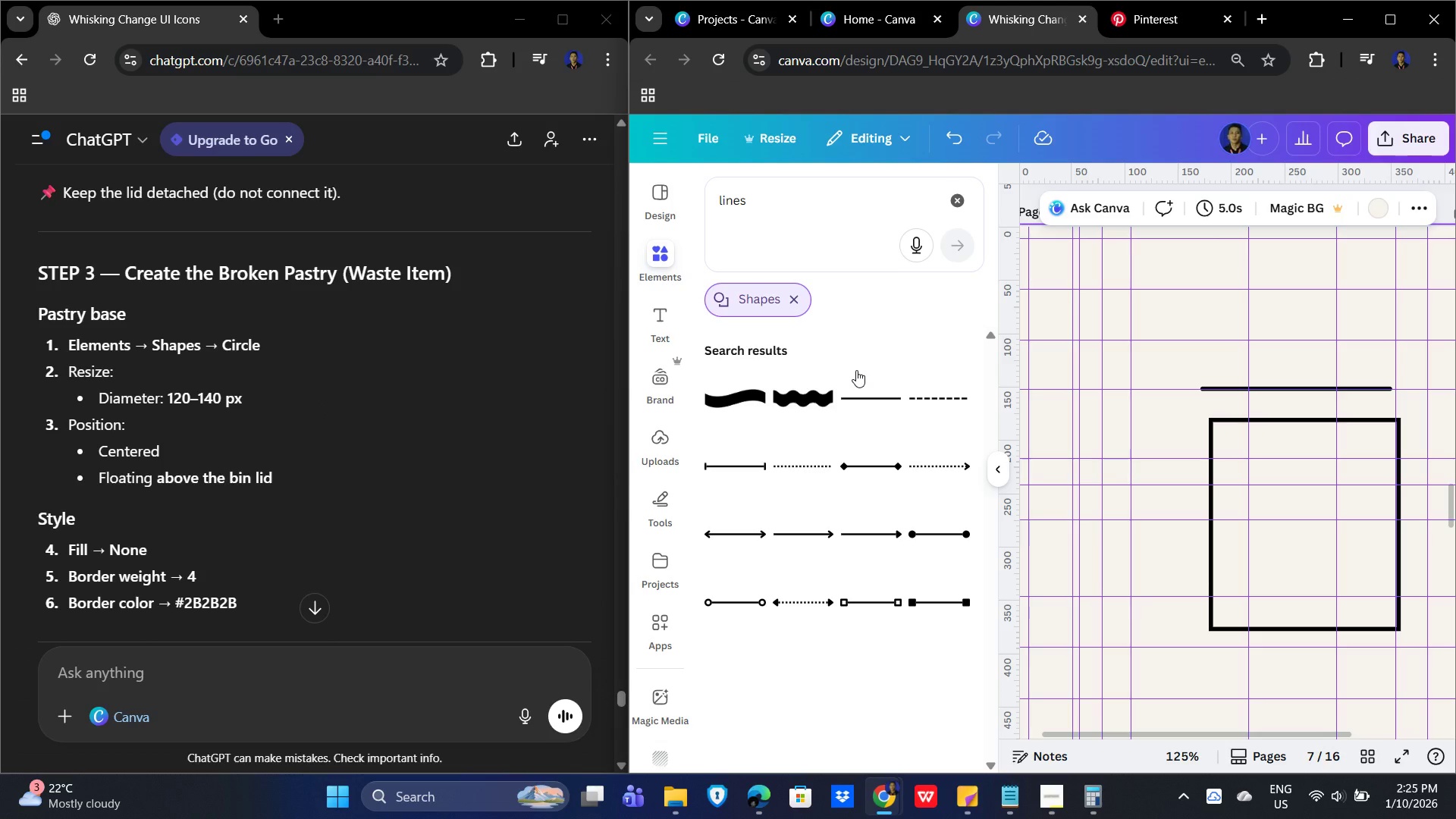 
wait(12.45)
 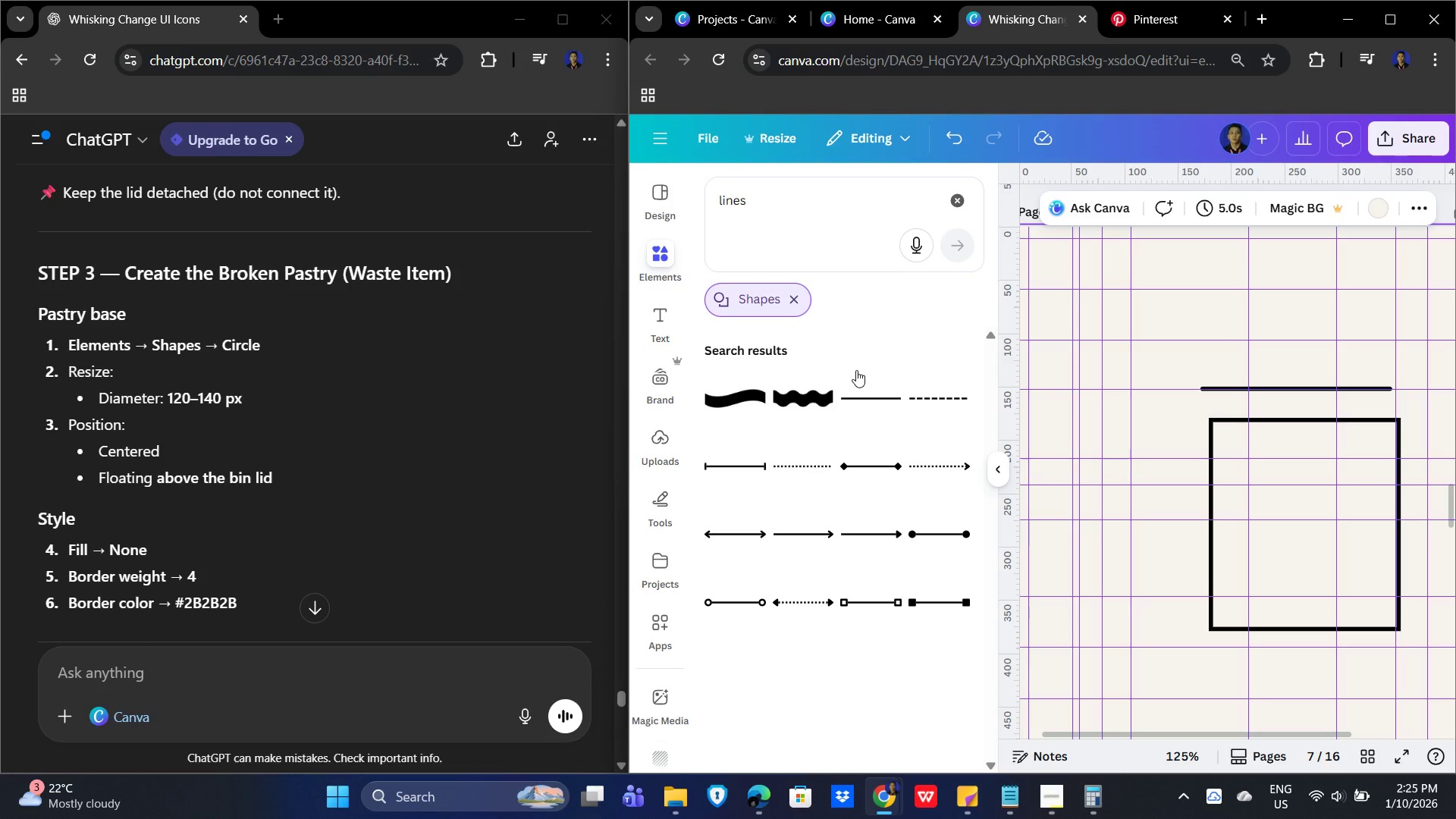 
left_click_drag(start_coordinate=[767, 205], to_coordinate=[642, 206])
 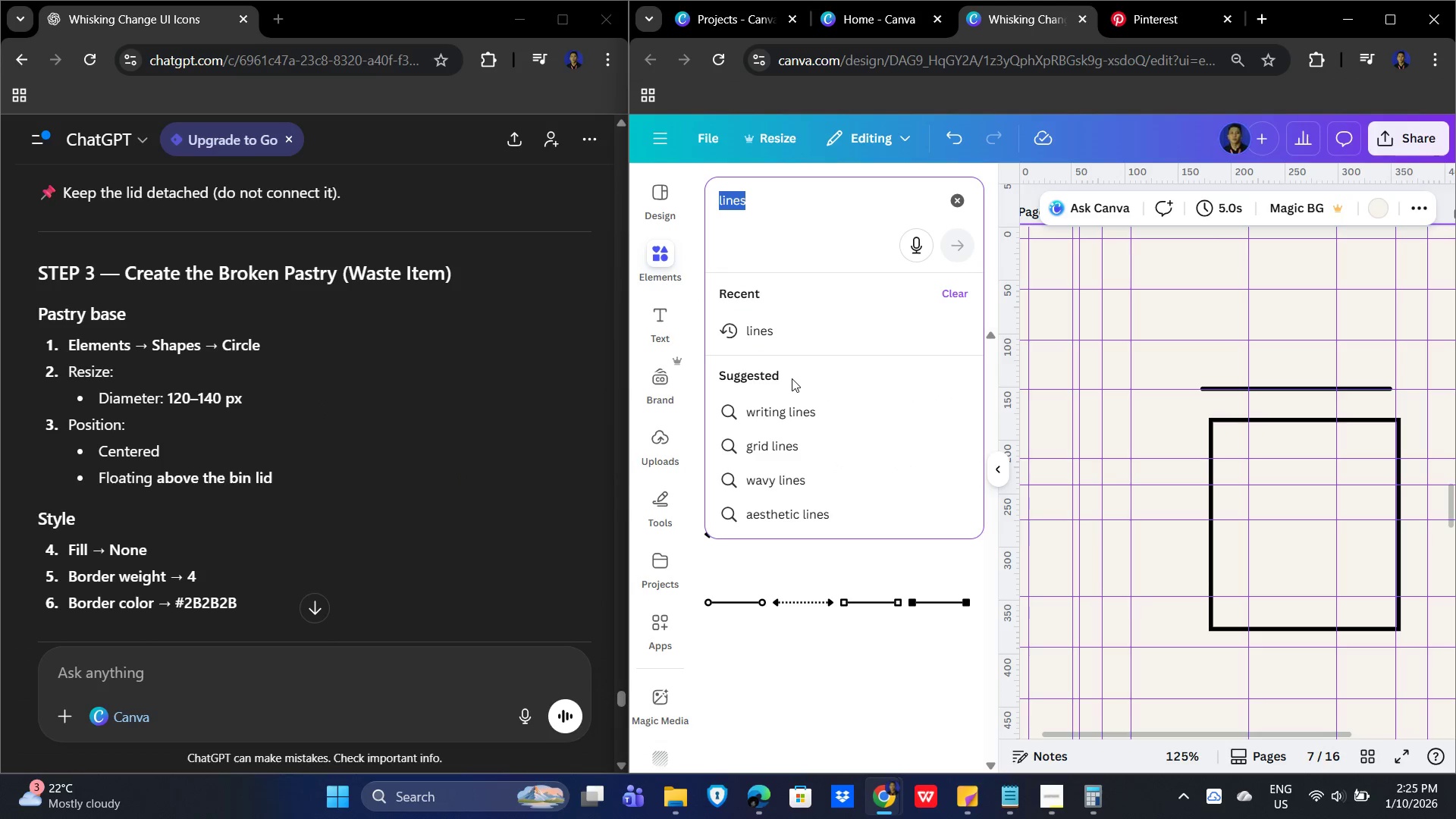 
type(circl)
 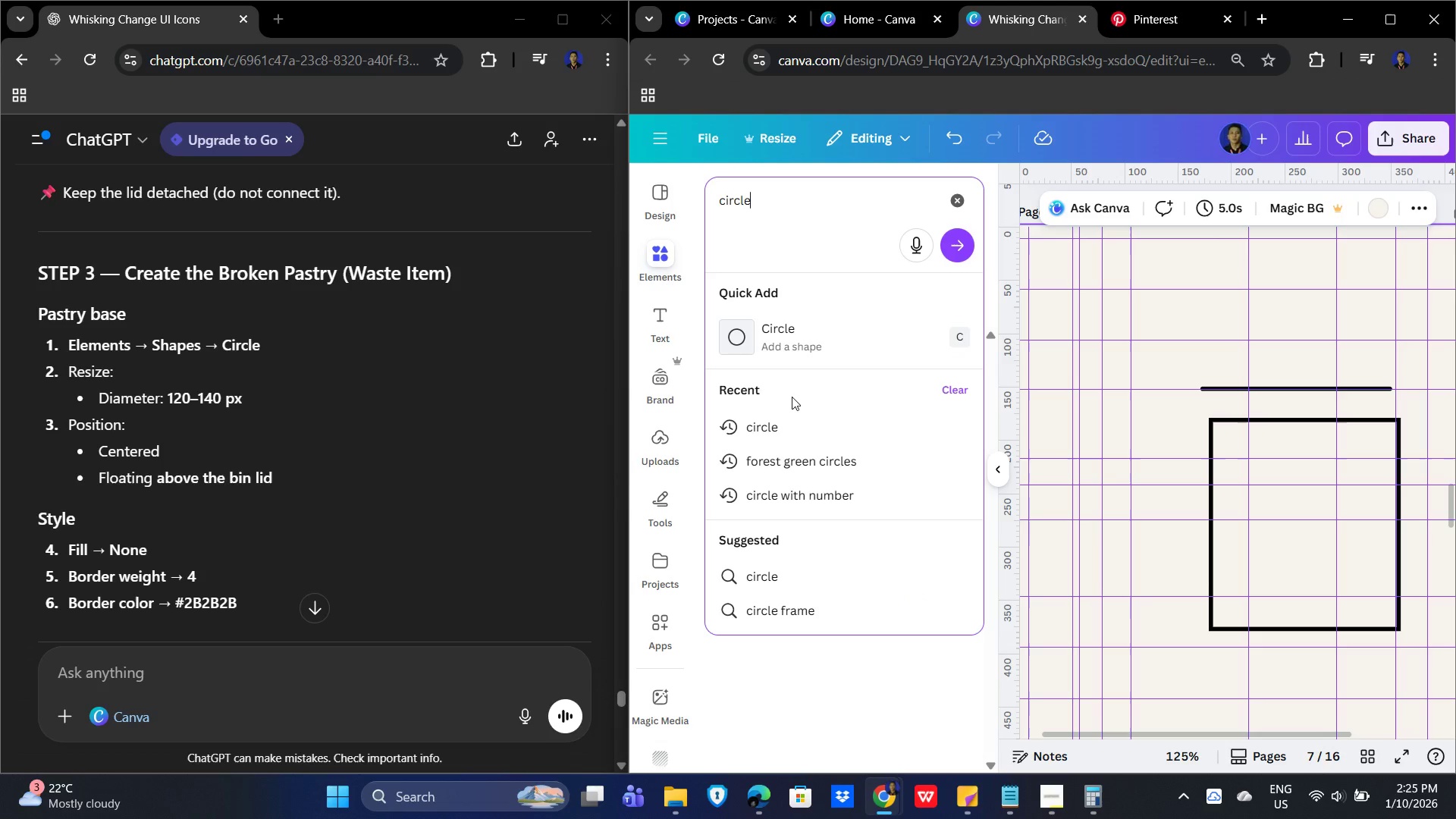 
key(E)
 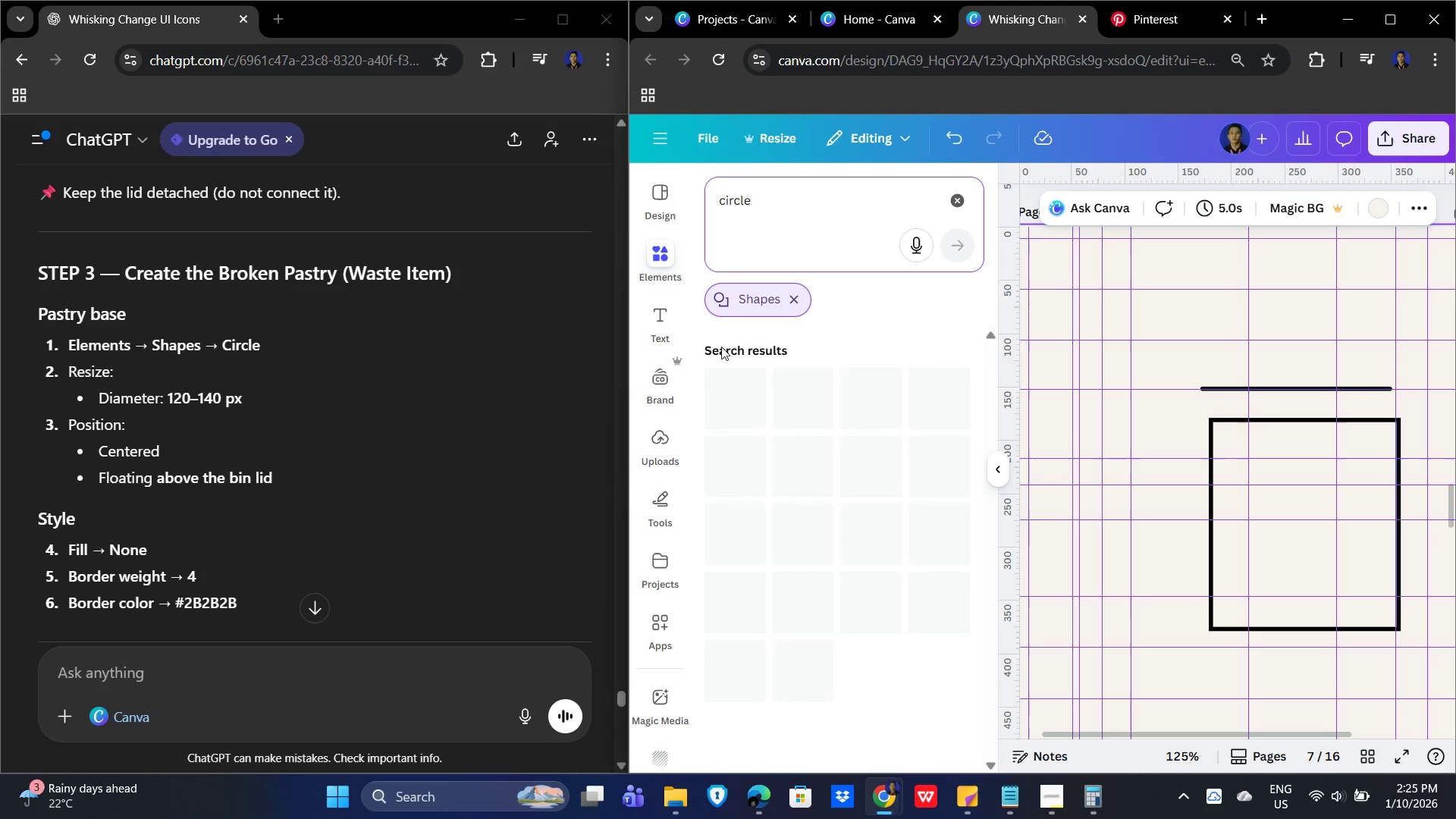 
left_click([730, 397])
 